 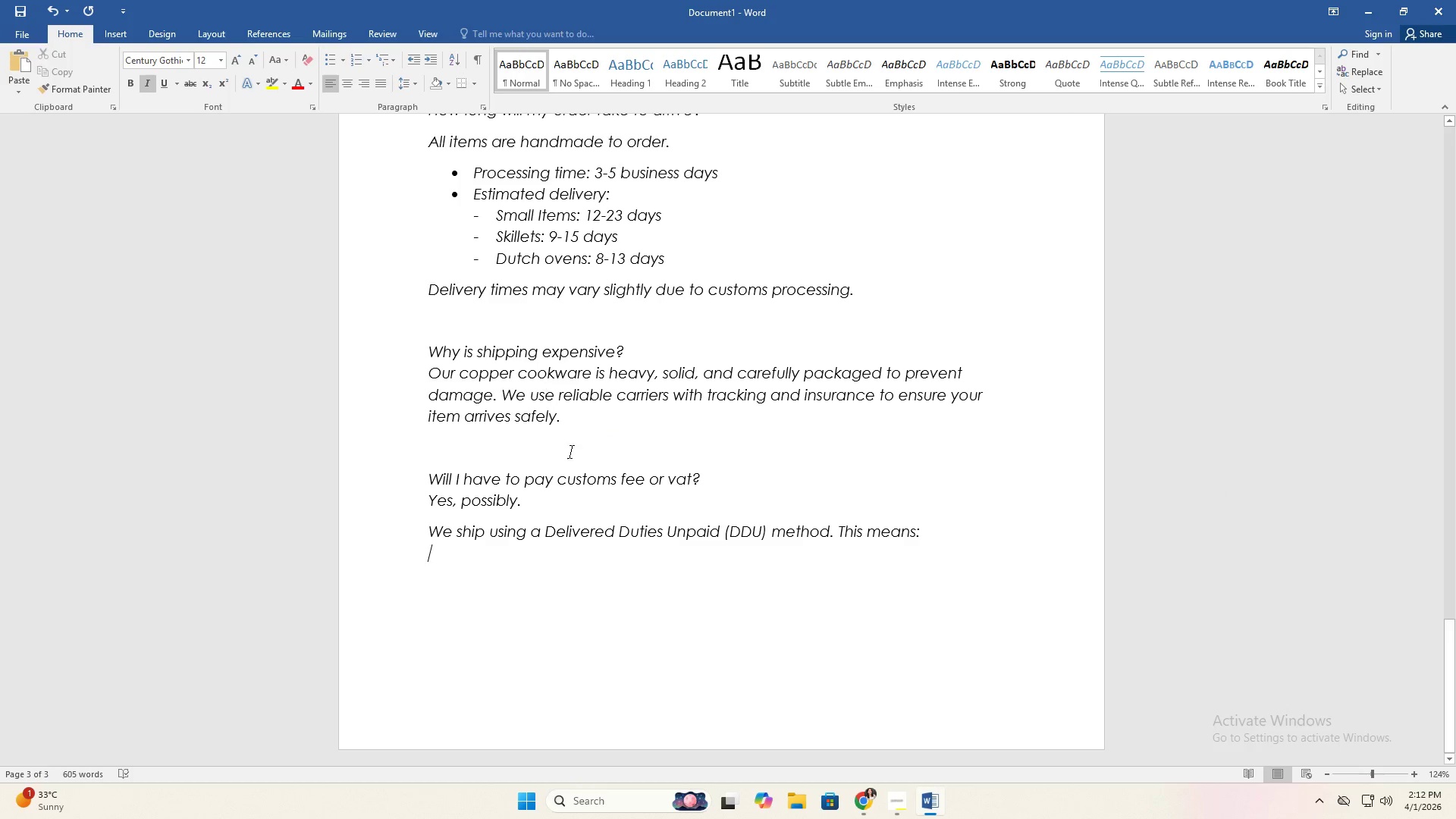 
left_click([502, 557])
 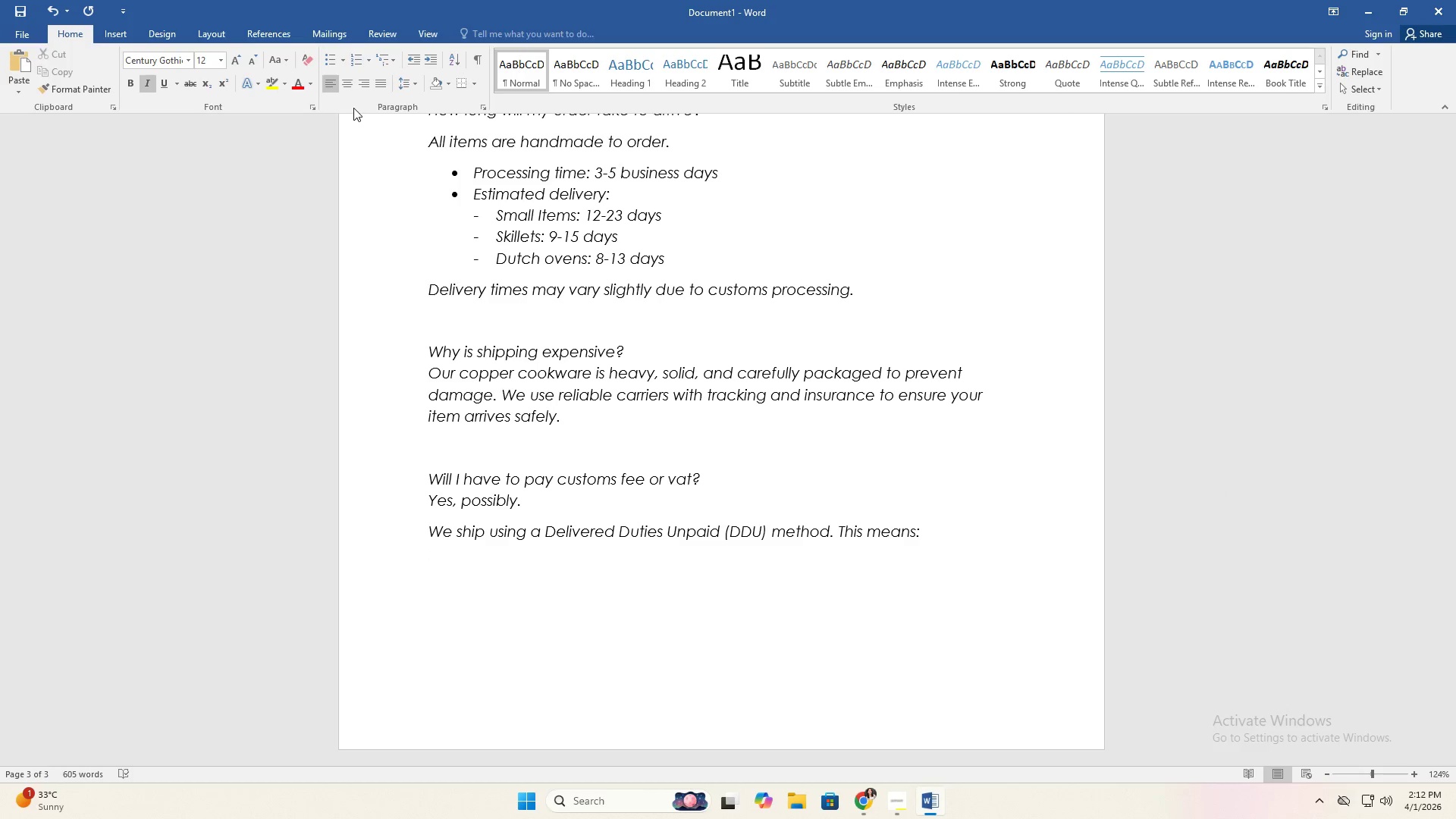 
left_click([326, 57])
 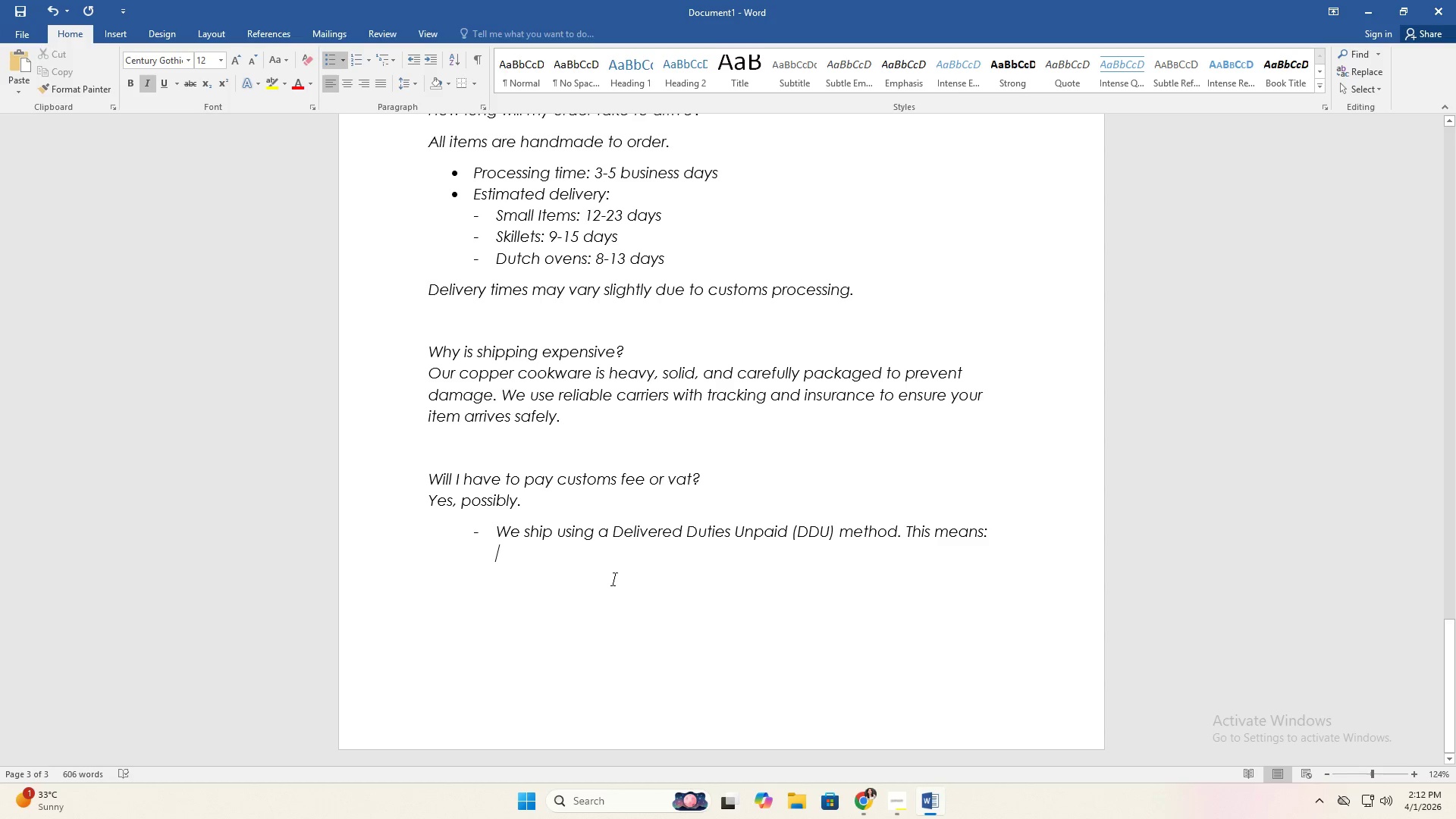 
key(Control+ControlLeft)
 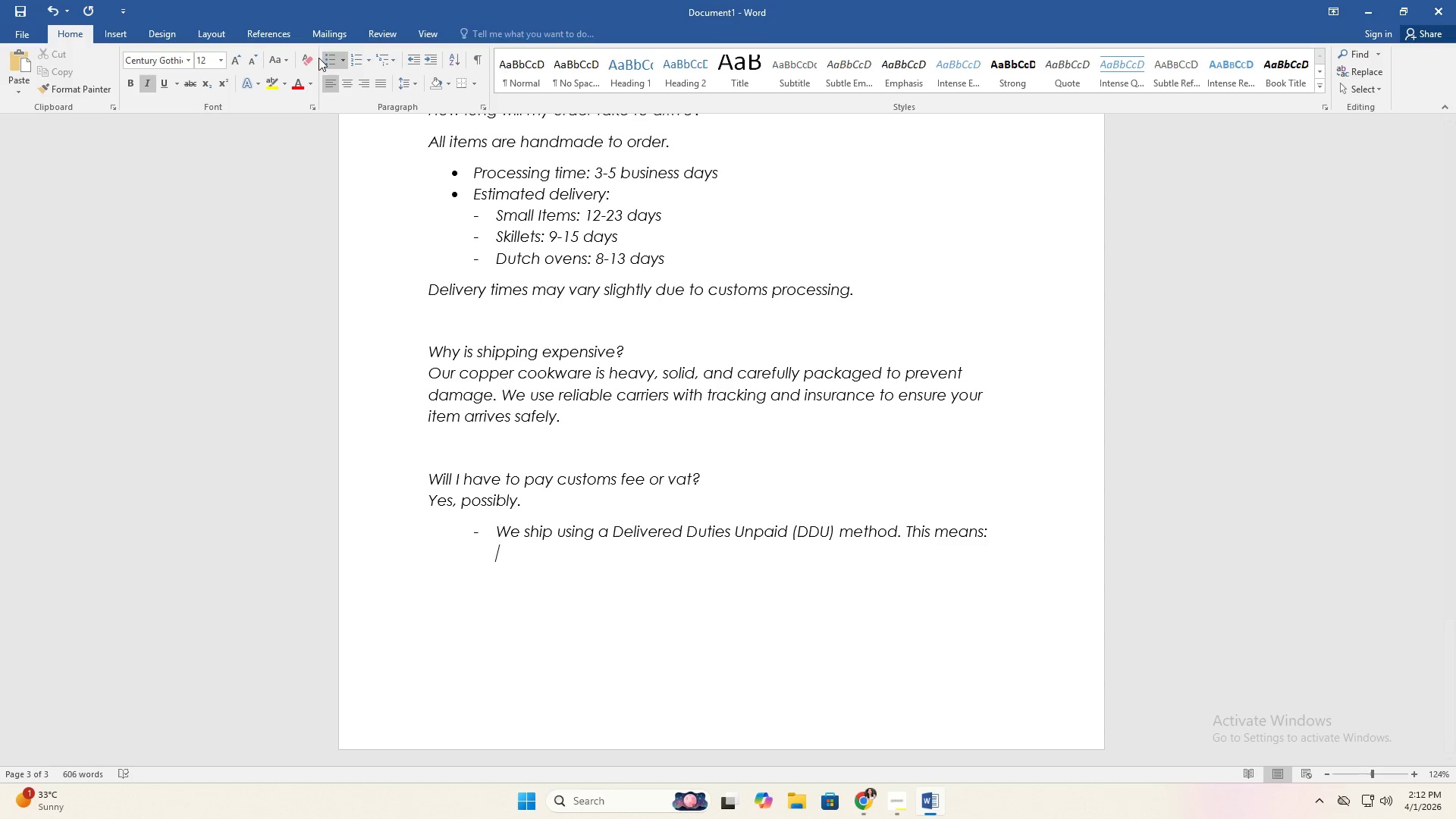 
left_click([328, 55])
 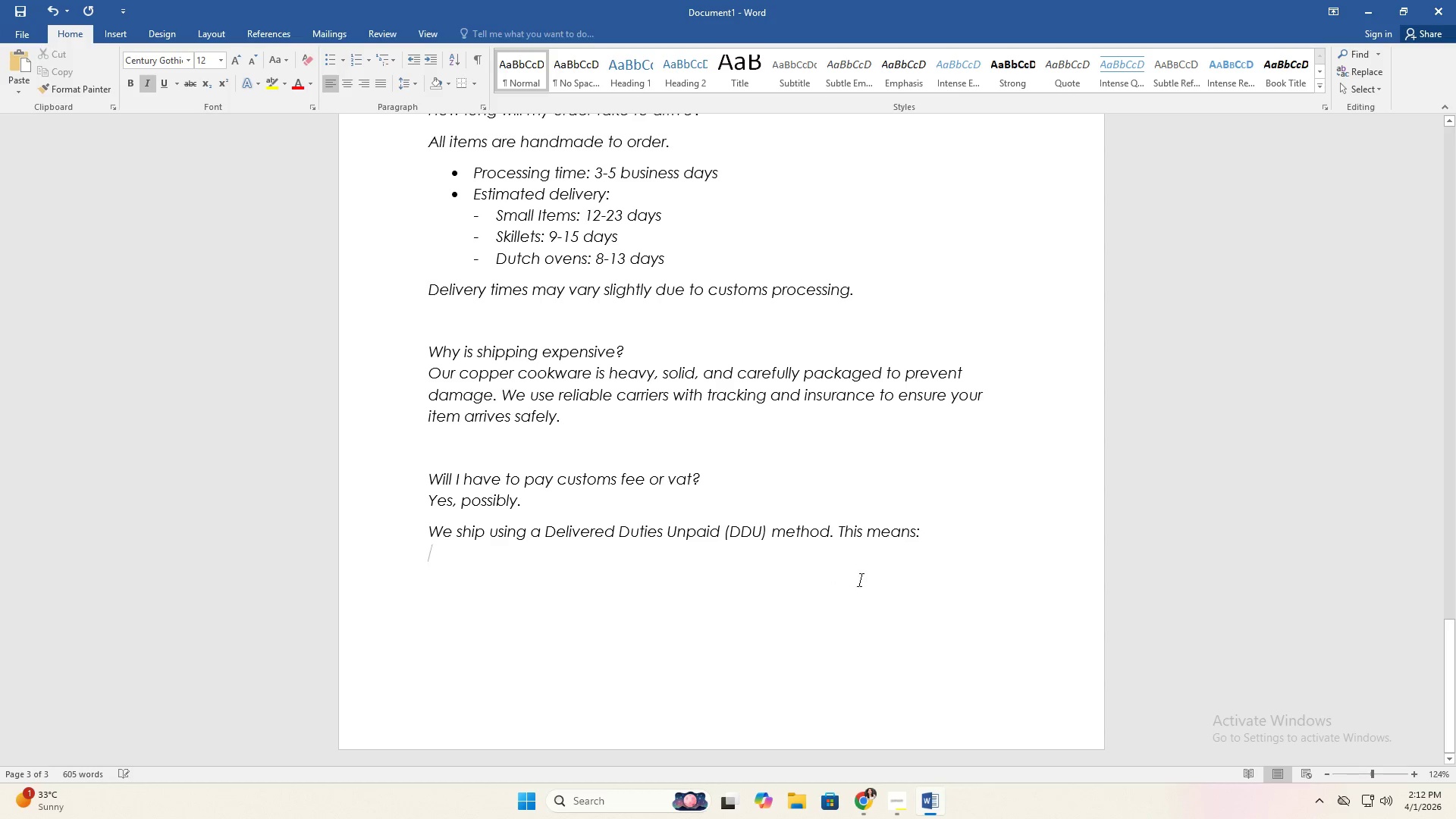 
left_click([945, 536])
 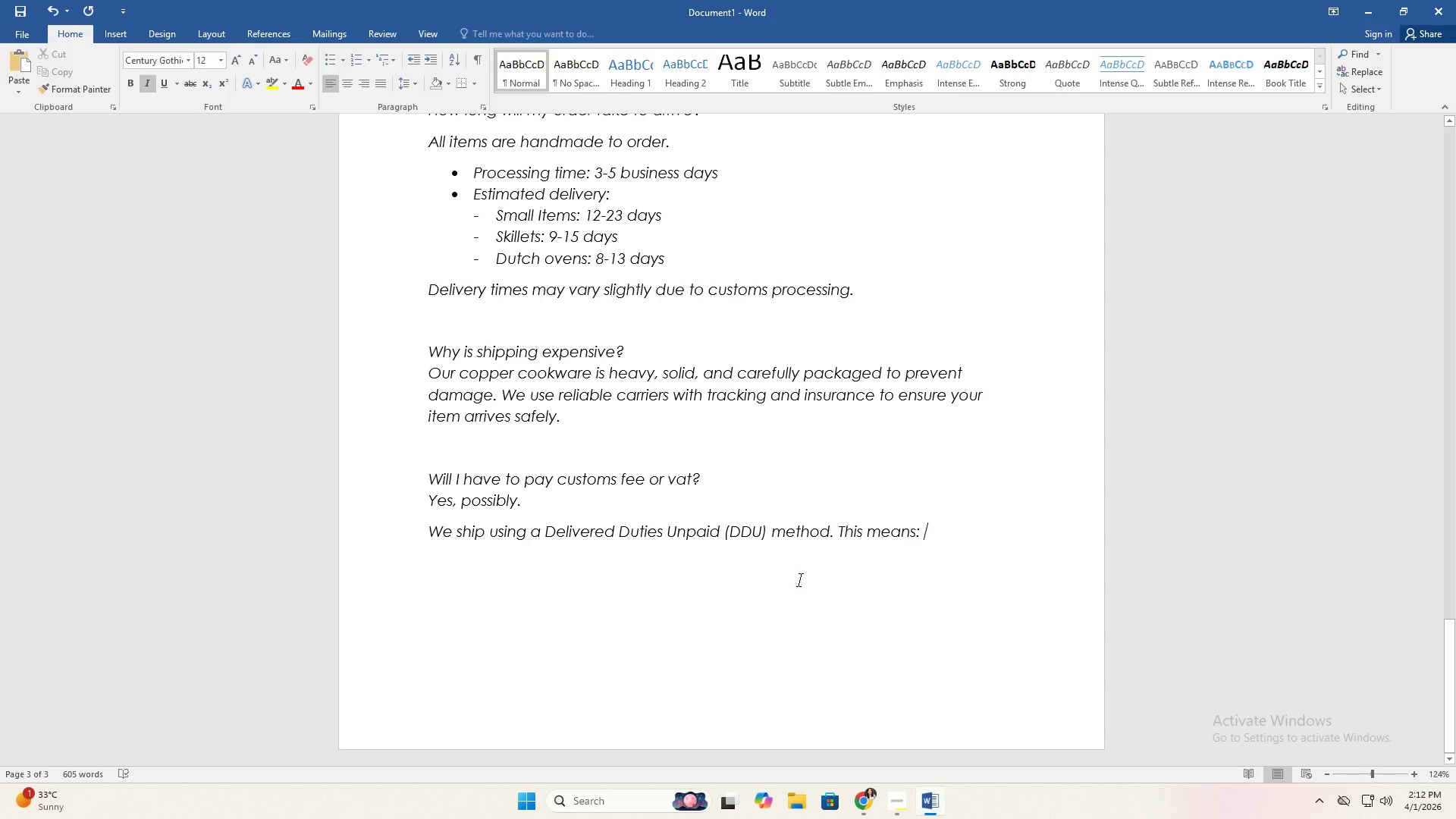 
left_click([799, 580])
 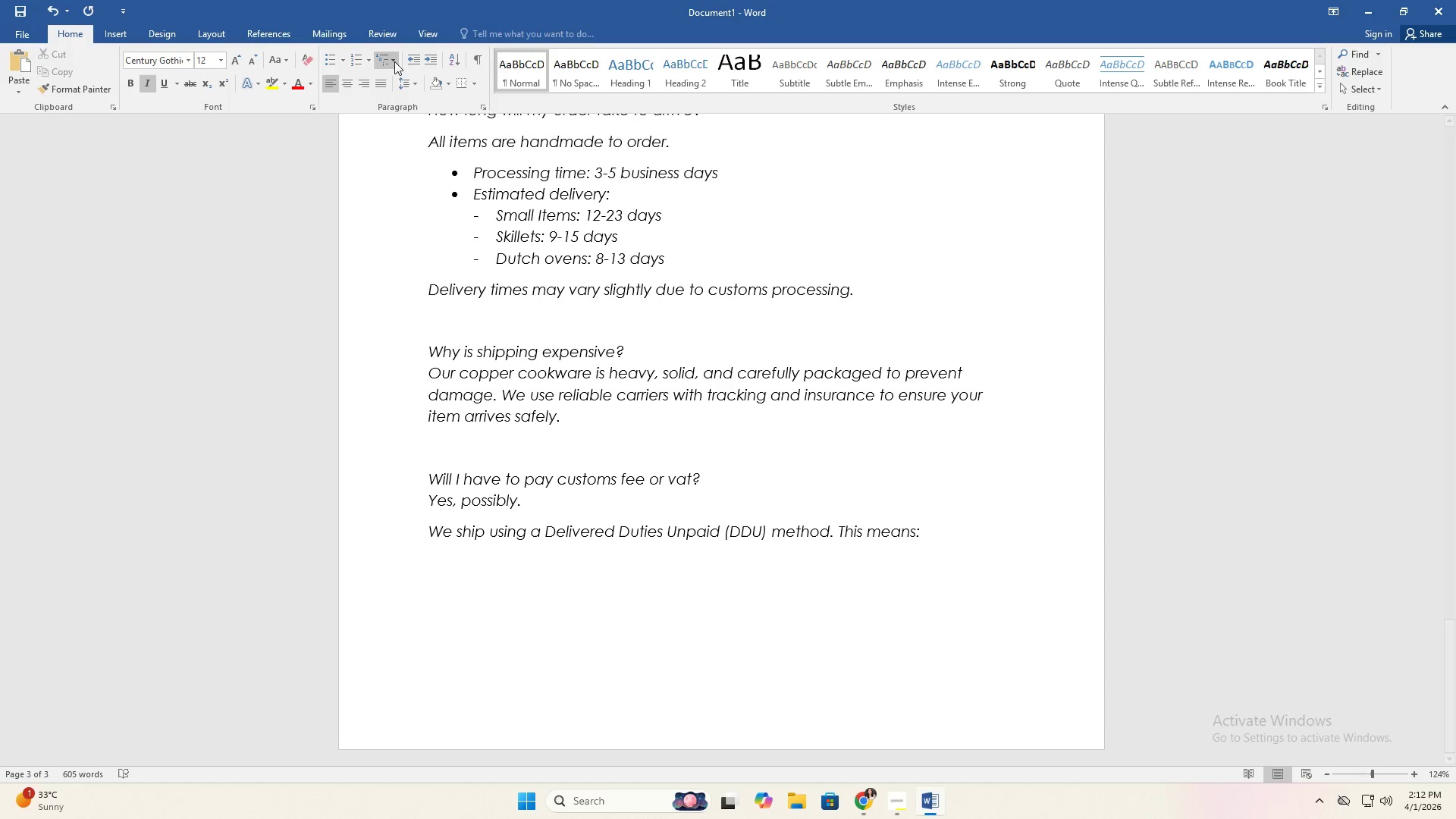 
left_click([331, 61])
 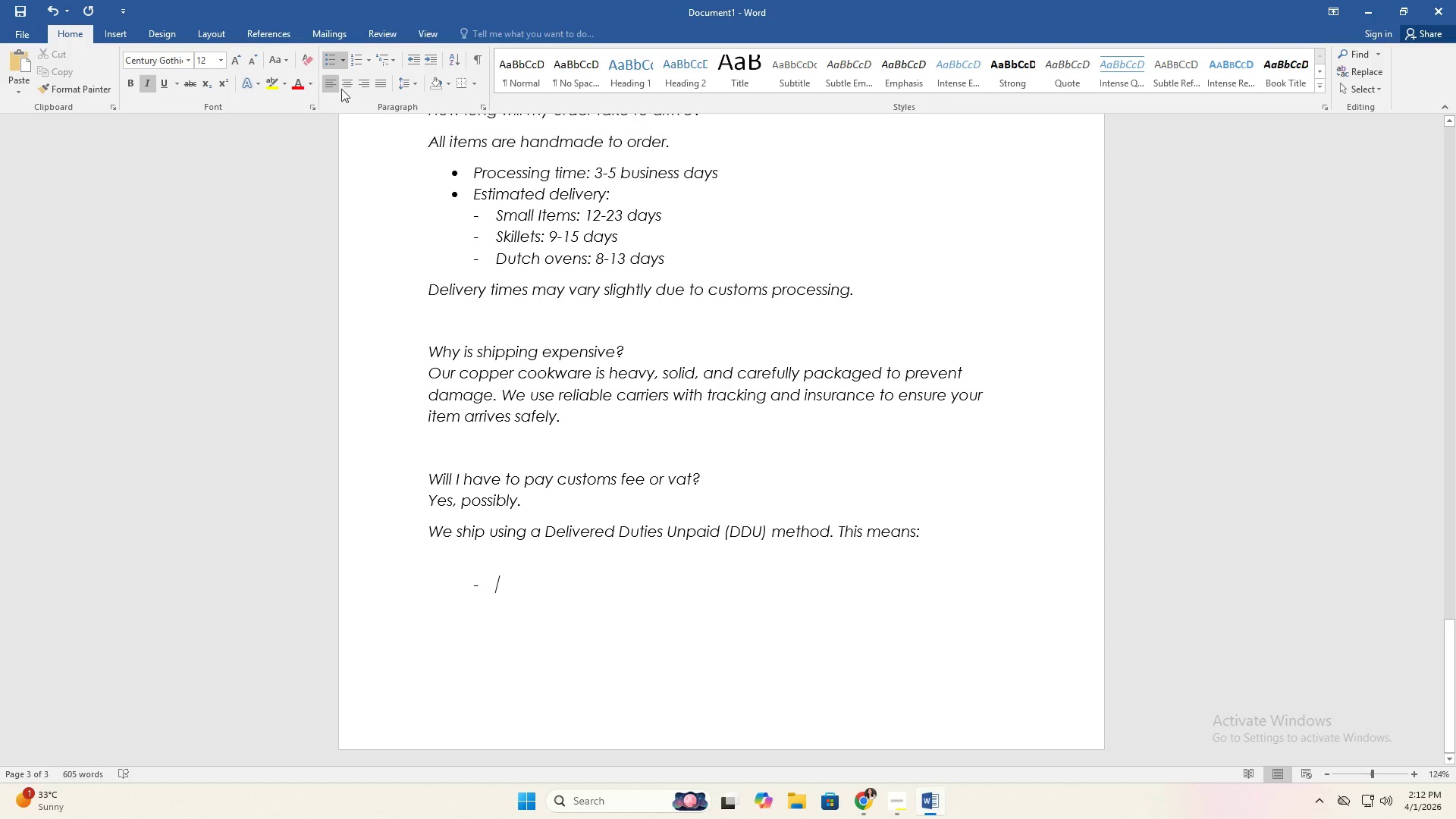 
left_click([347, 58])
 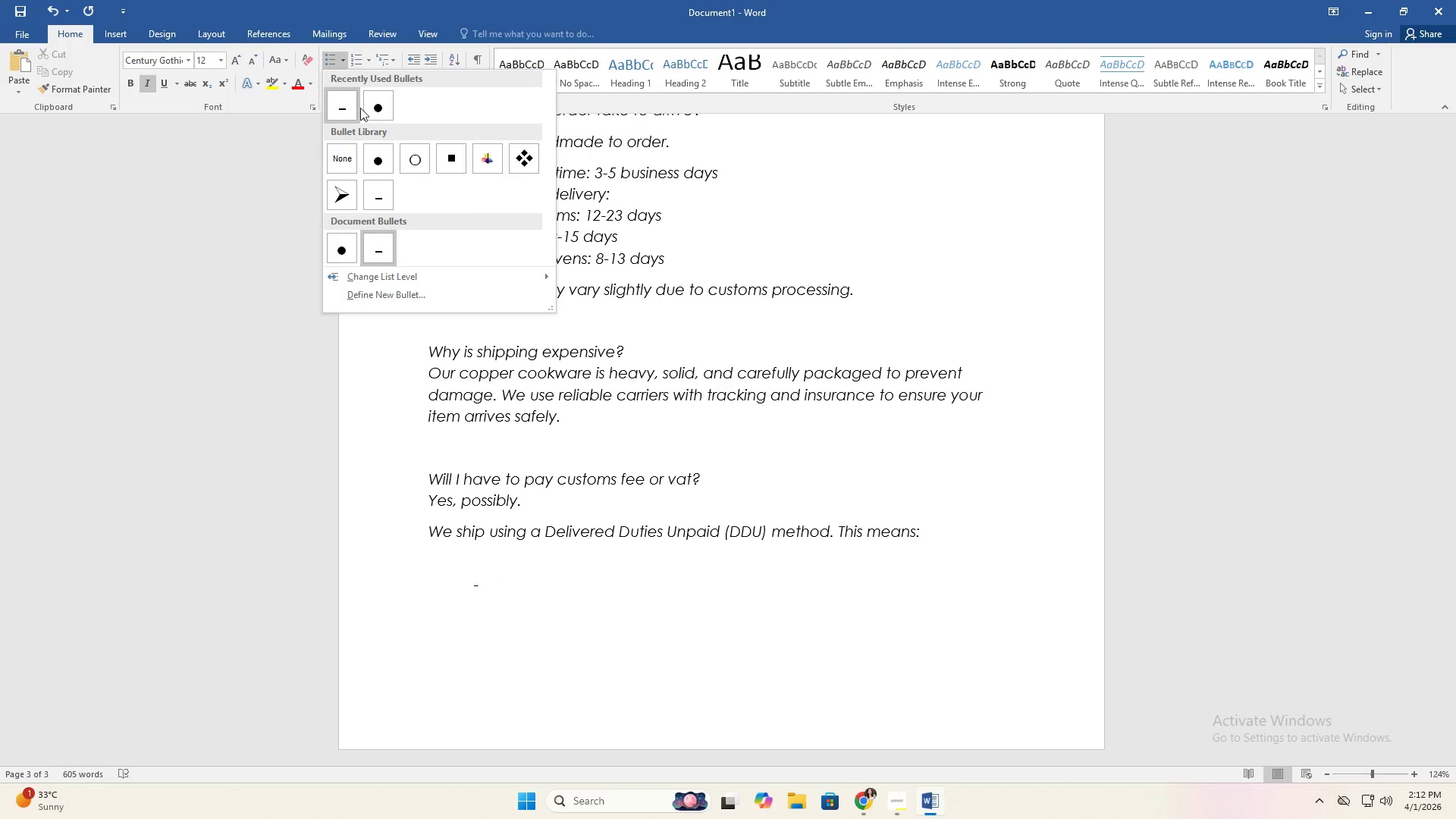 
left_click([369, 107])
 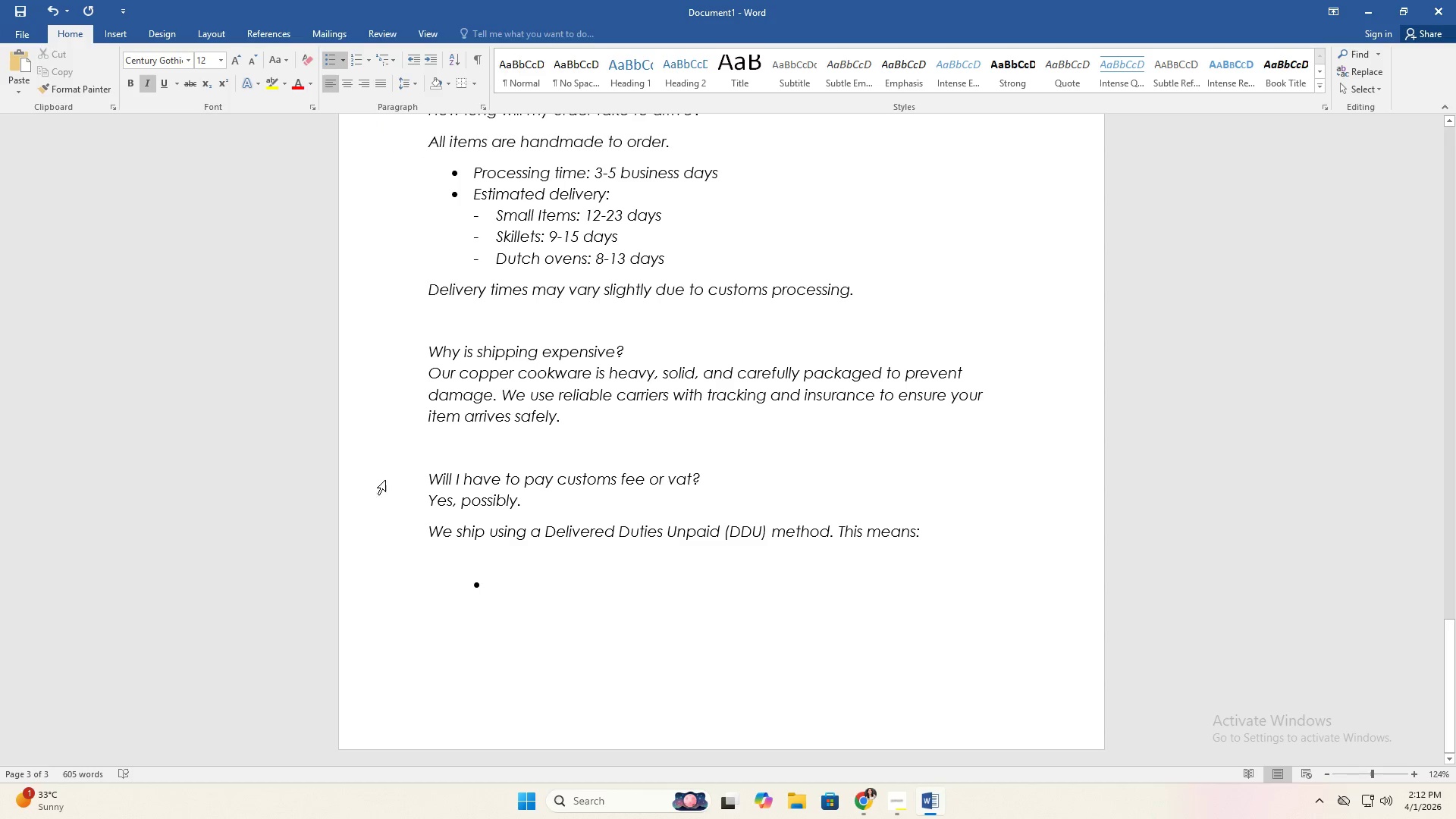 
left_click([473, 560])
 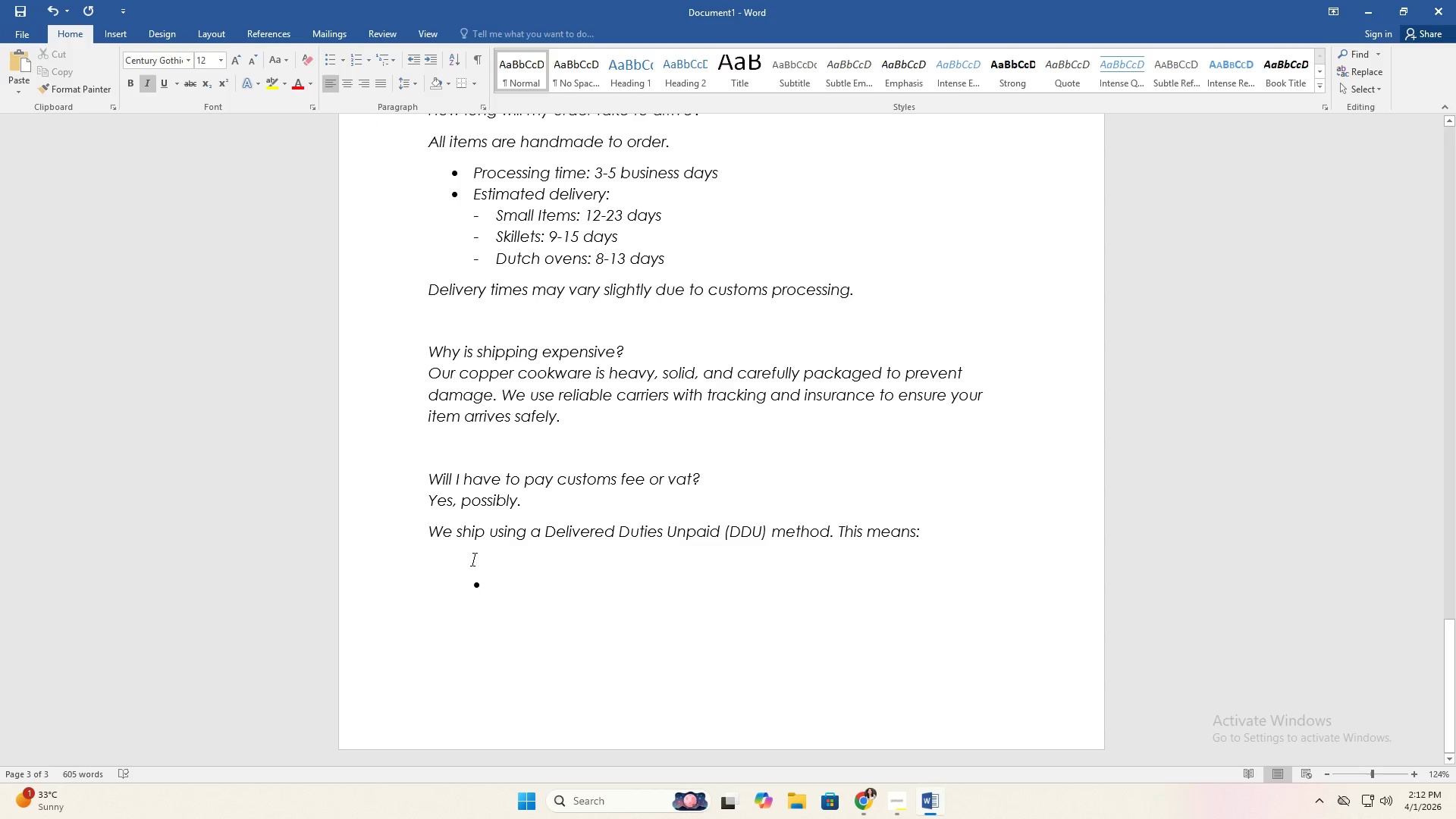 
key(Backspace)
 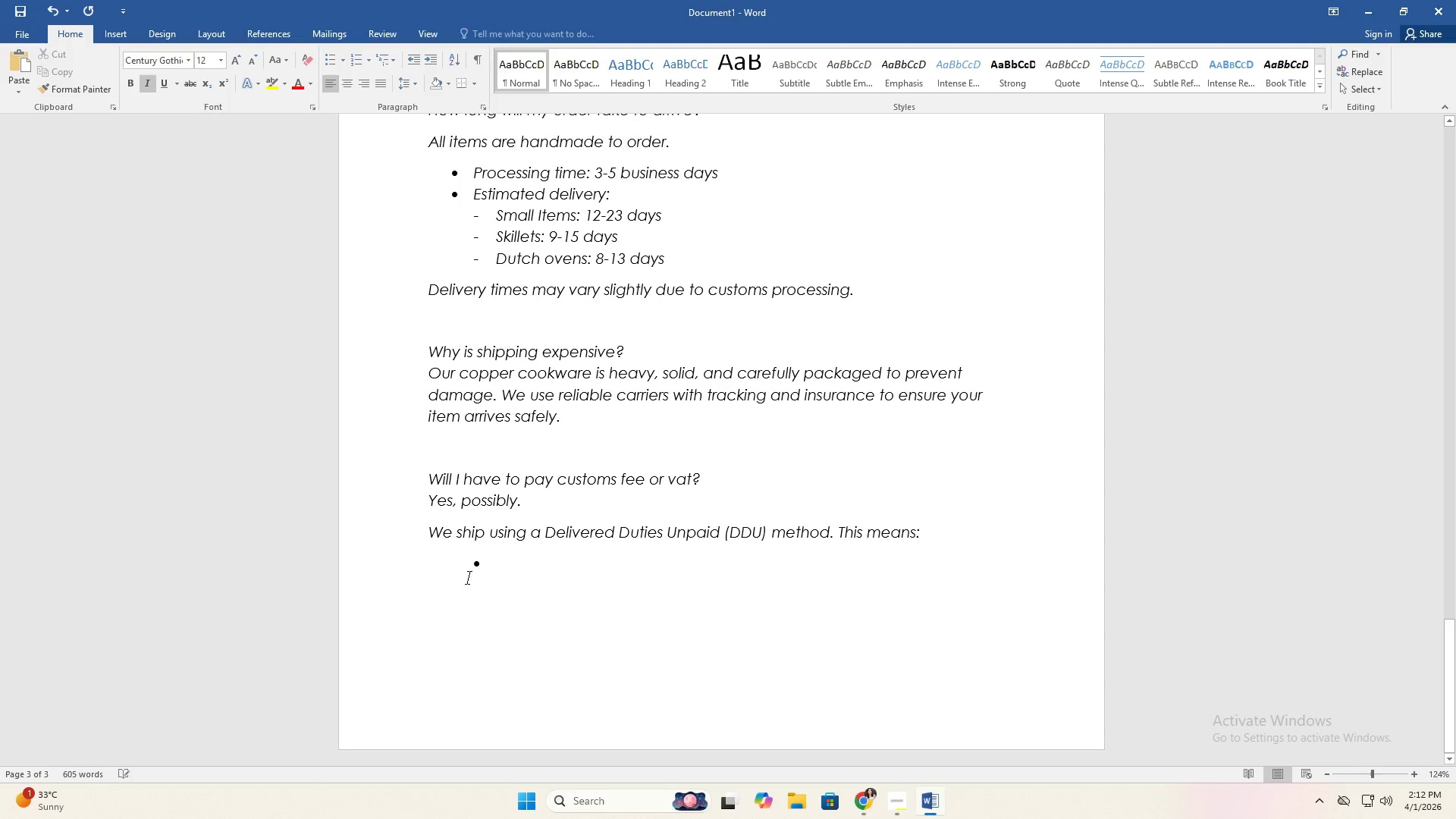 
left_click([465, 563])
 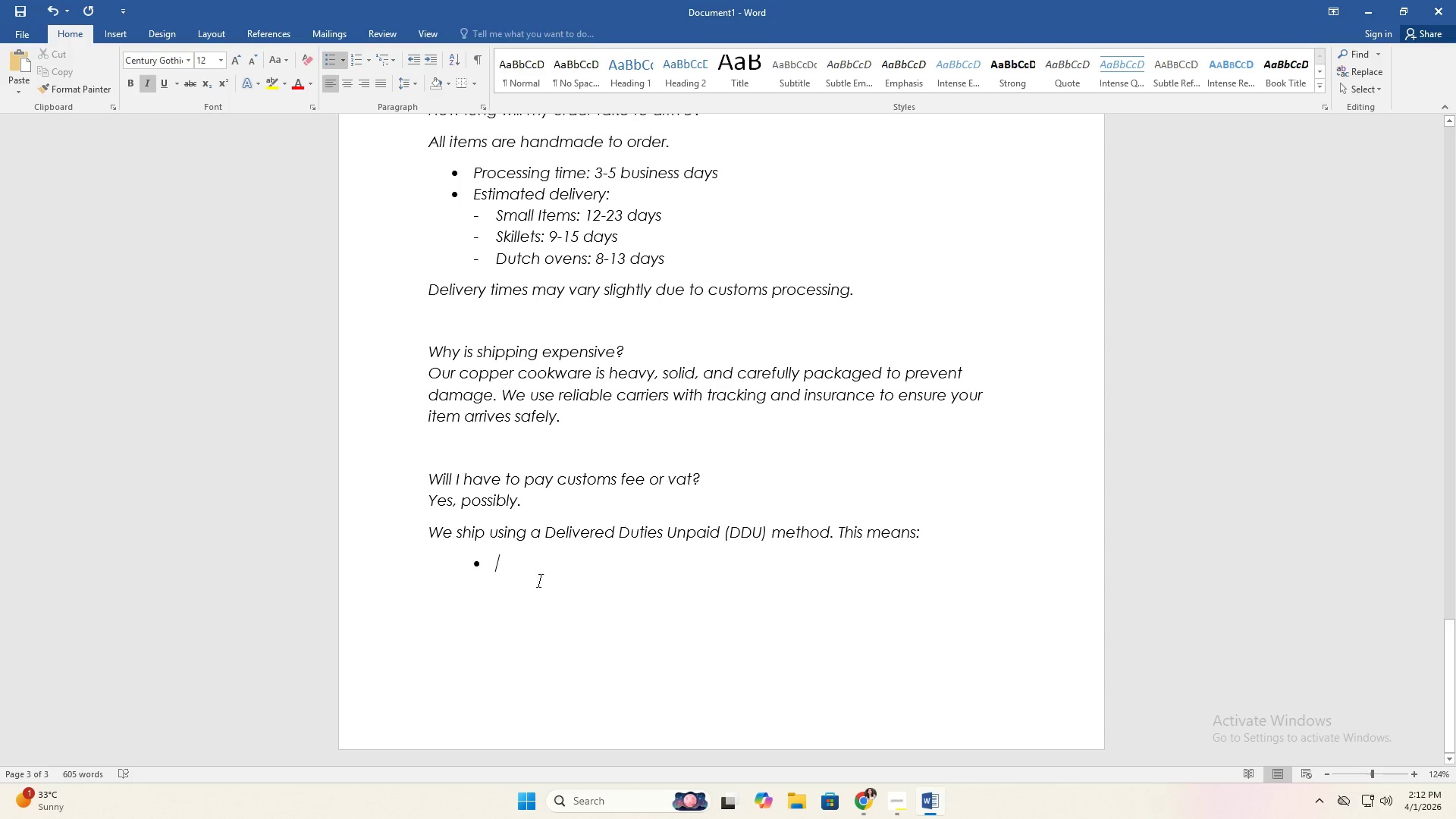 
left_click_drag(start_coordinate=[541, 577], to_coordinate=[409, 559])
 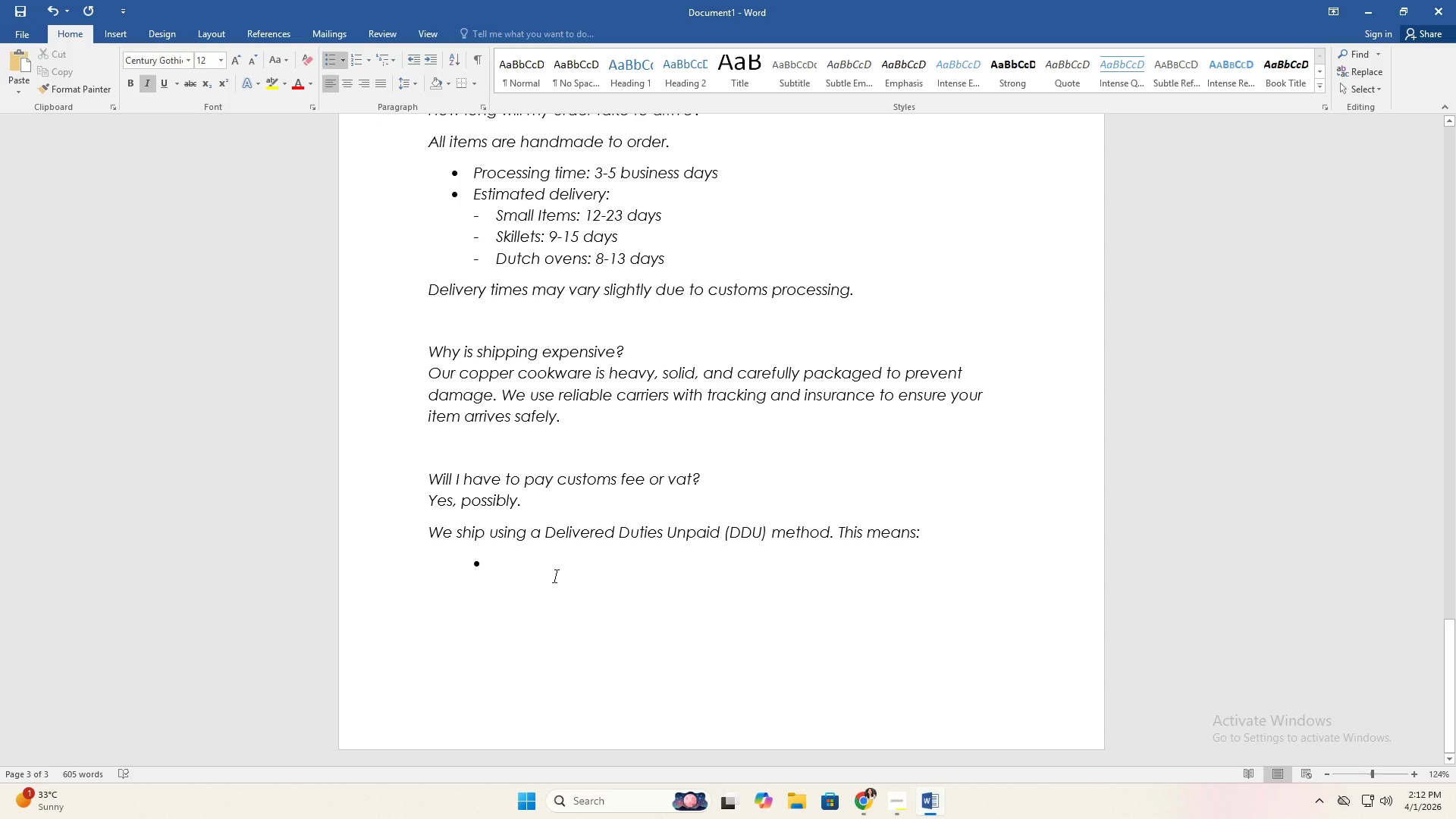 
type(VAT)
 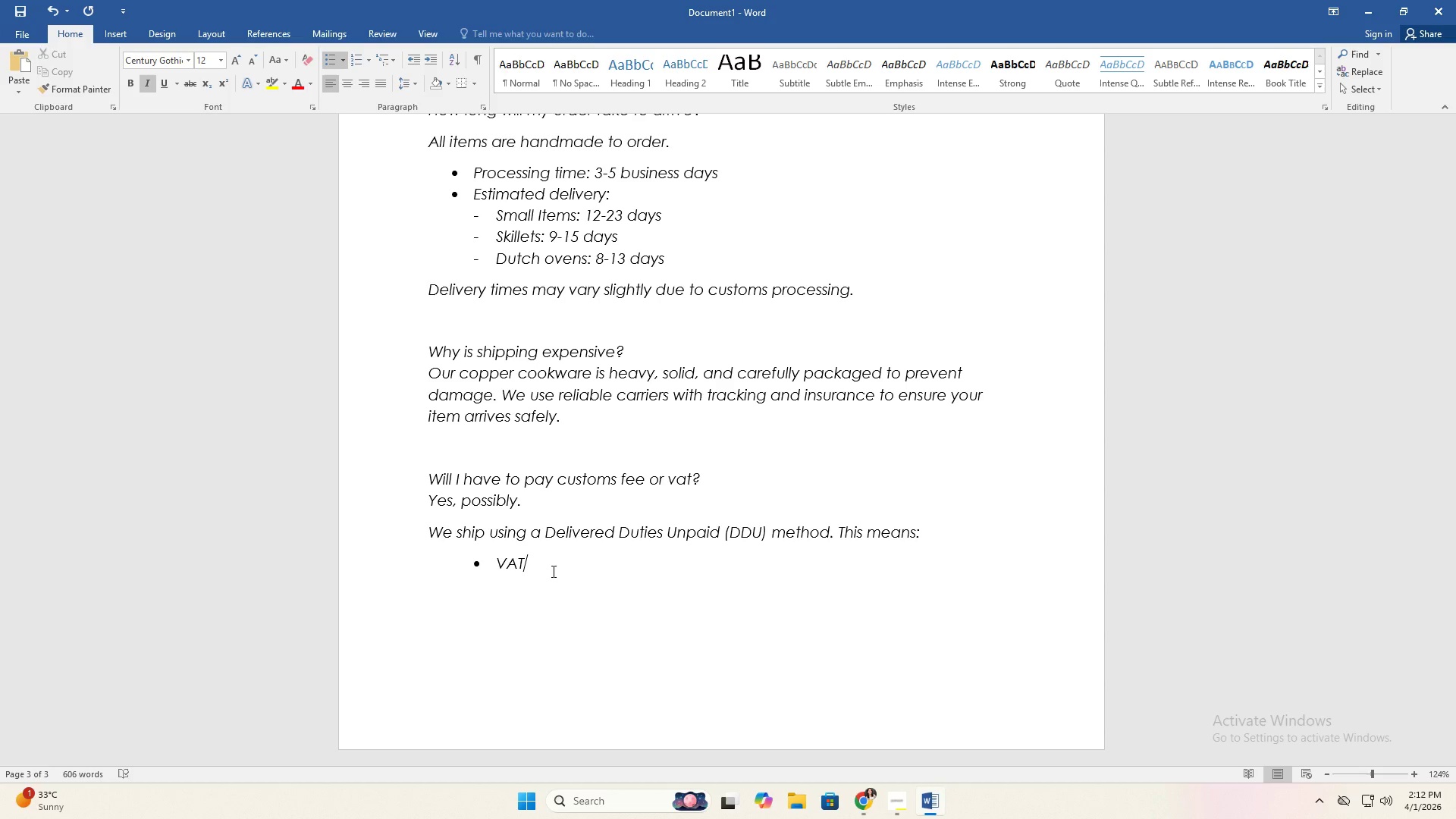 
type(, duties,  impot fes)
key(Backspace)
type(es may apply)
 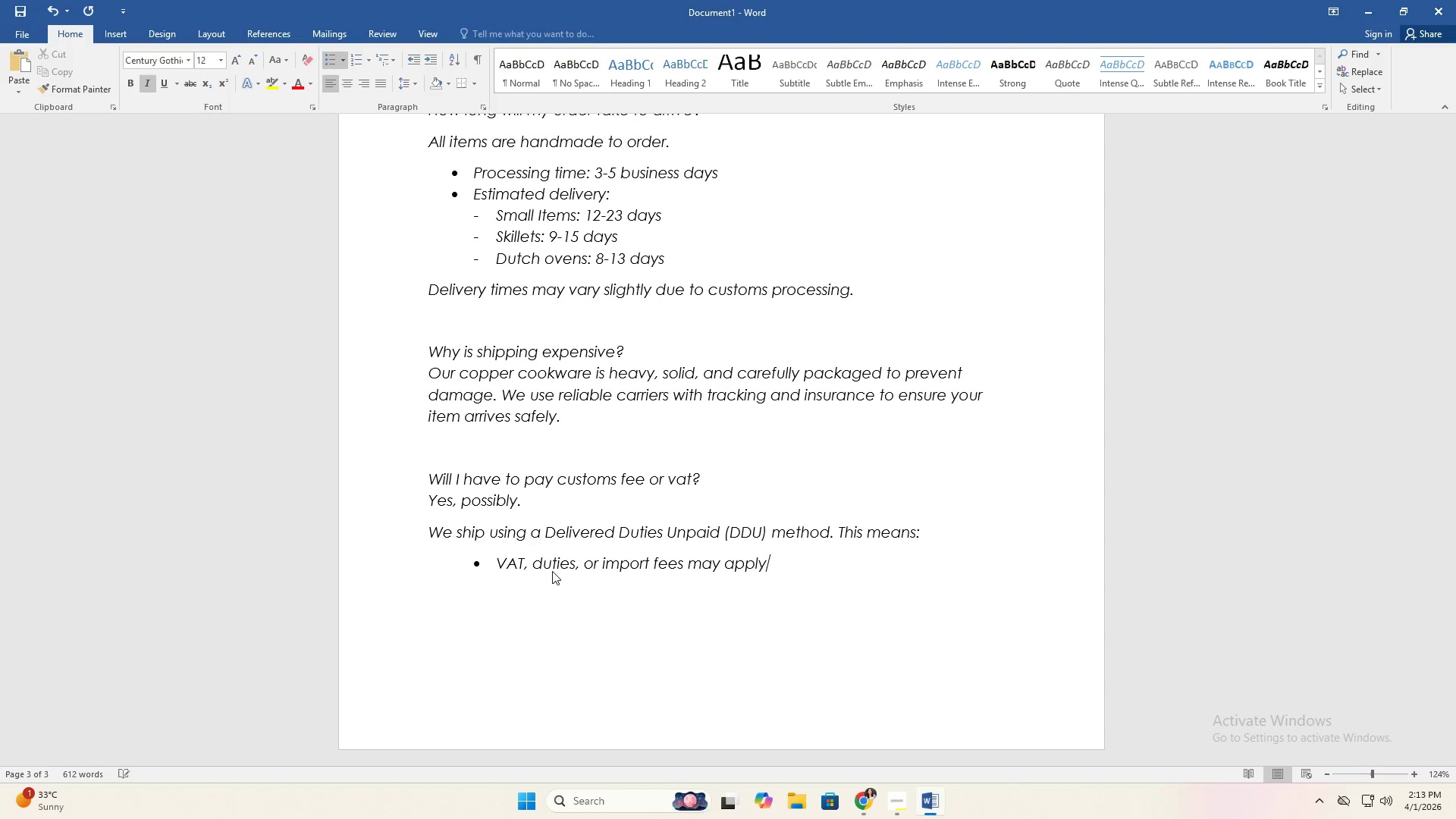 
hold_key(key=R, duration=3.23)
 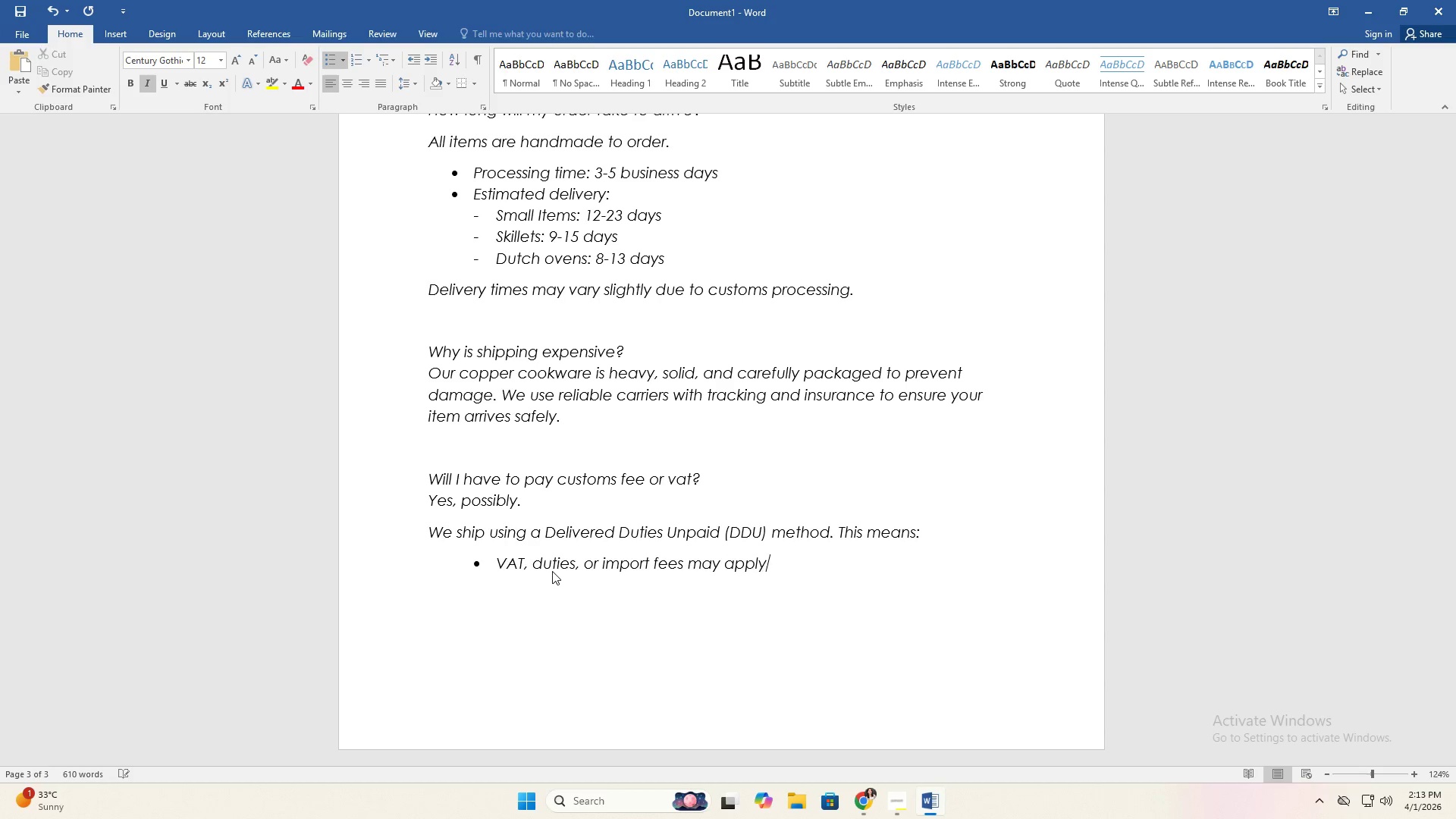 
key(Enter)
 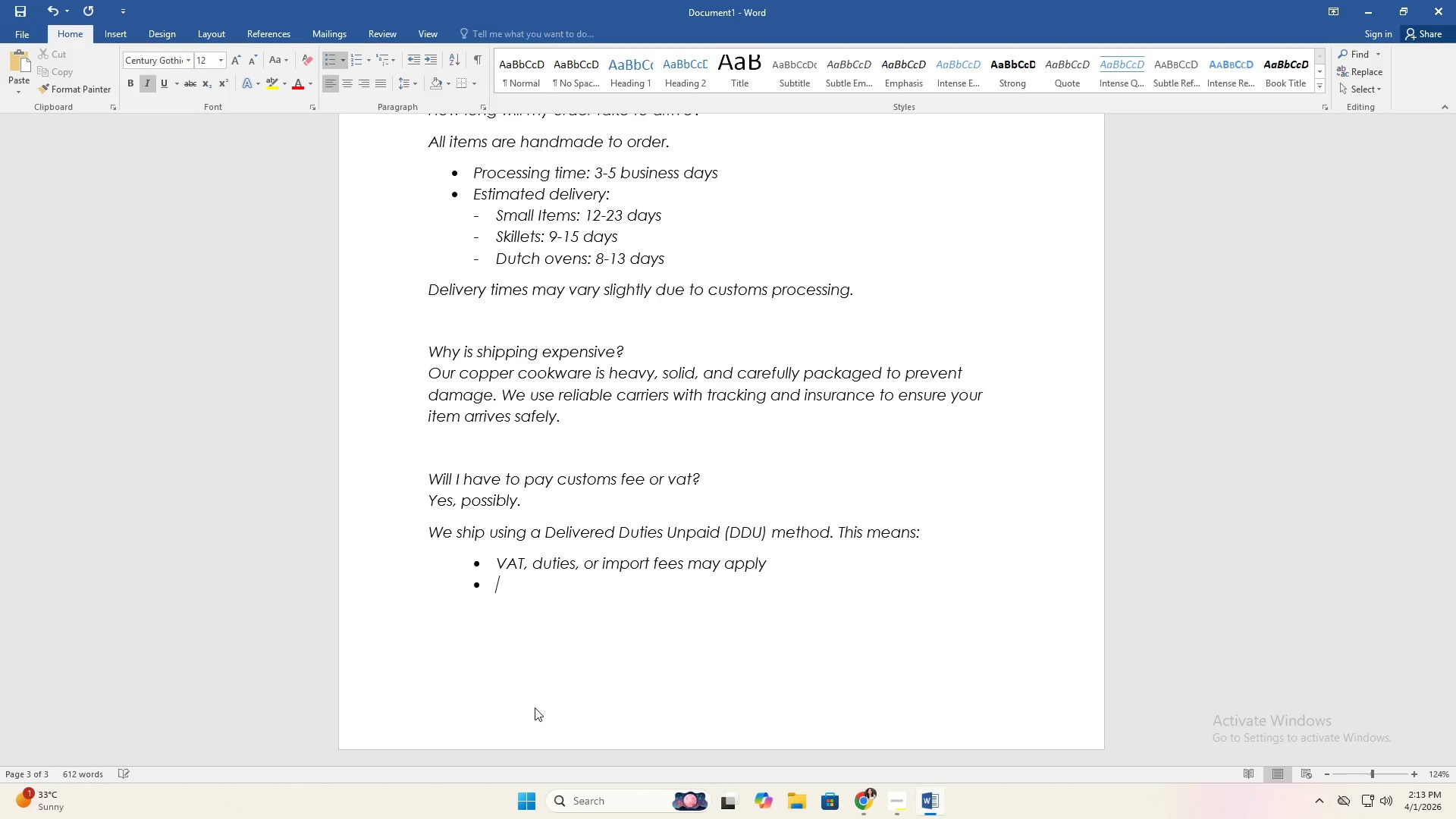 
key(Enter)
 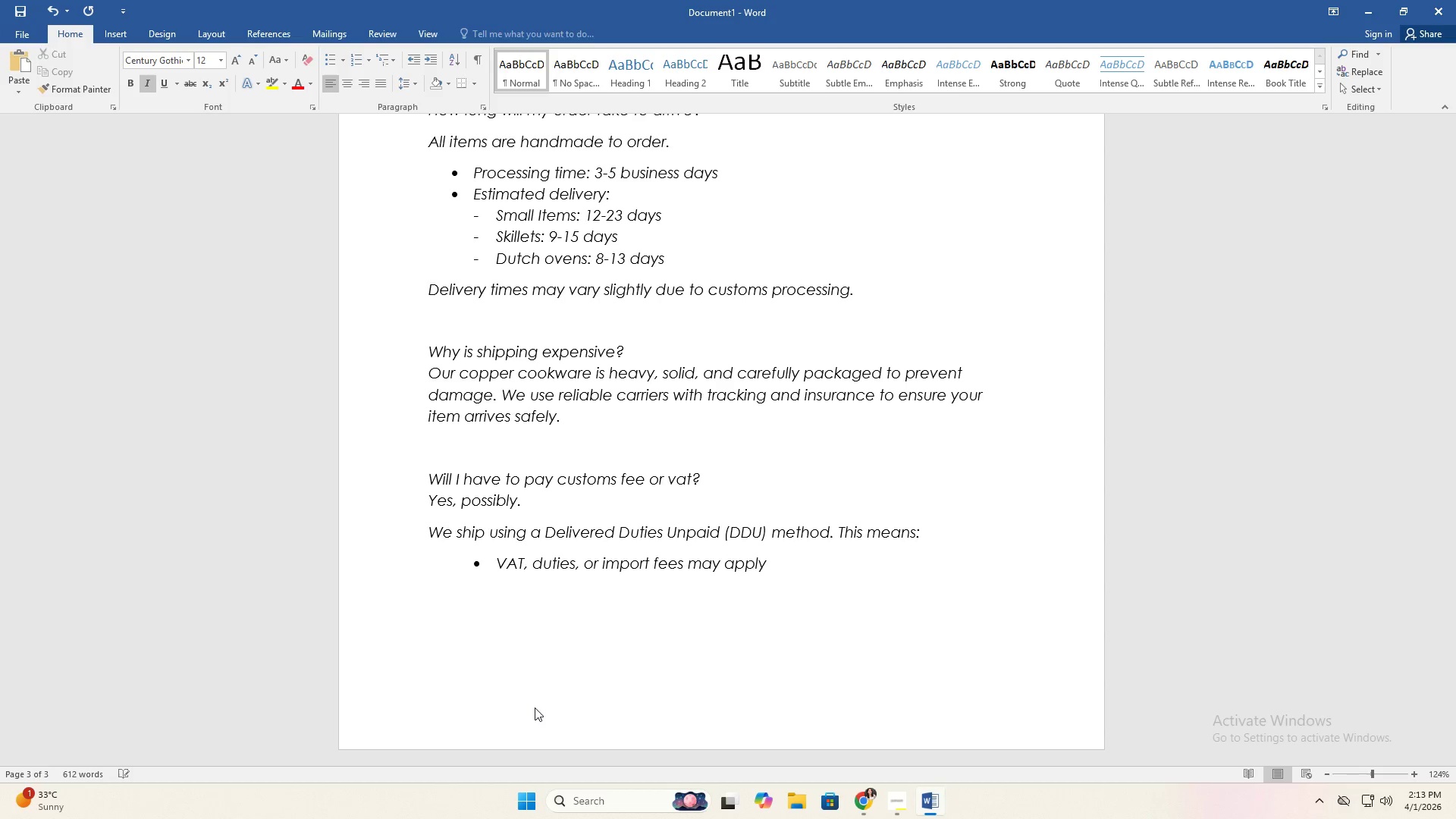 
key(Control+Z)
 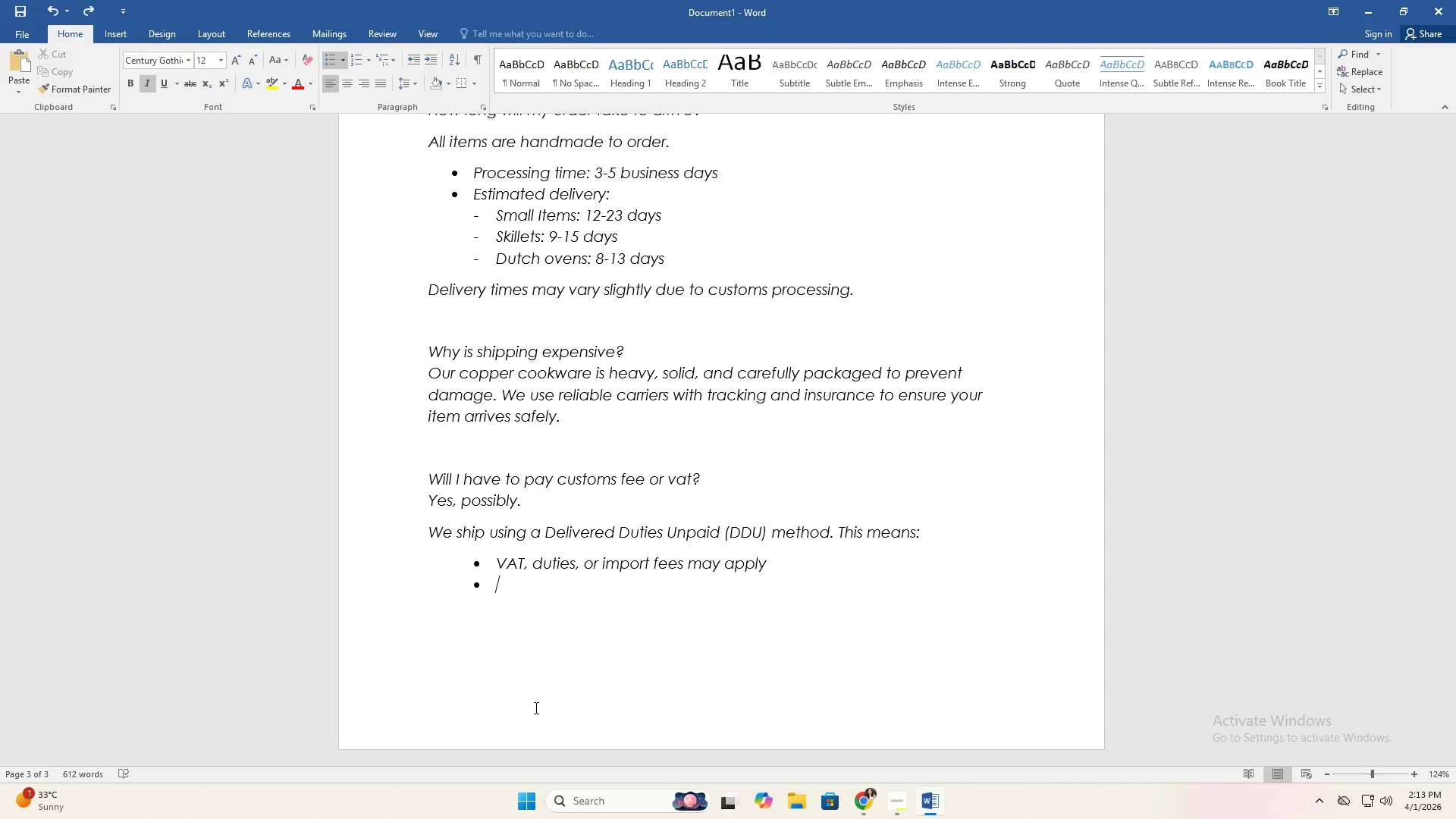 
type(Thew)
key(Backspace)
type(se)
 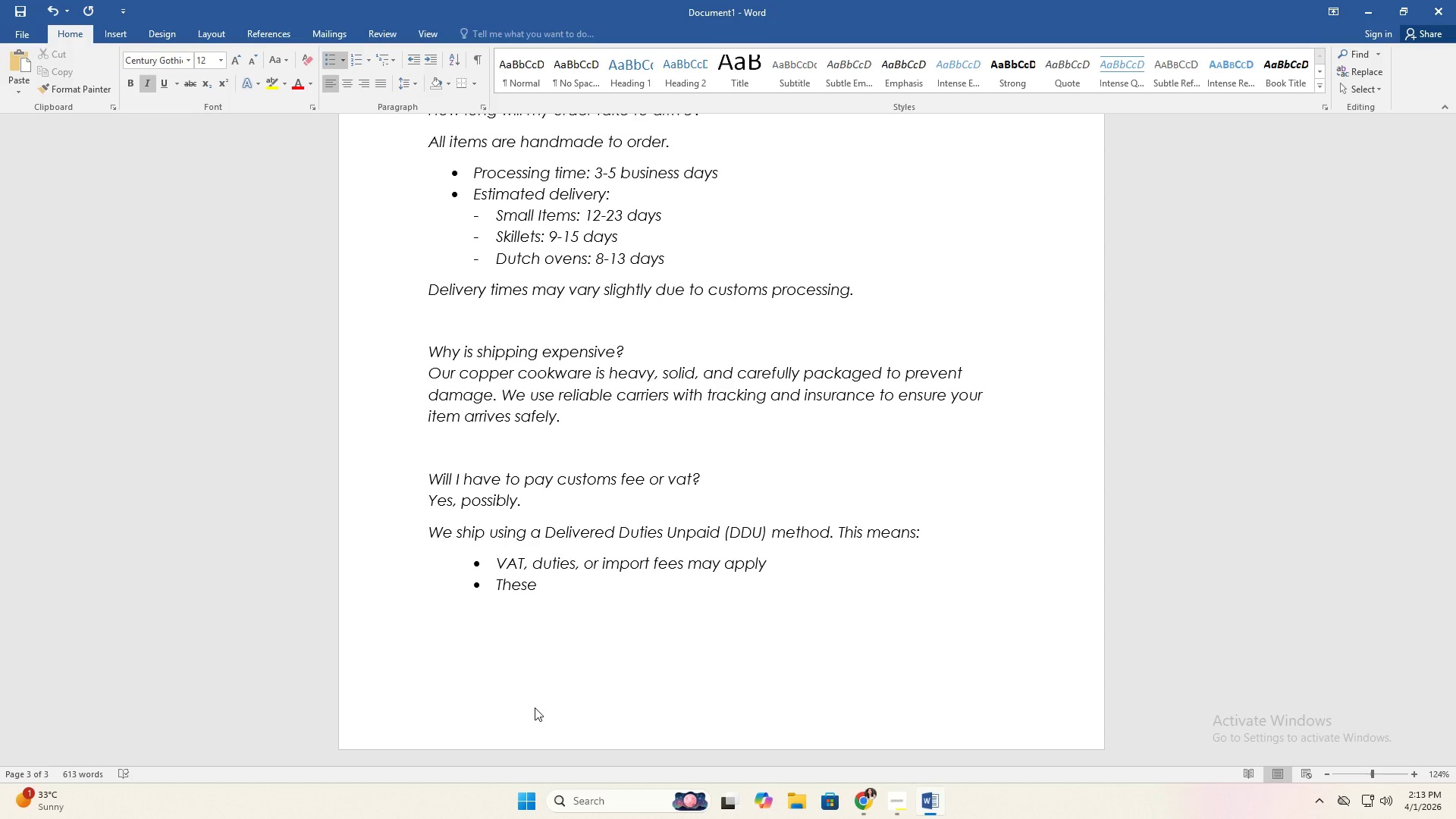 
wait(22.25)
 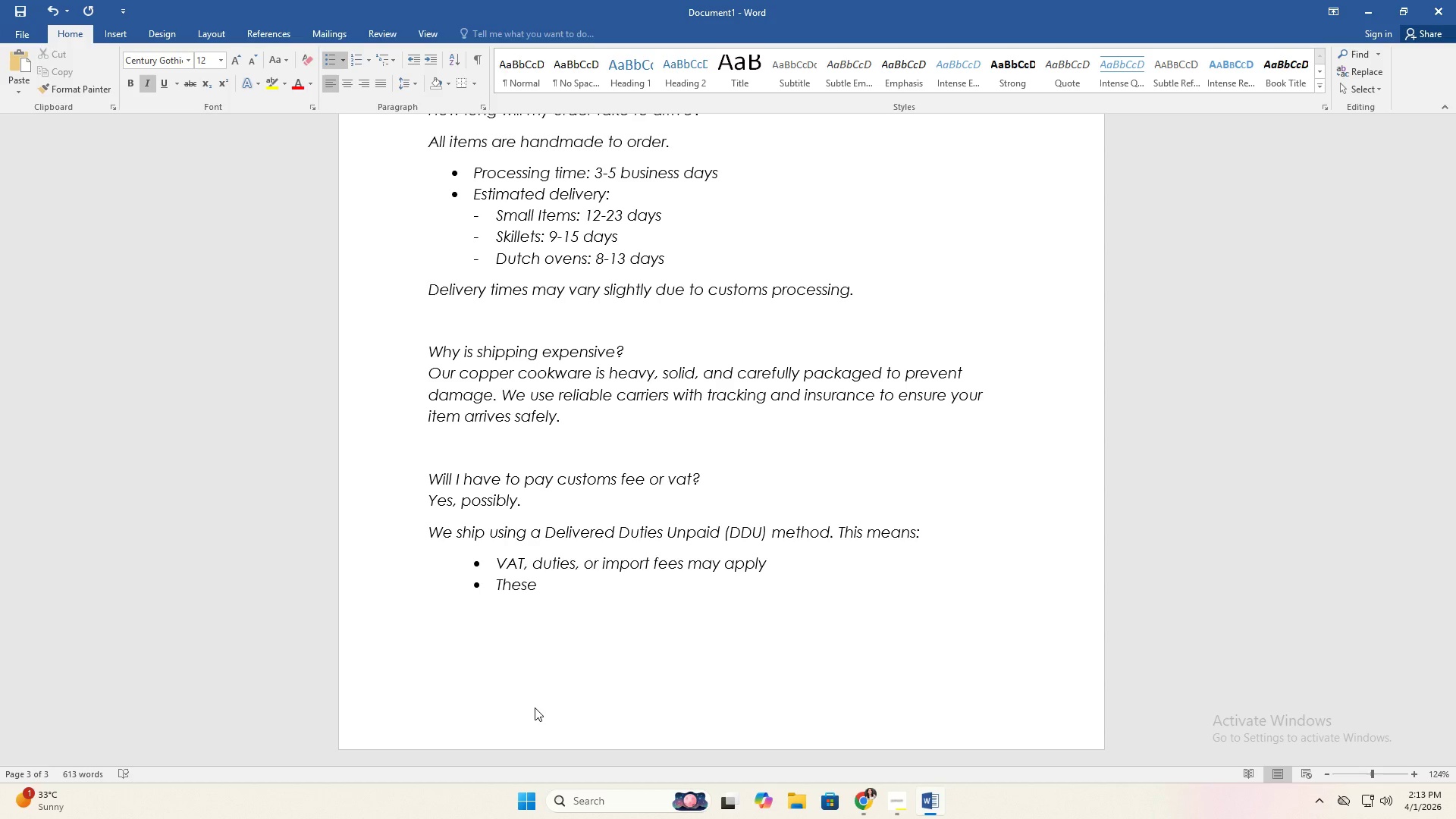 
type(  are charged)
 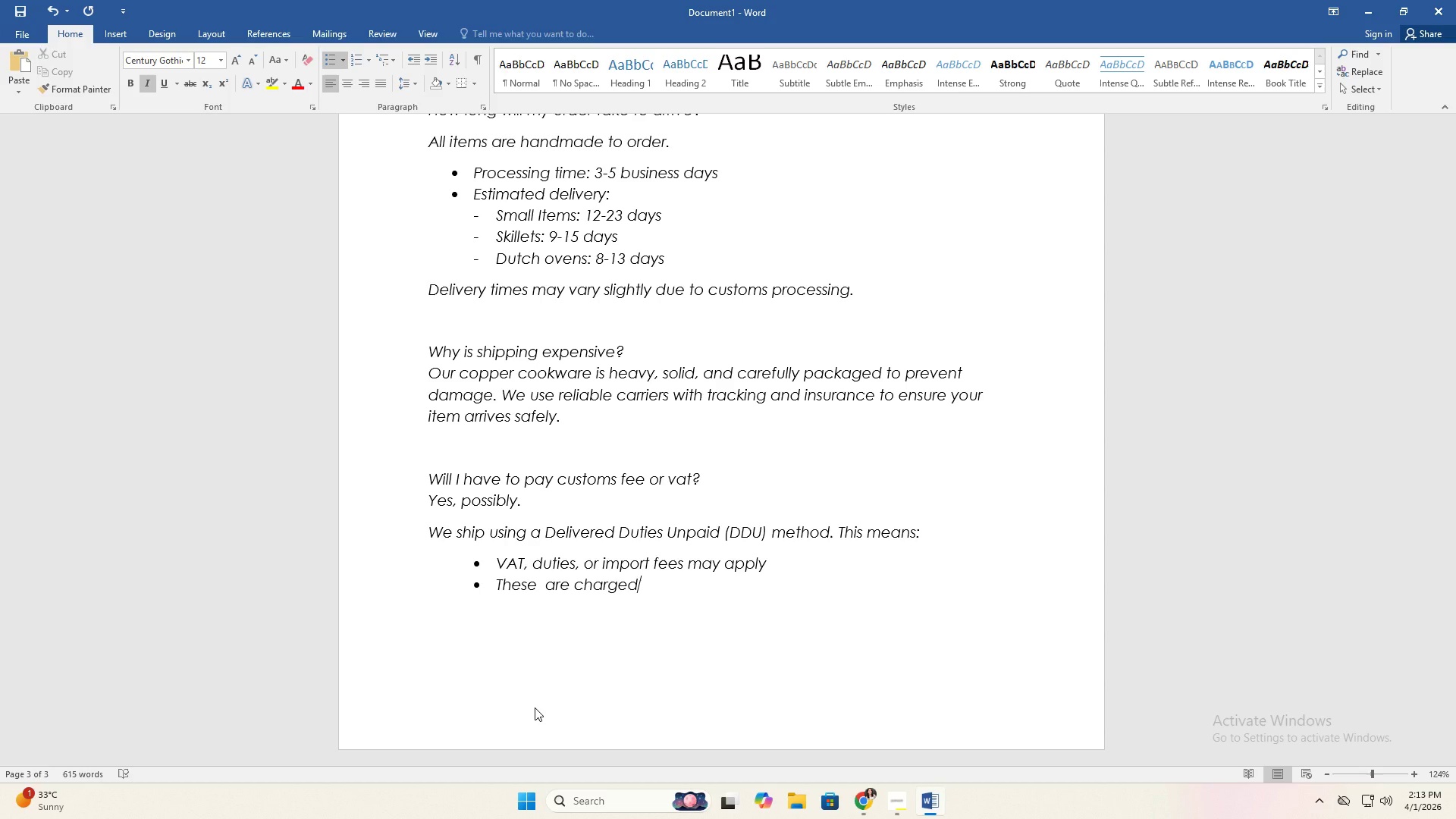 
hold_key(key=ArrowLeft, duration=0.83)
 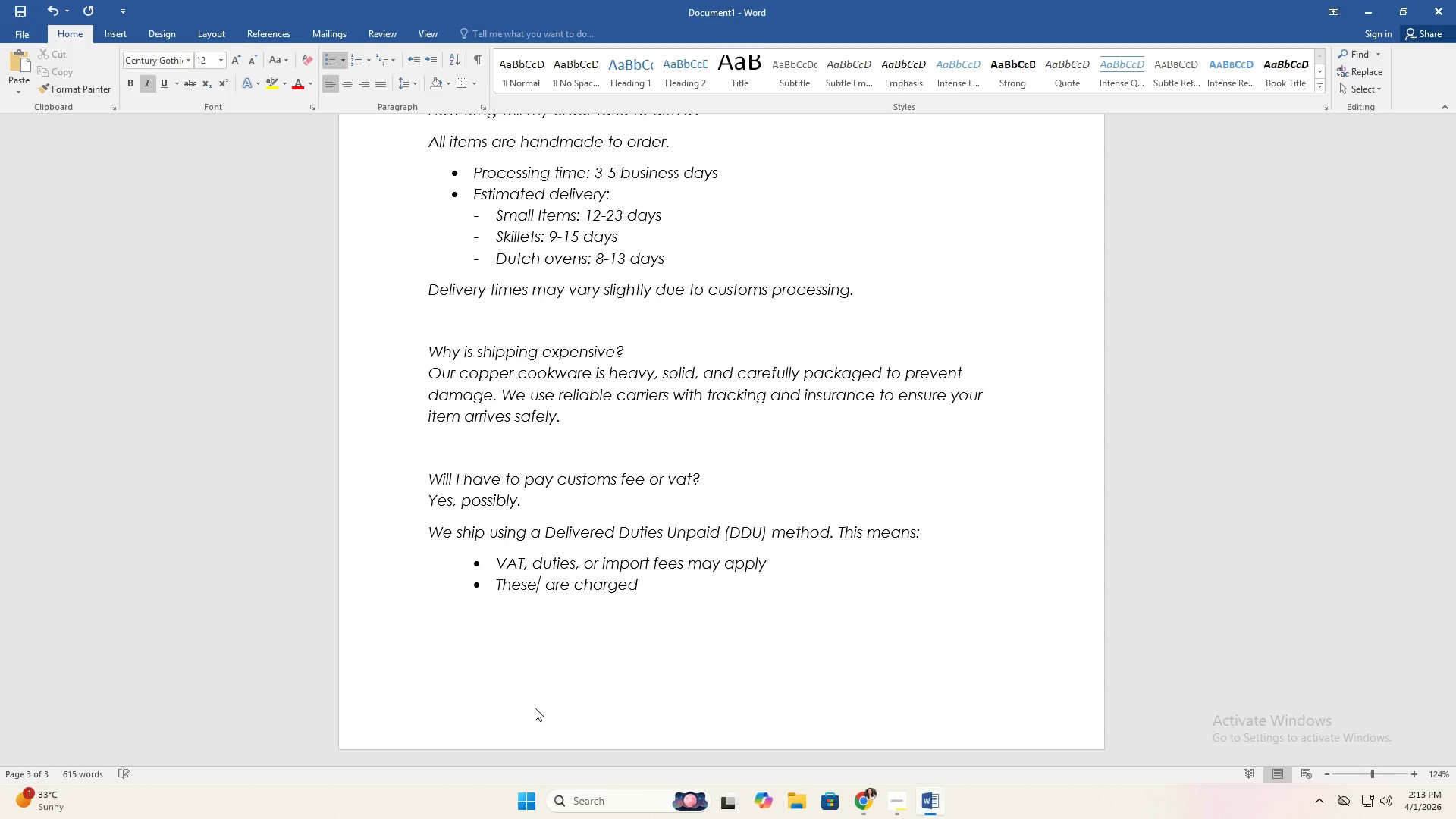 
hold_key(key=ArrowLeft, duration=0.31)
 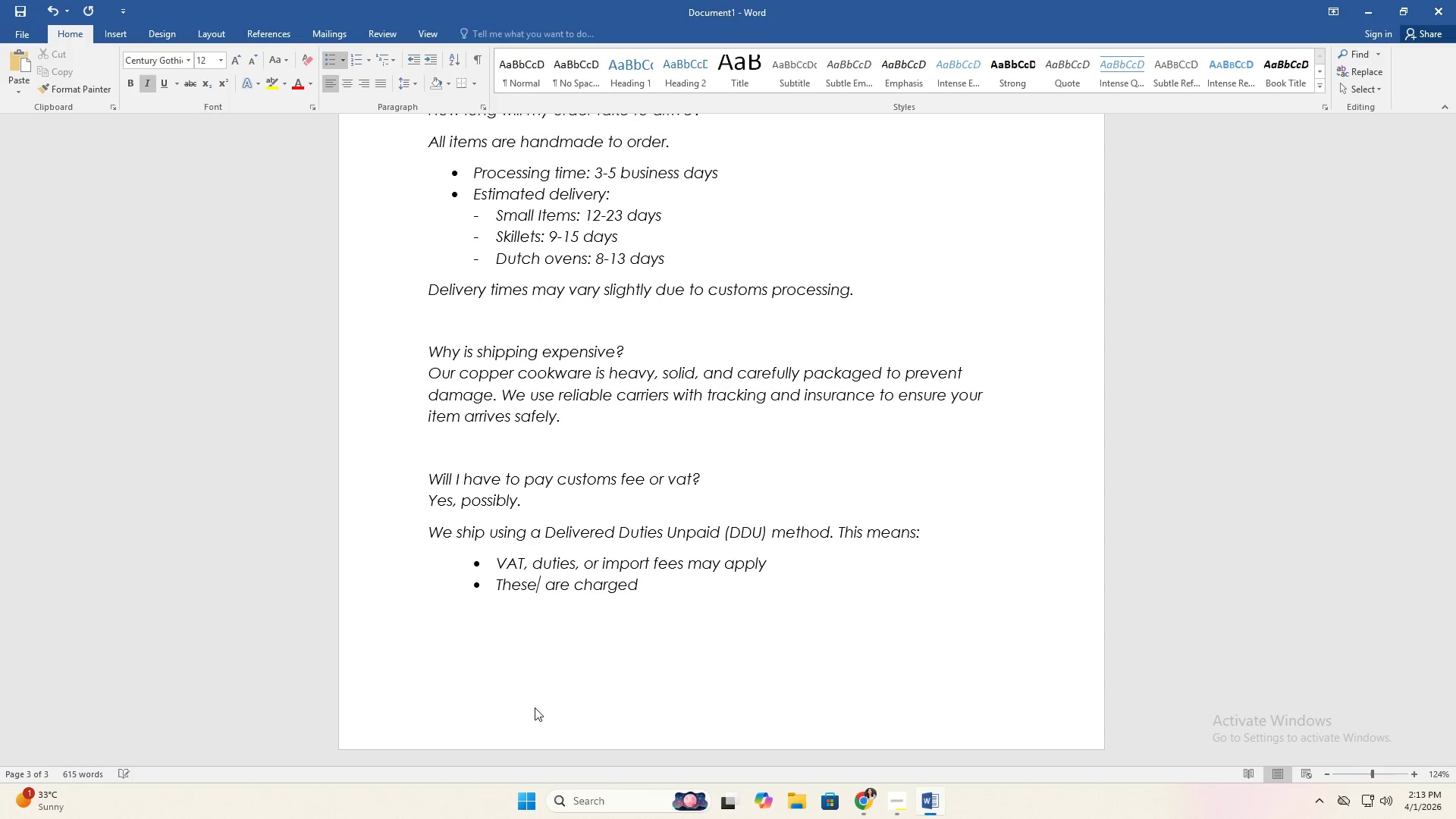 
key(ArrowRight)
 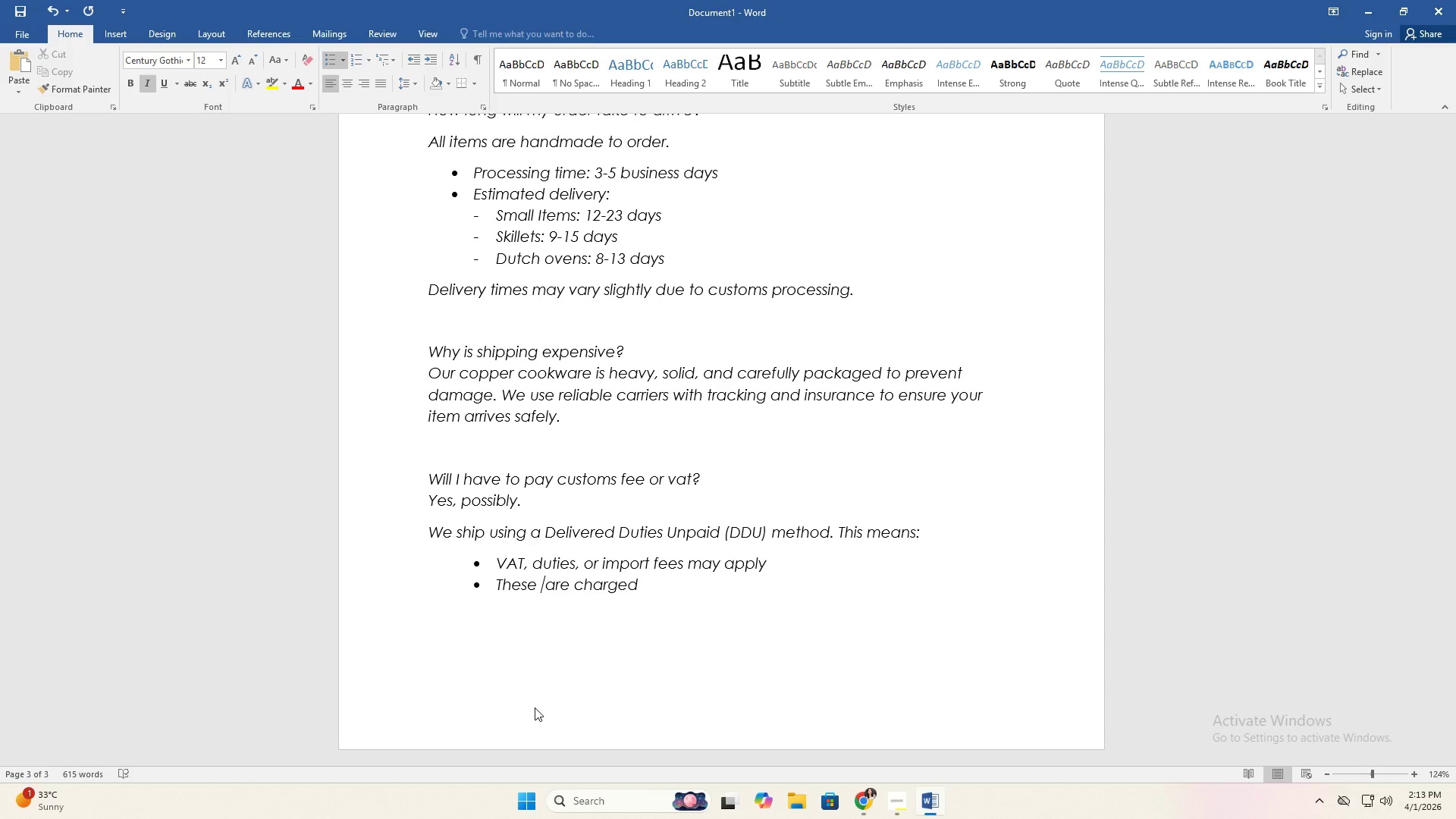 
key(ArrowRight)
 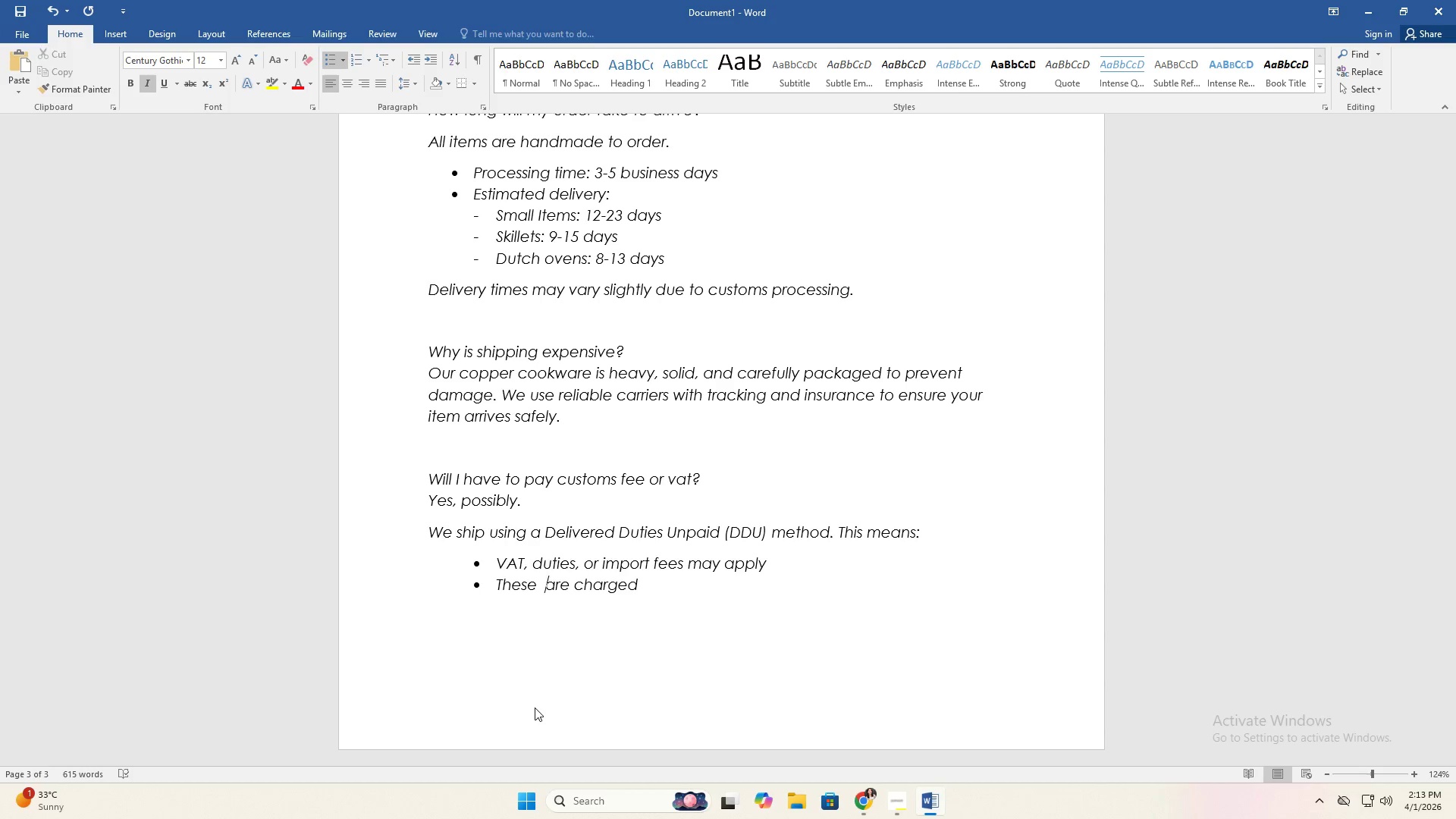 
key(ArrowRight)
 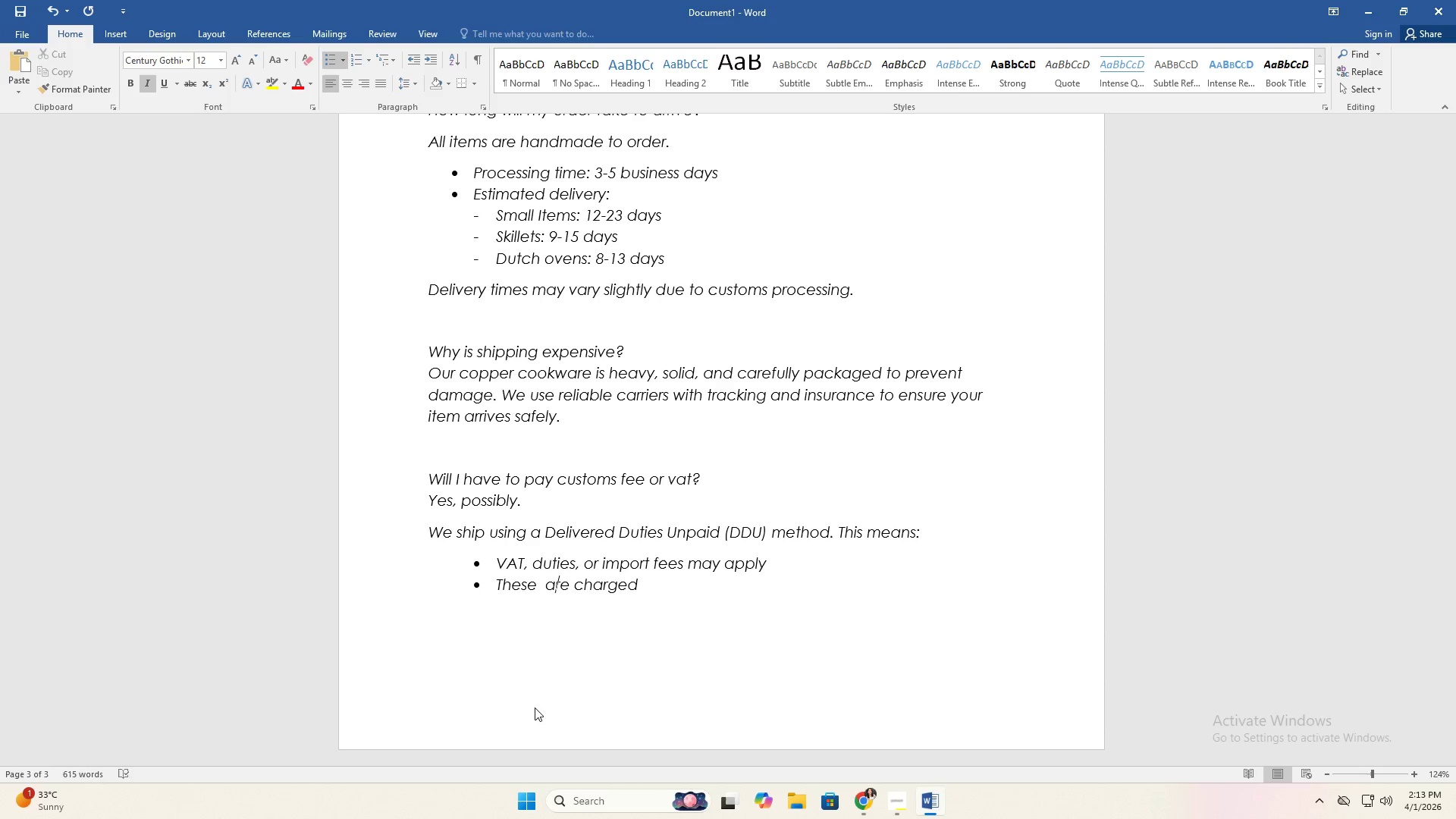 
key(ArrowLeft)
 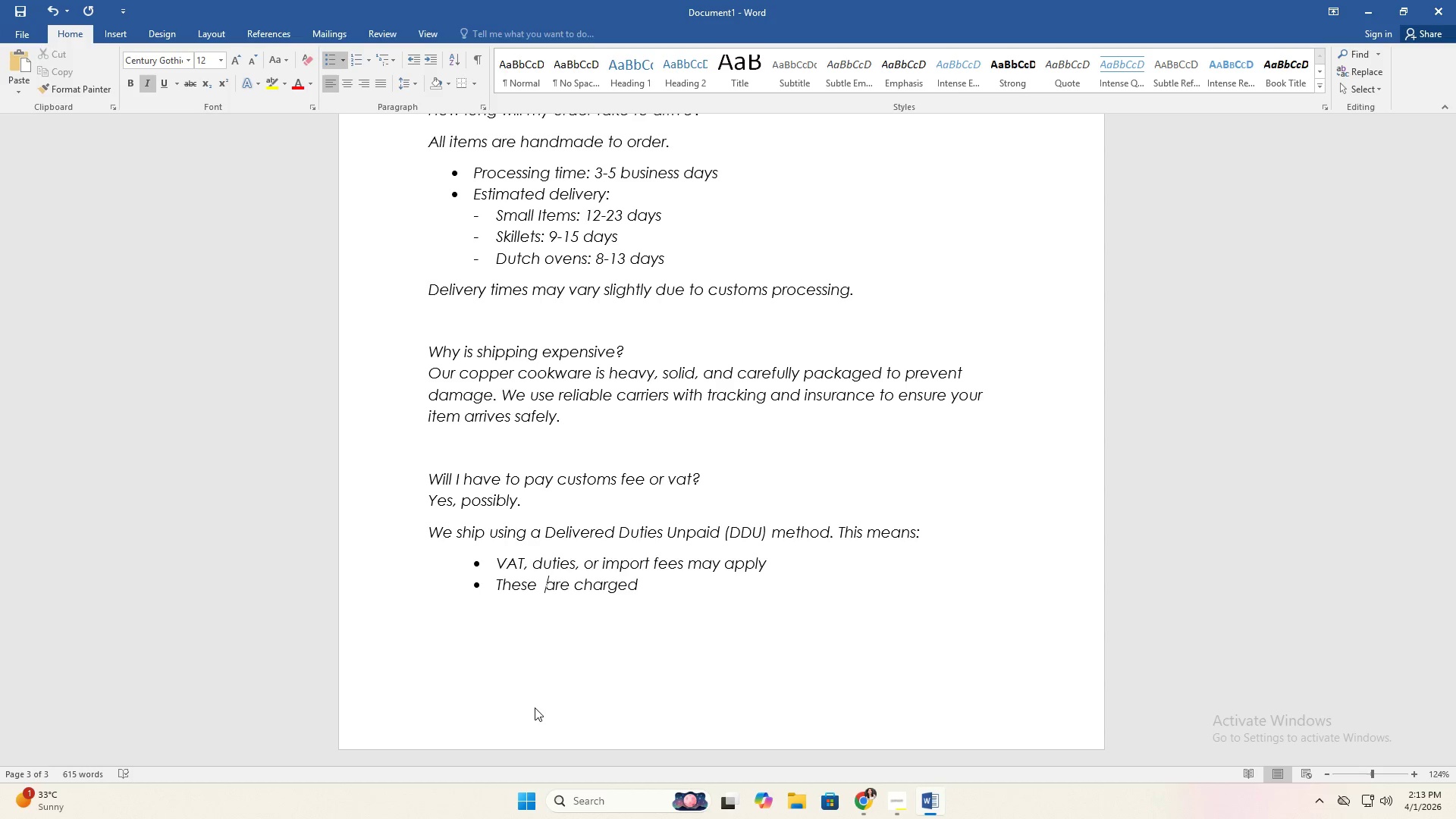 
key(ArrowLeft)
 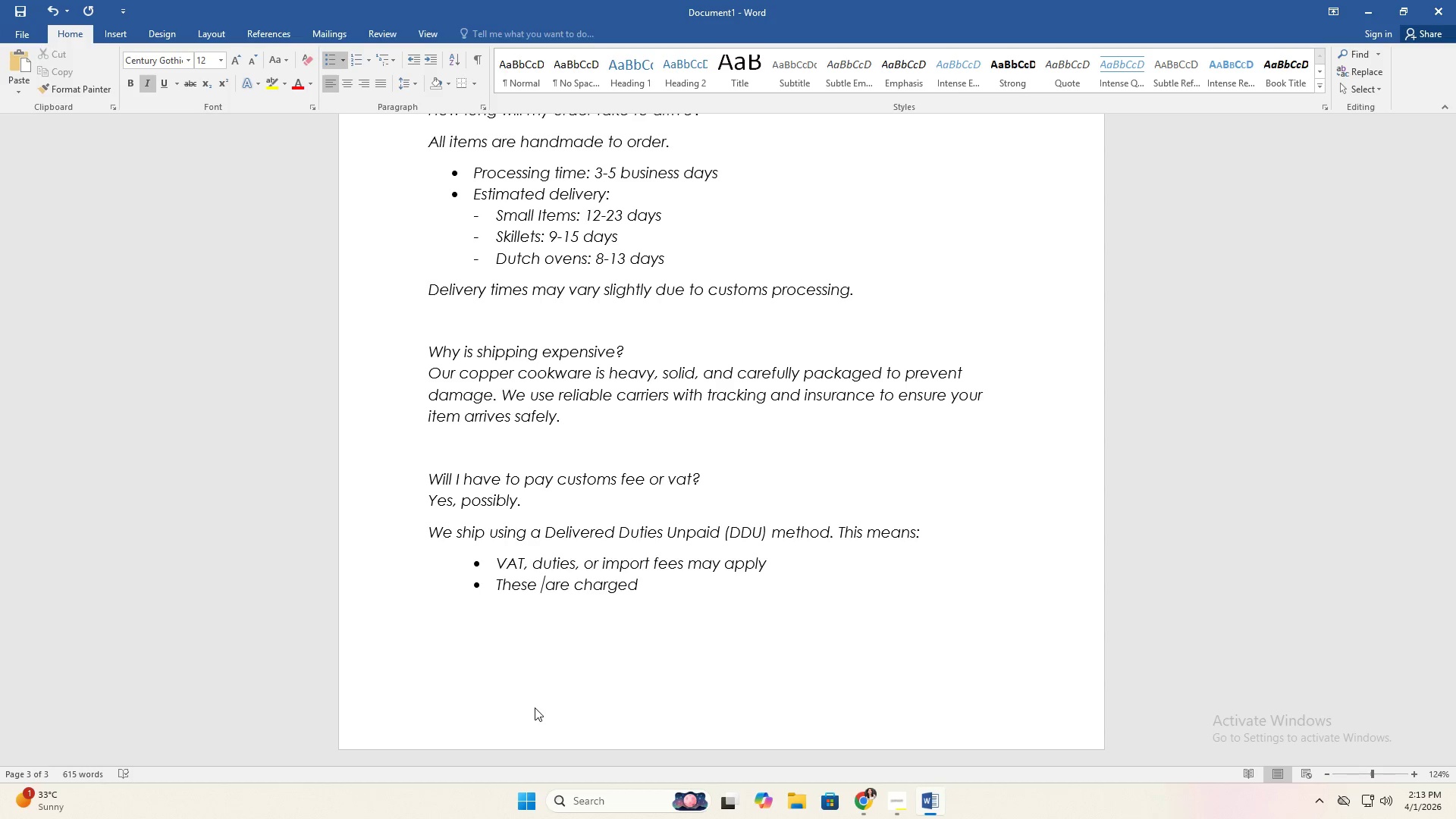 
key(ArrowRight)
 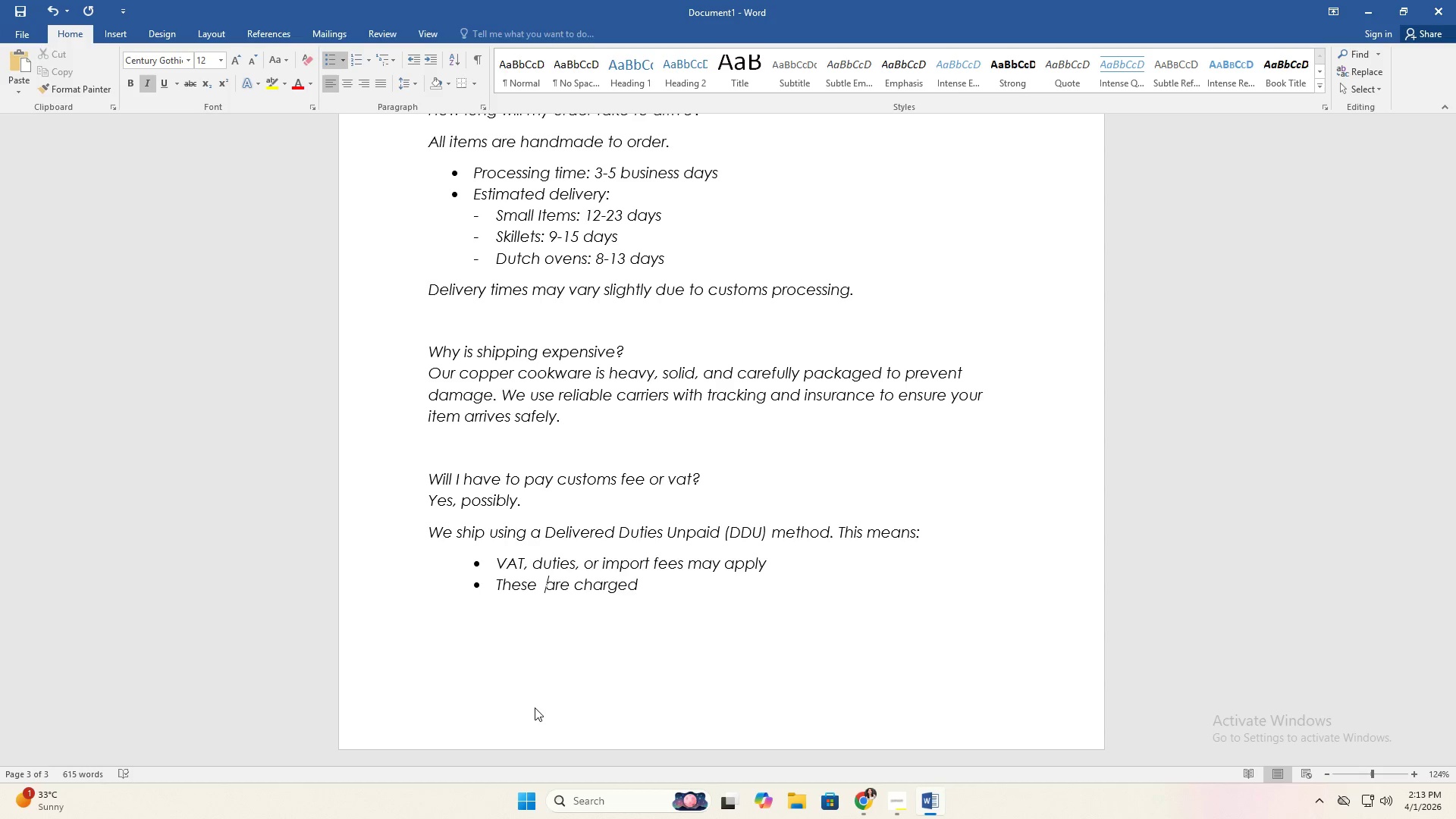 
key(Backspace)
 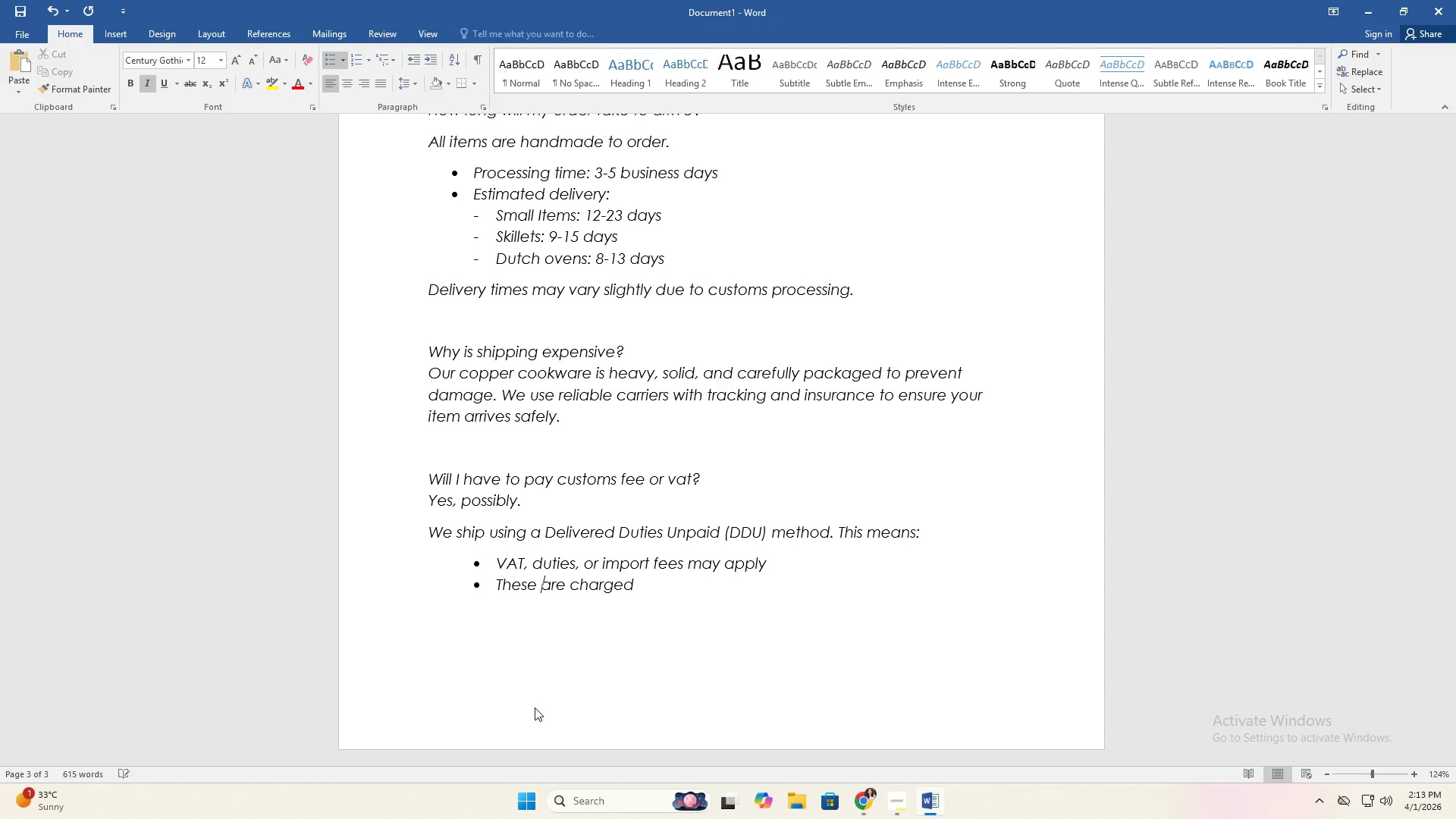 
hold_key(key=ArrowRight, duration=0.81)
 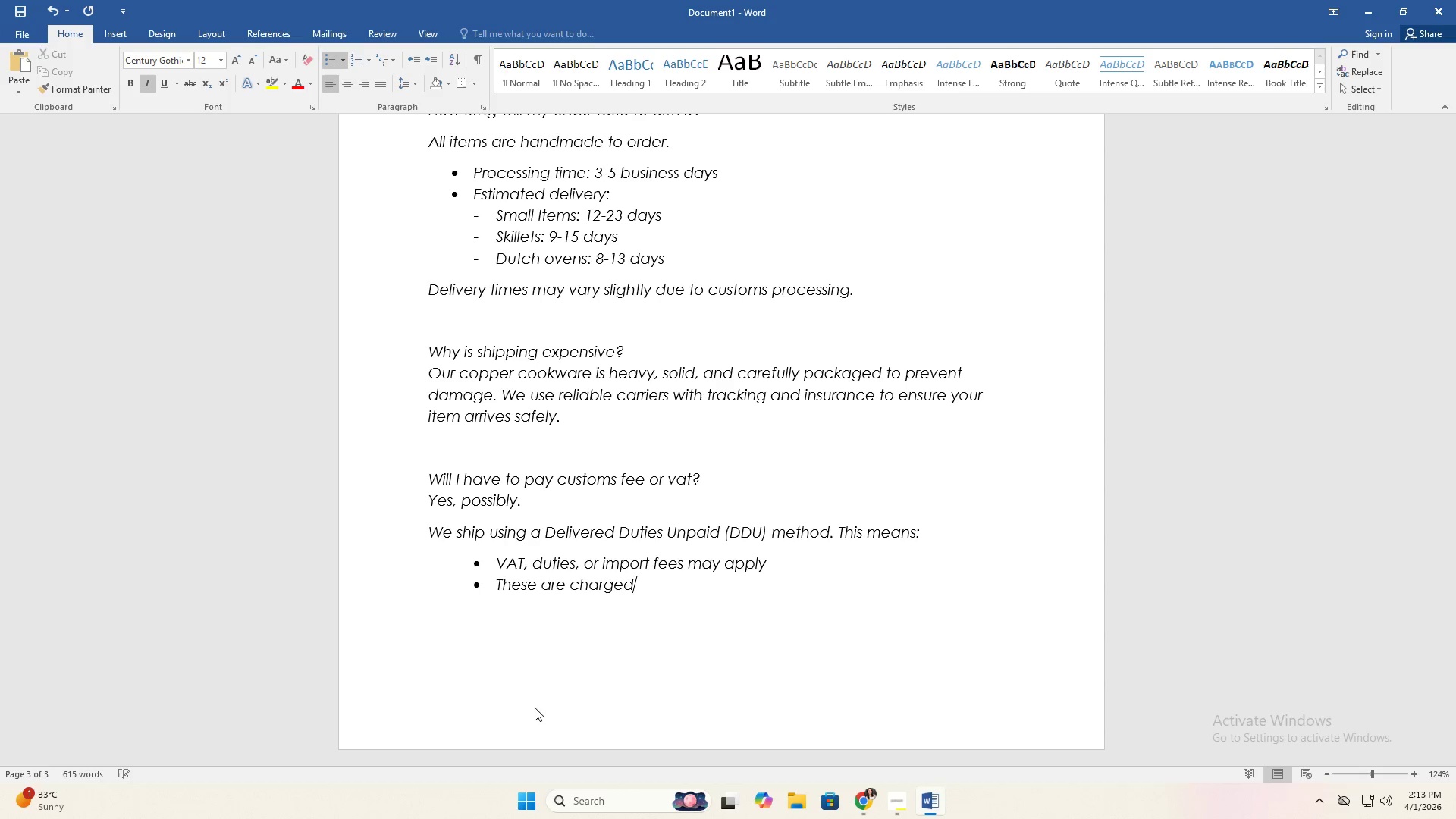 
key(ArrowRight)
 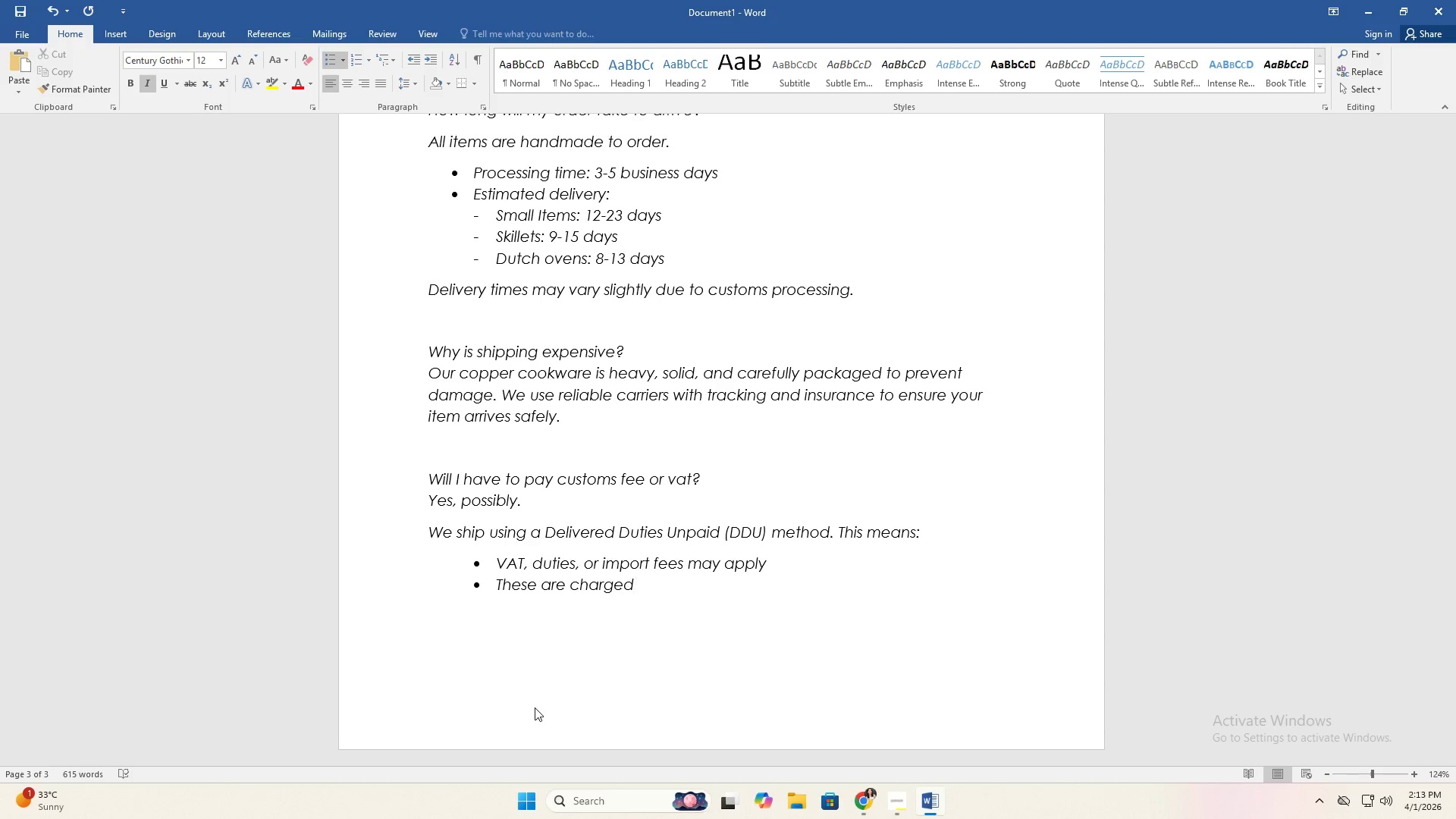 
type( by your country)
 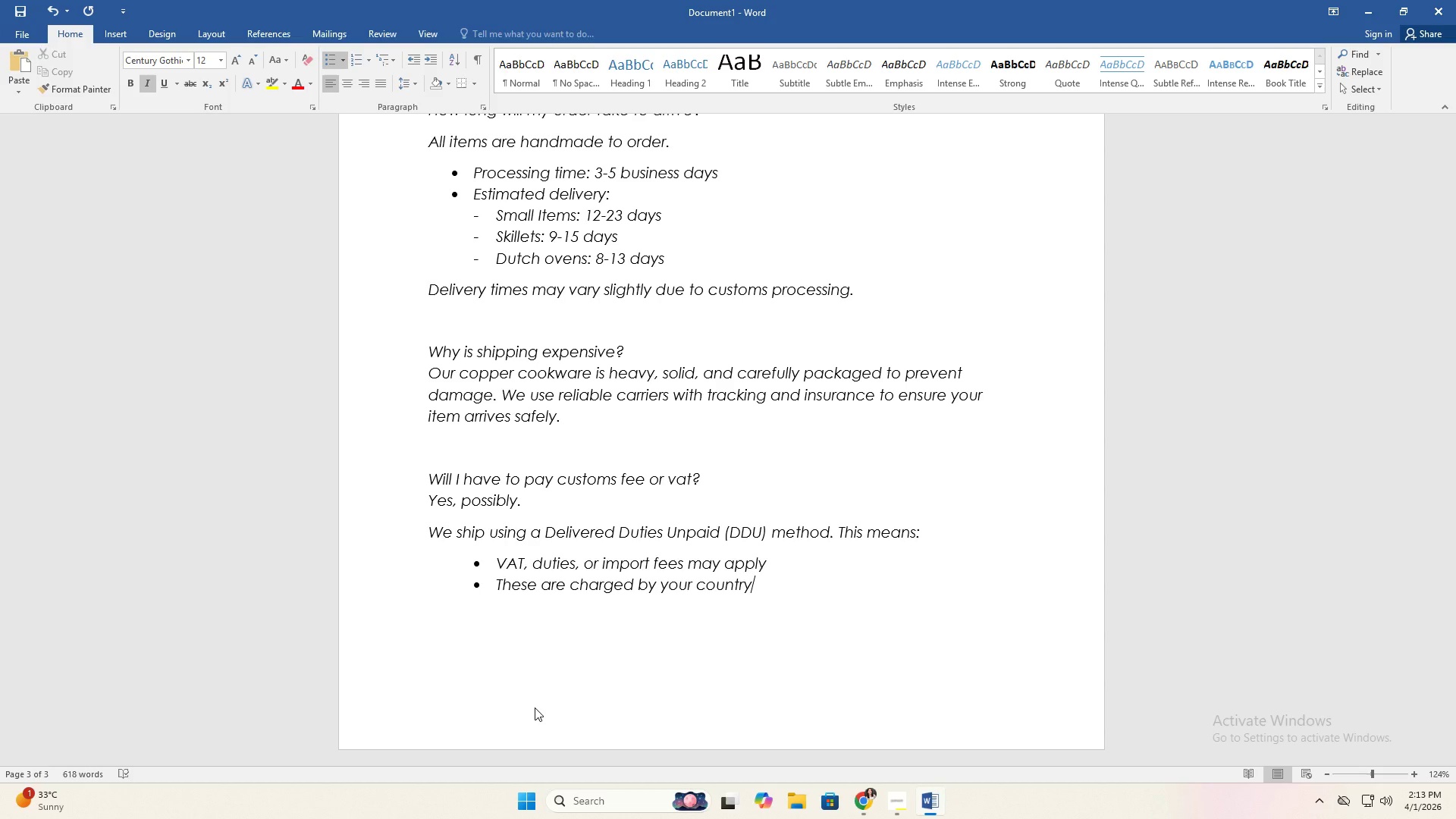 
key(Enter)
 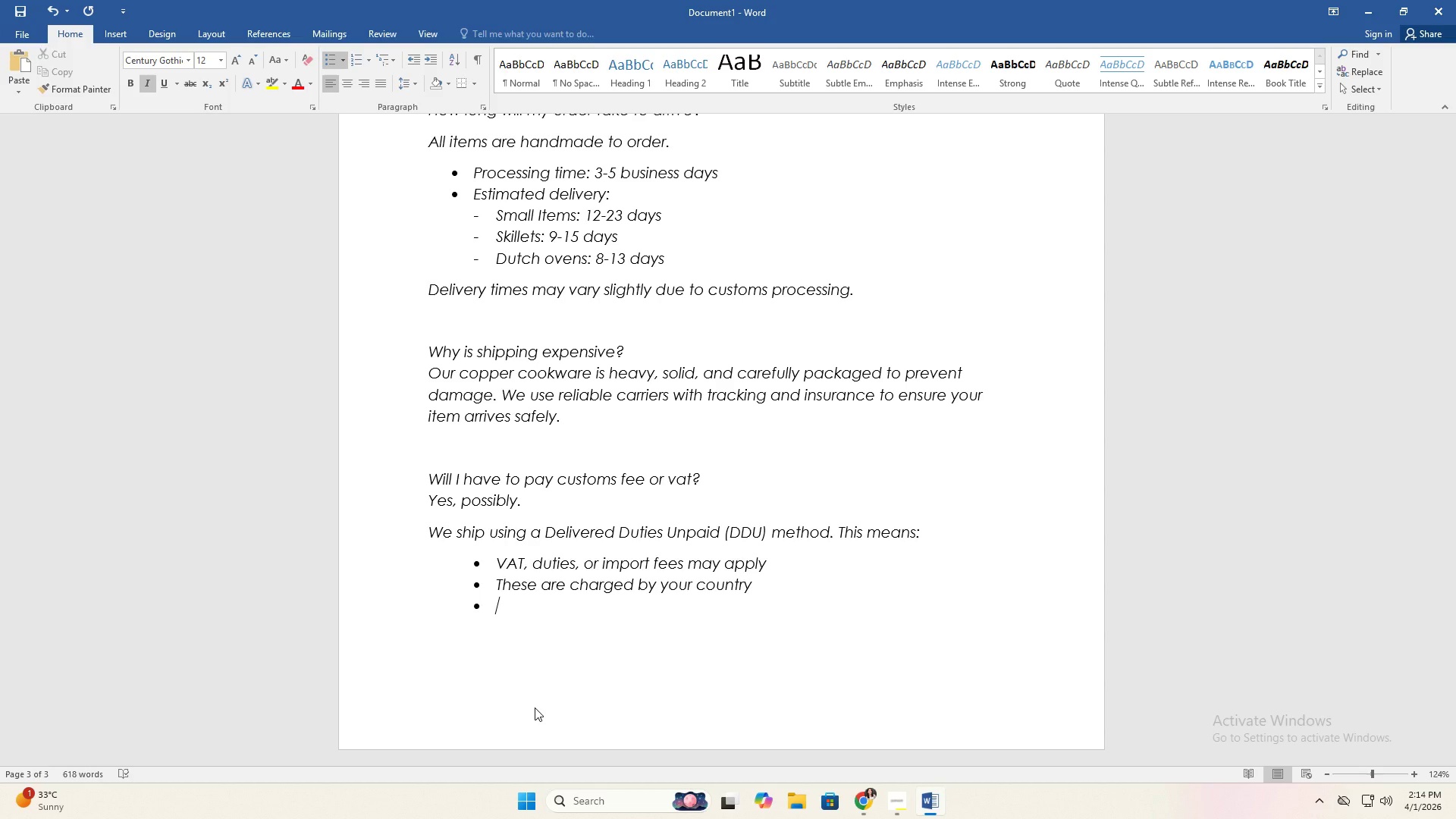 
wait(39.94)
 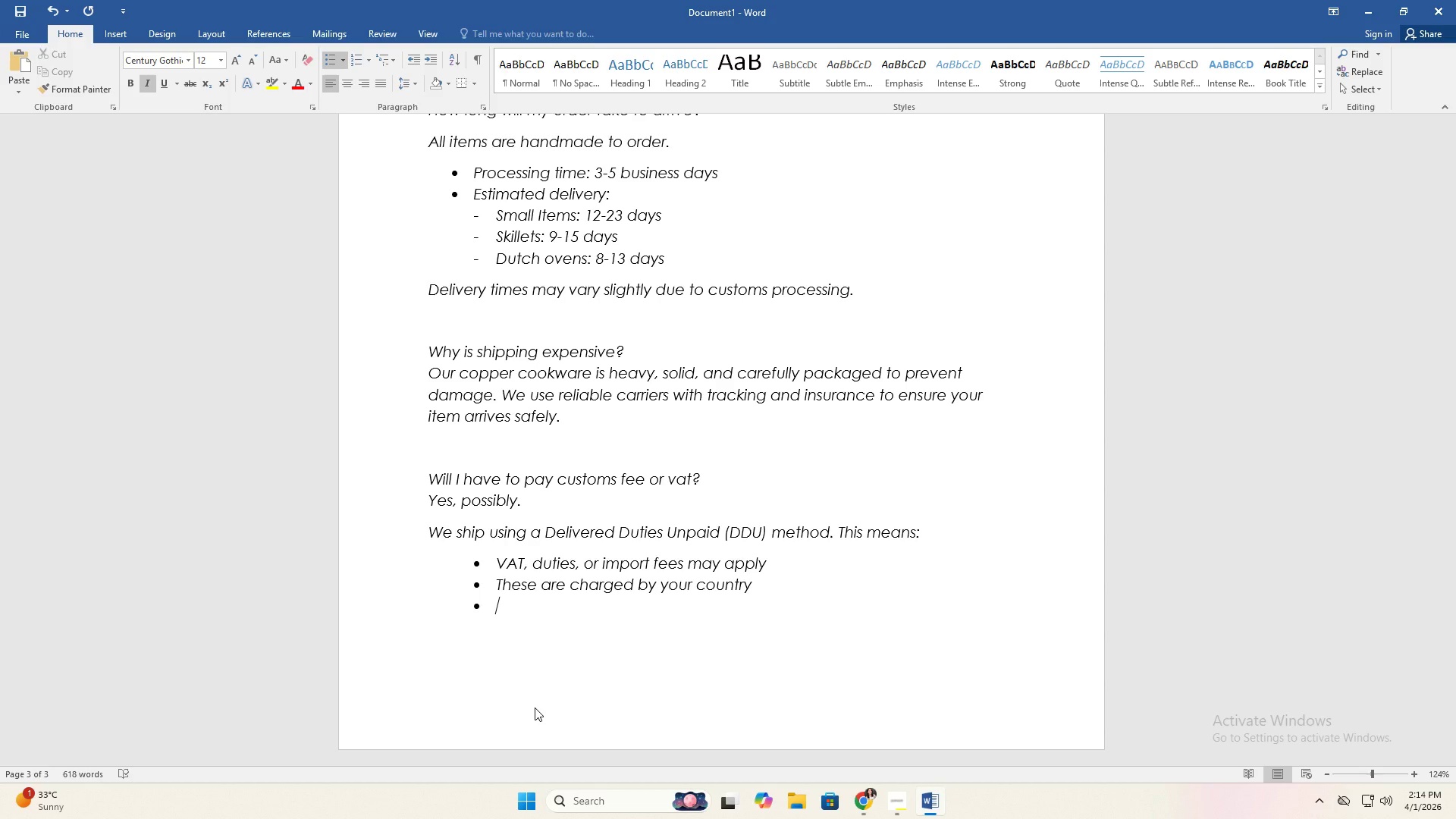 
type(Payment is requred before delivery)
 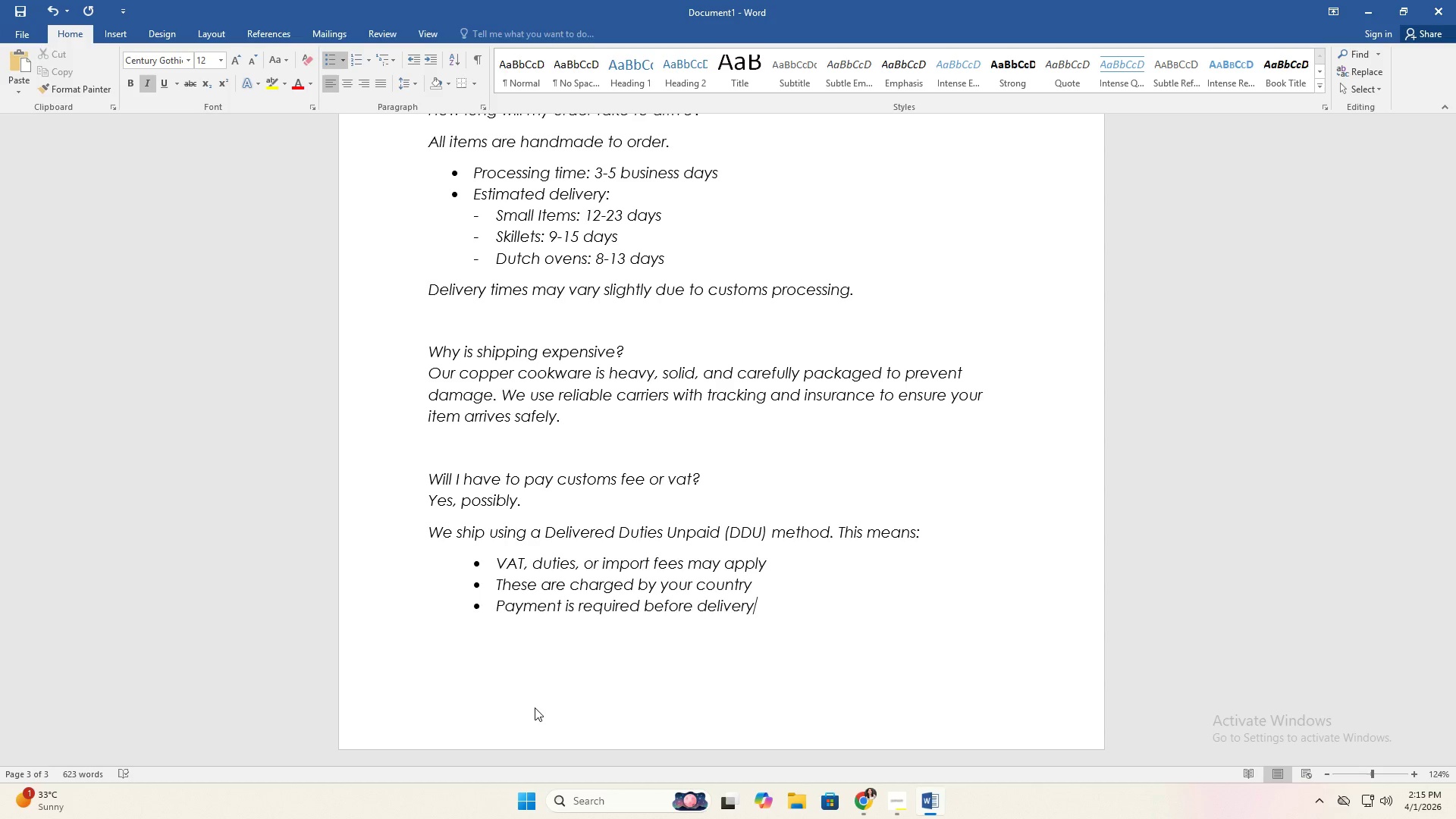 
wait(20.69)
 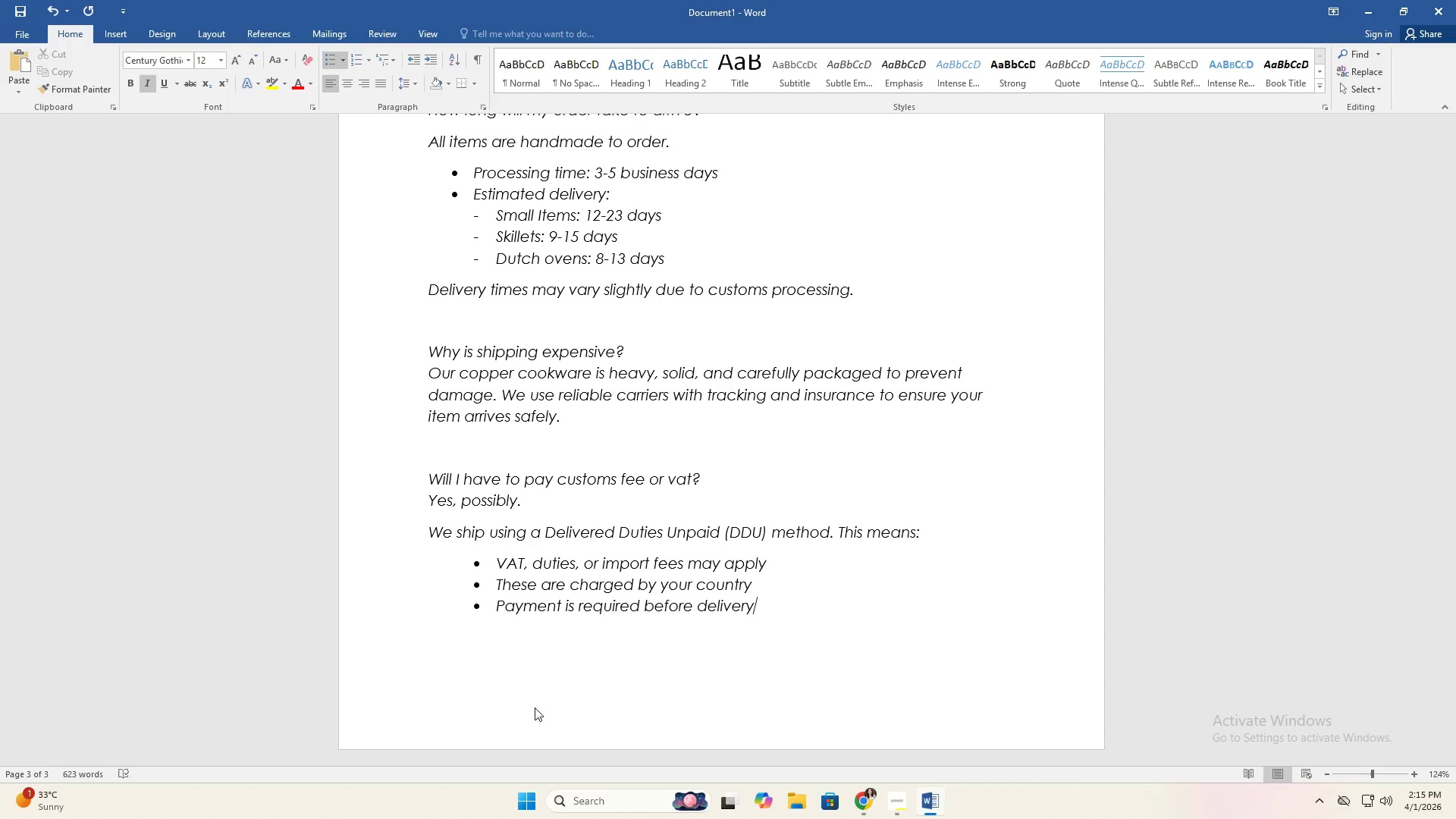 
key(Enter)
 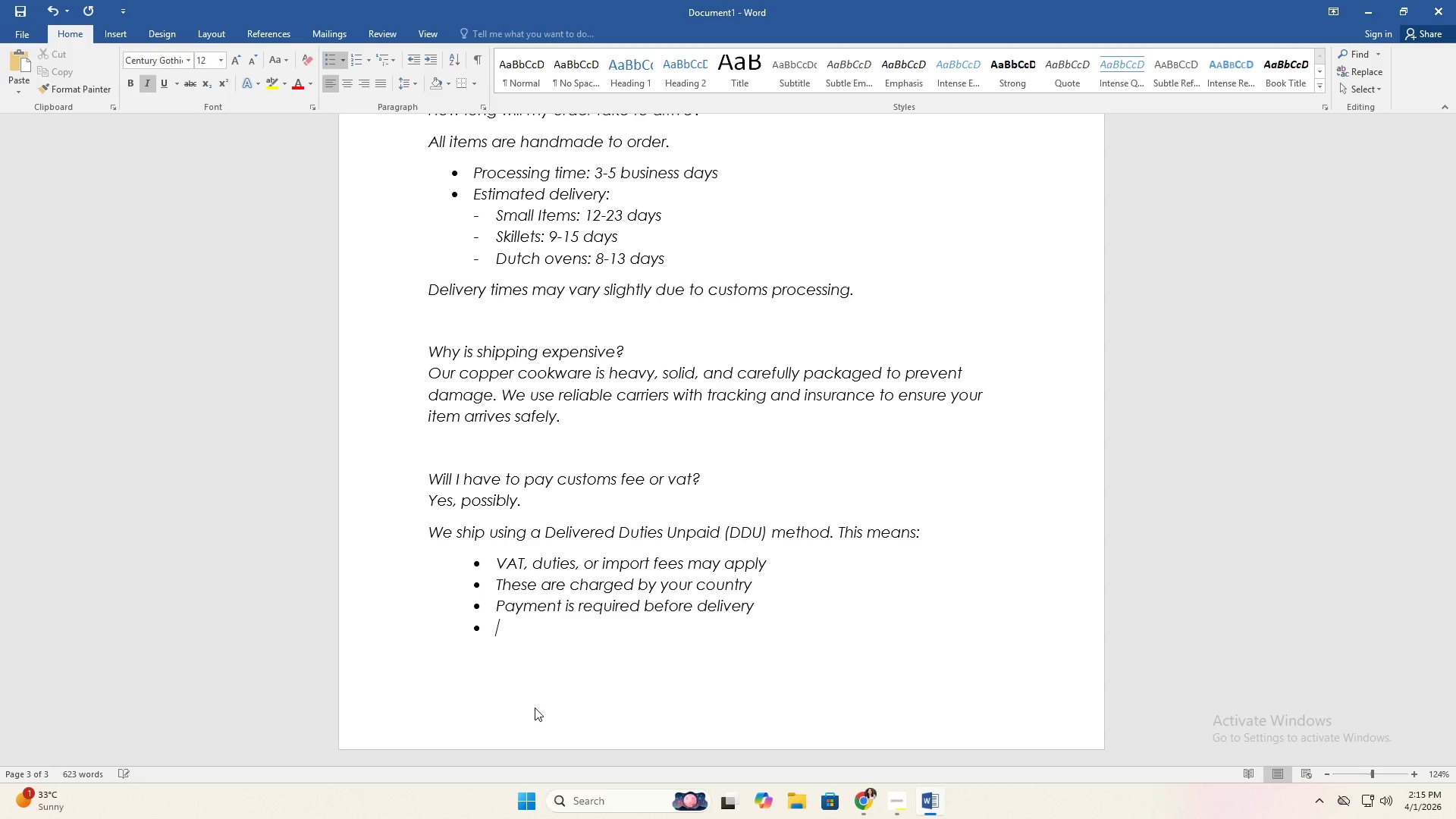 
key(Enter)
 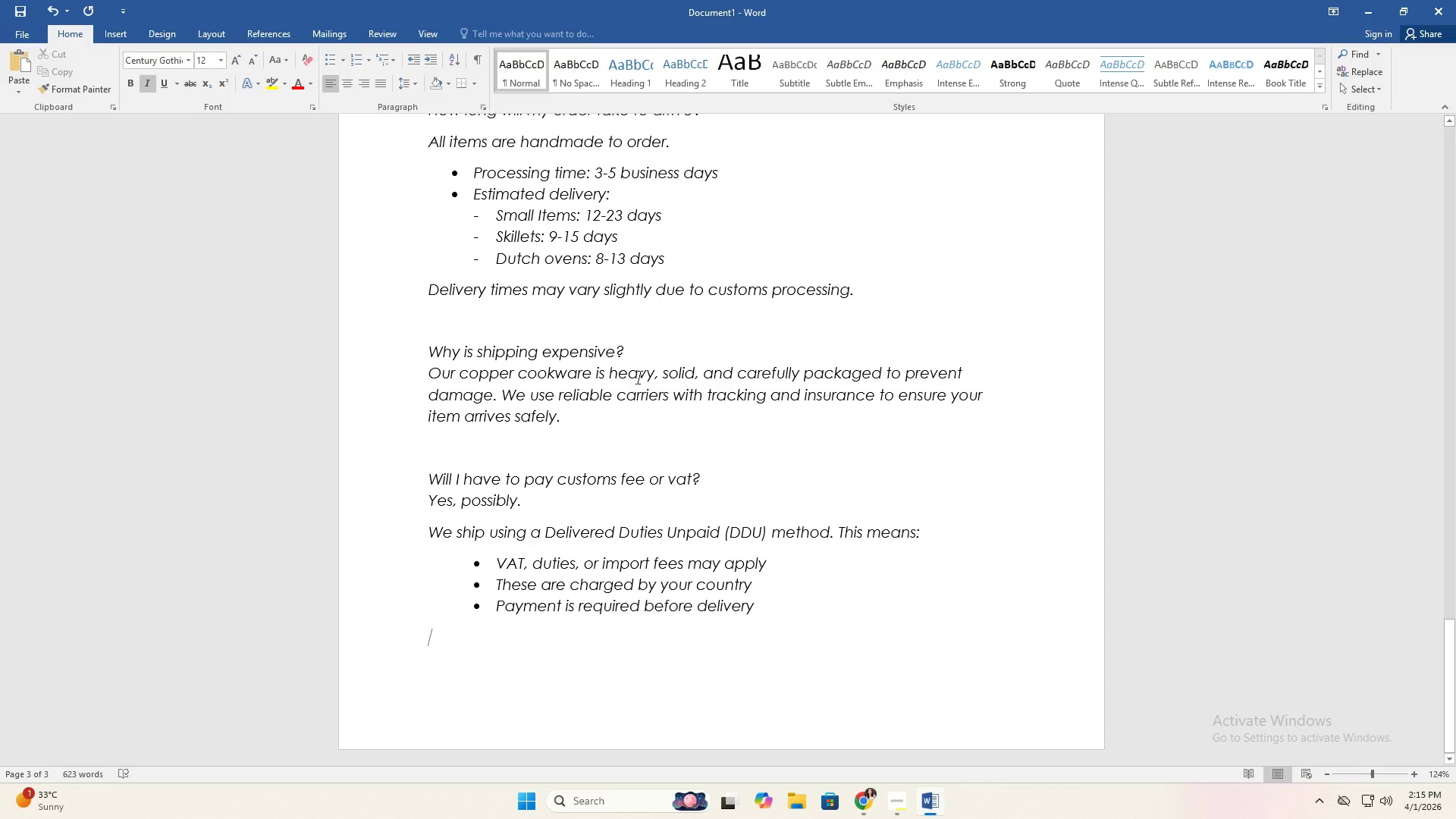 
wait(12.61)
 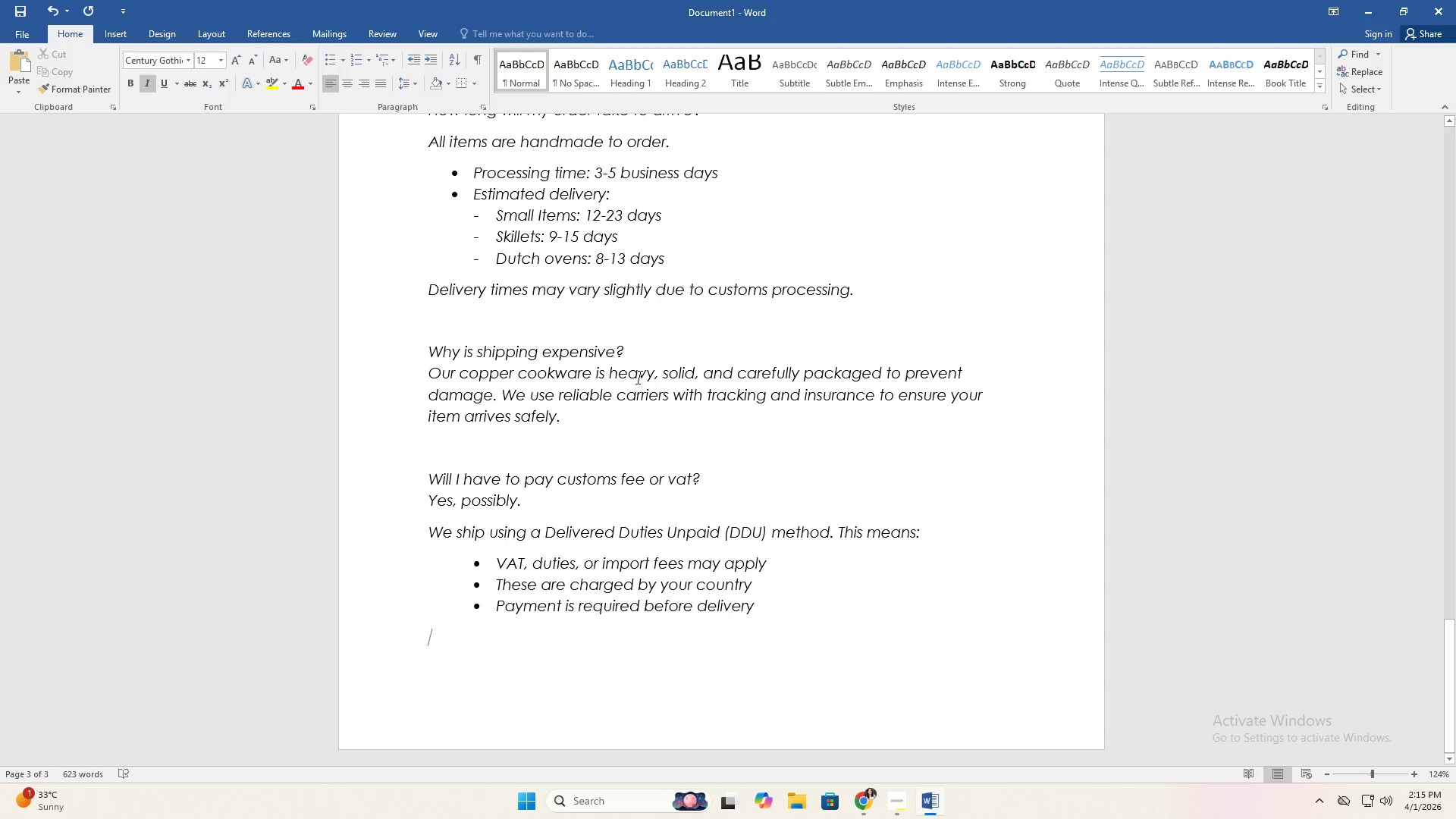 
left_click_drag(start_coordinate=[764, 607], to_coordinate=[459, 568])
 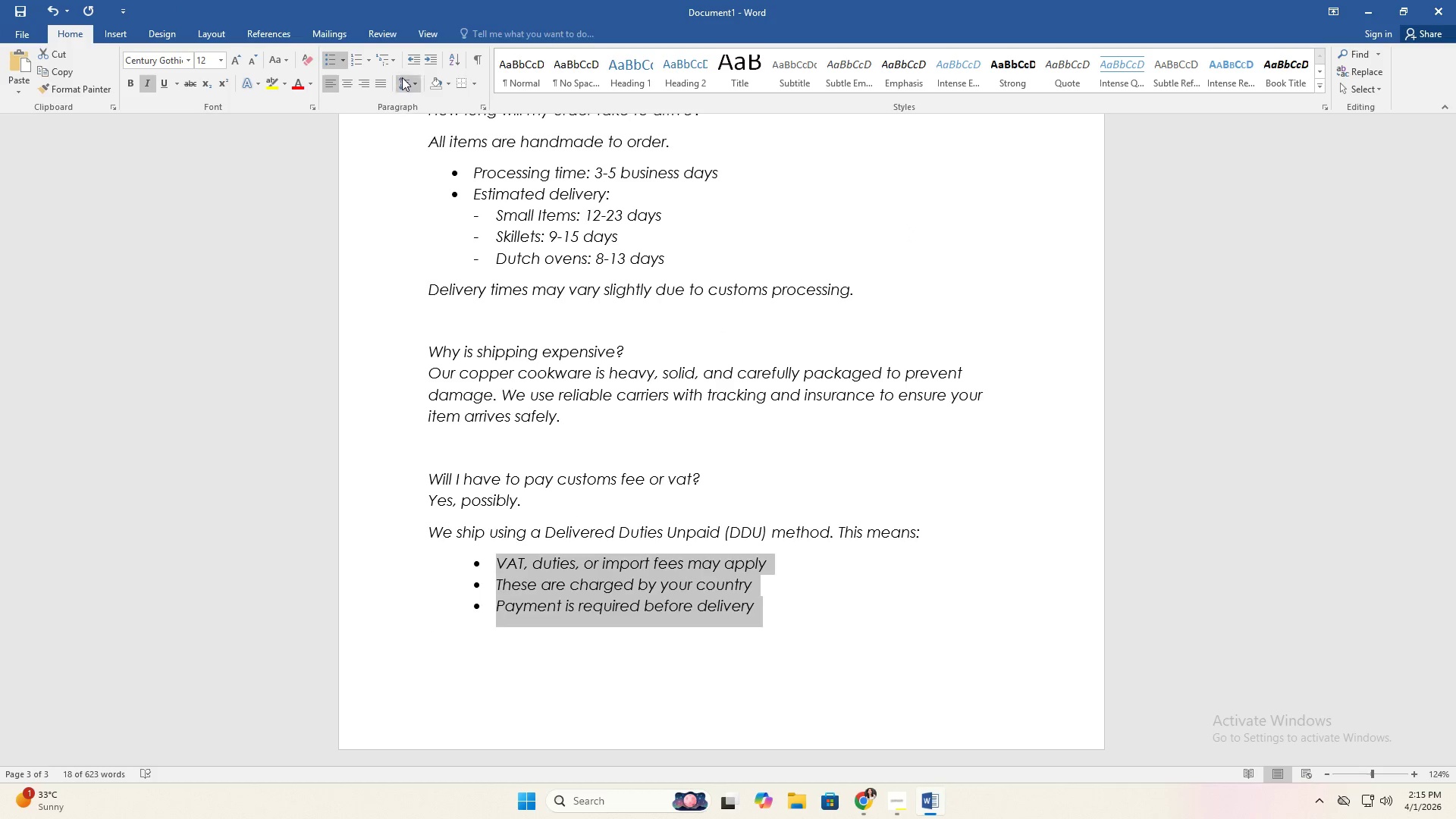 
left_click([406, 66])
 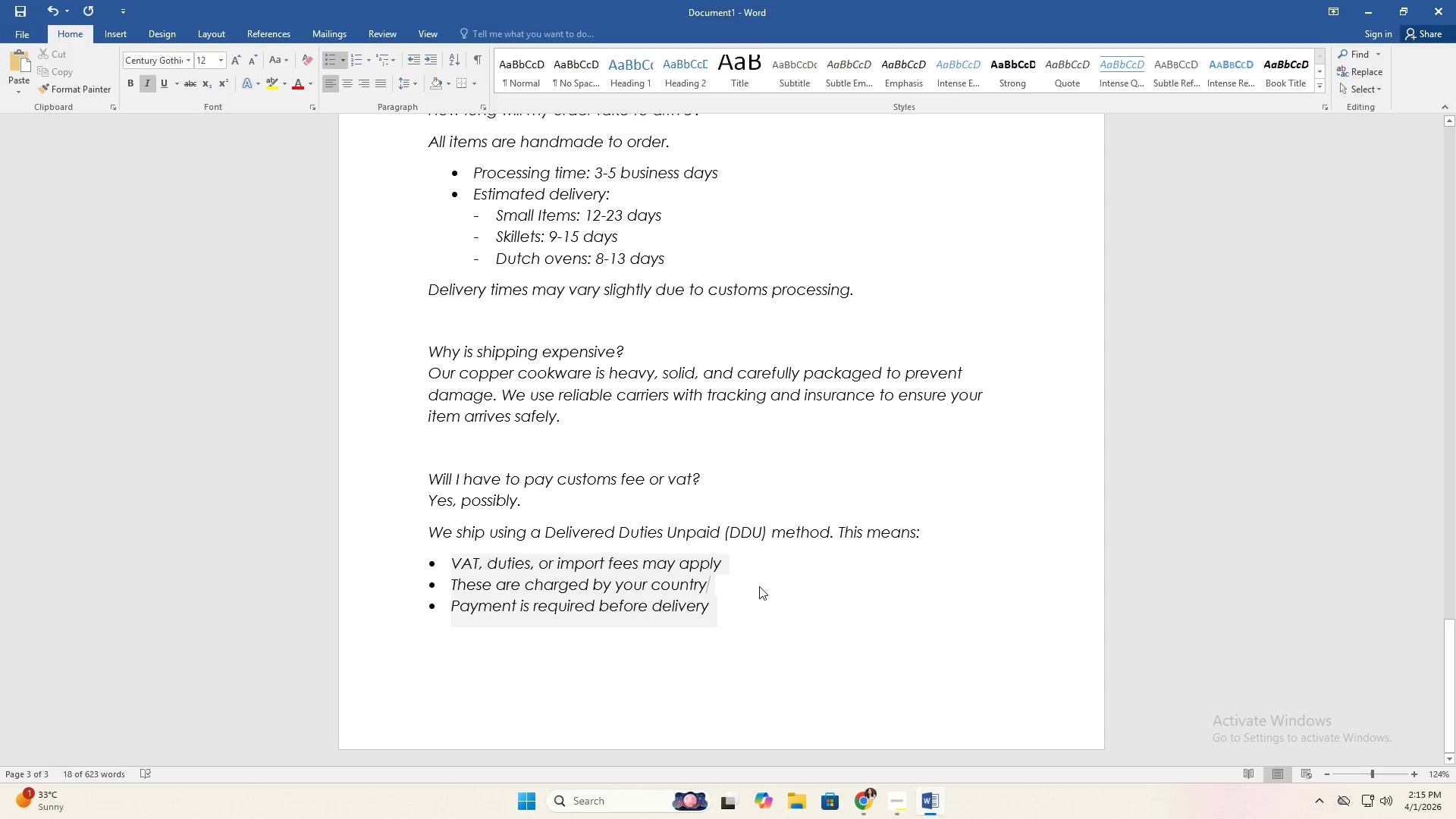 
double_click([739, 606])
 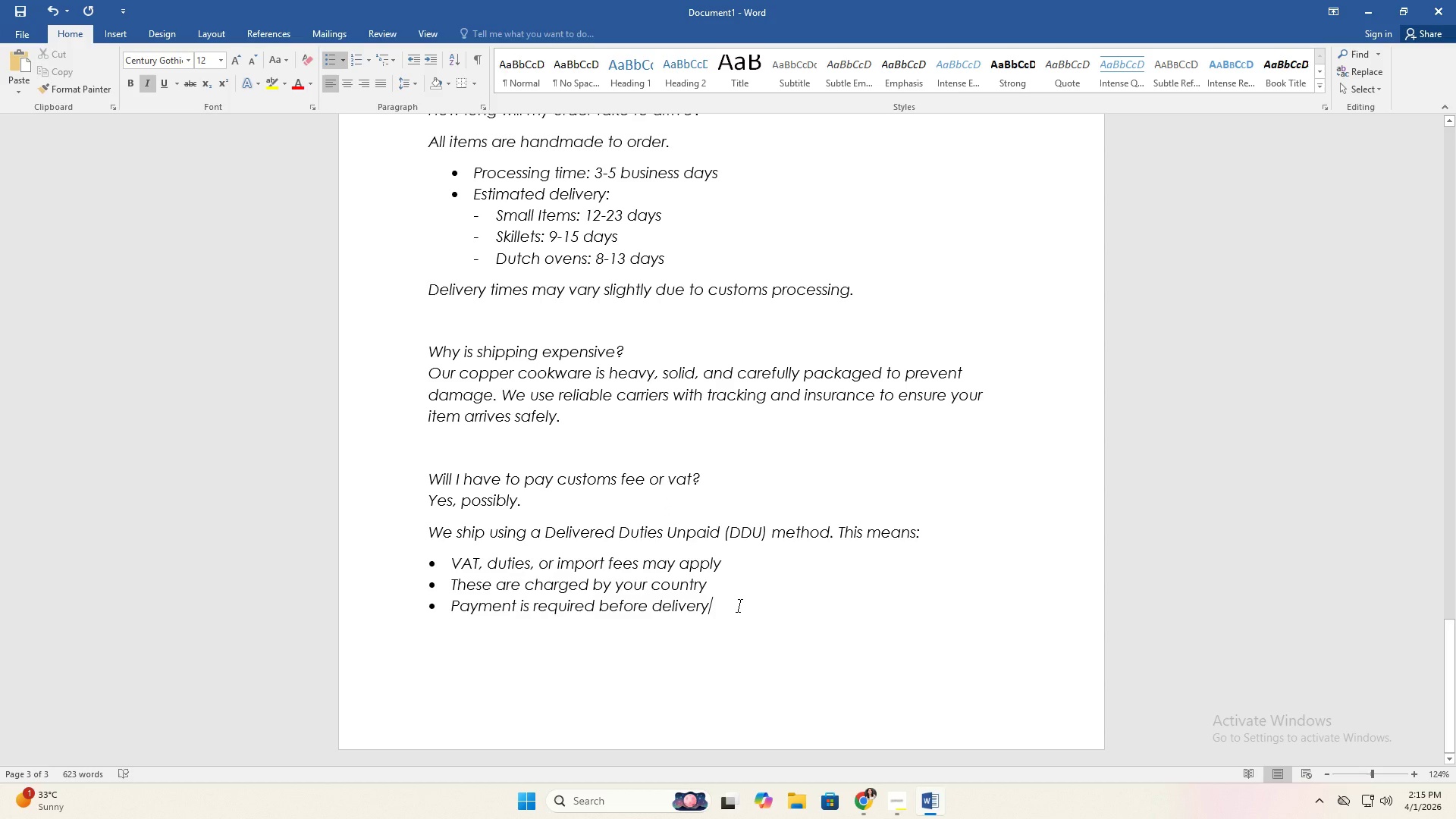 
key(Enter)
 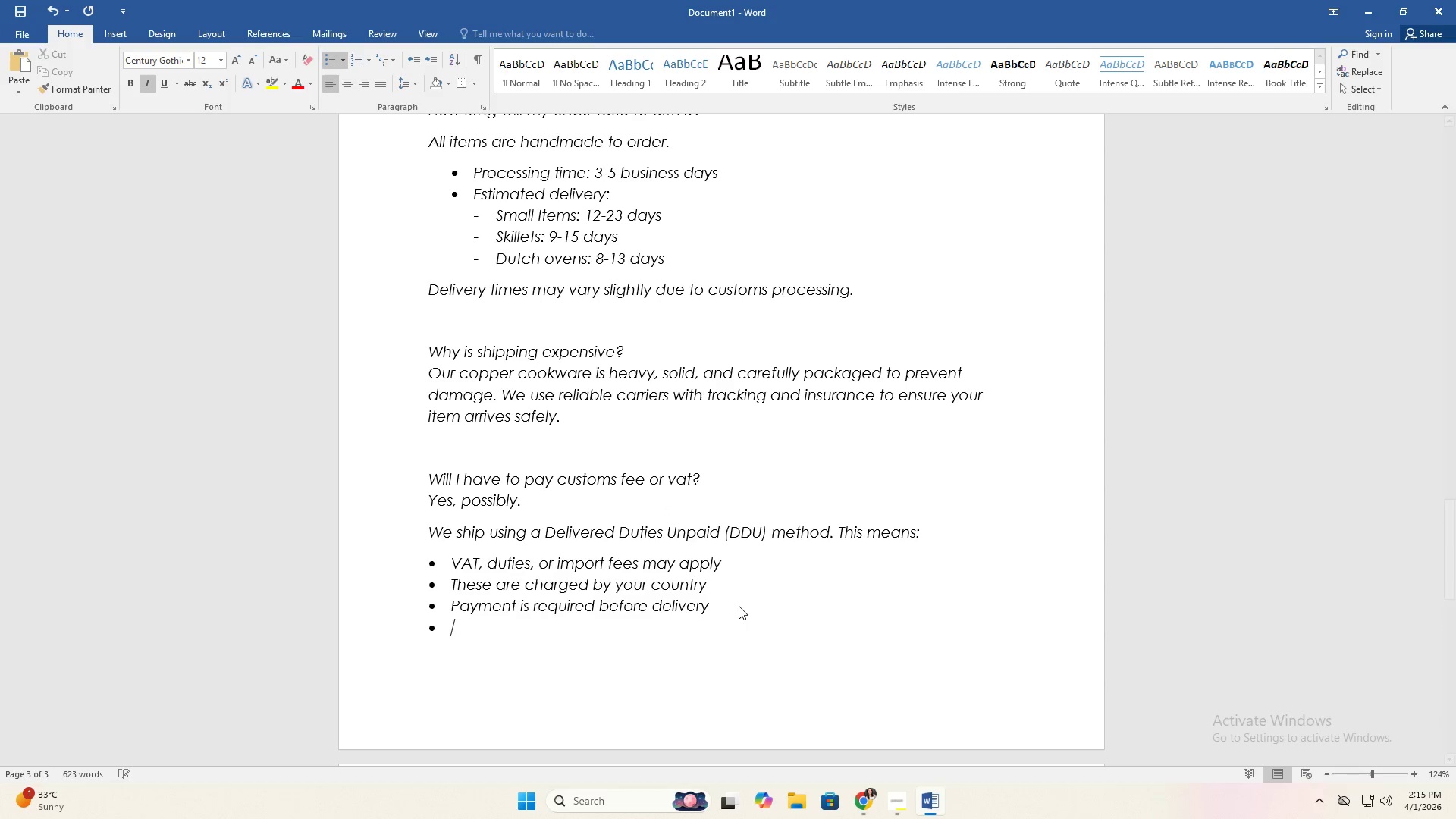 
key(Enter)
 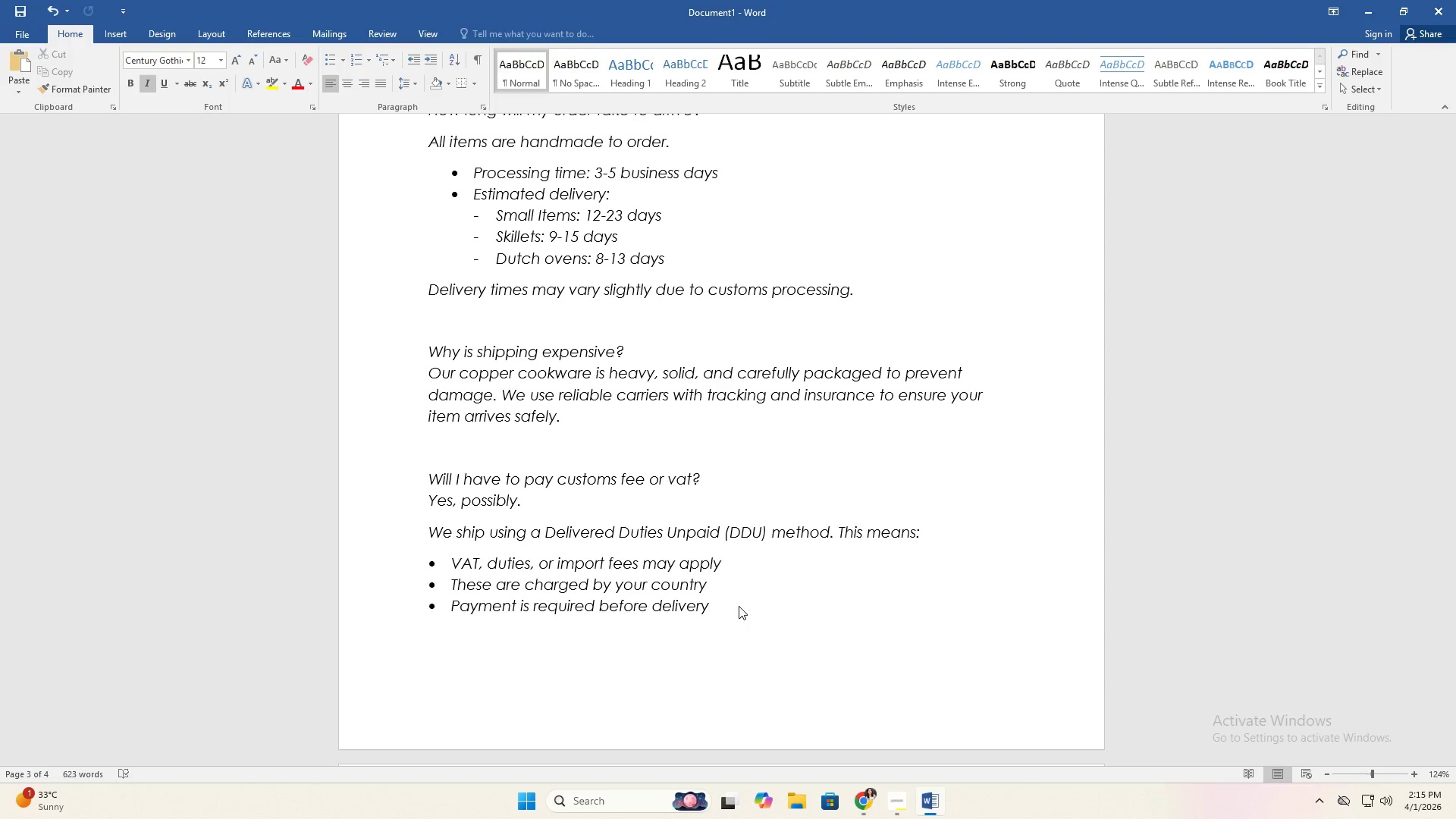 
wait(28.08)
 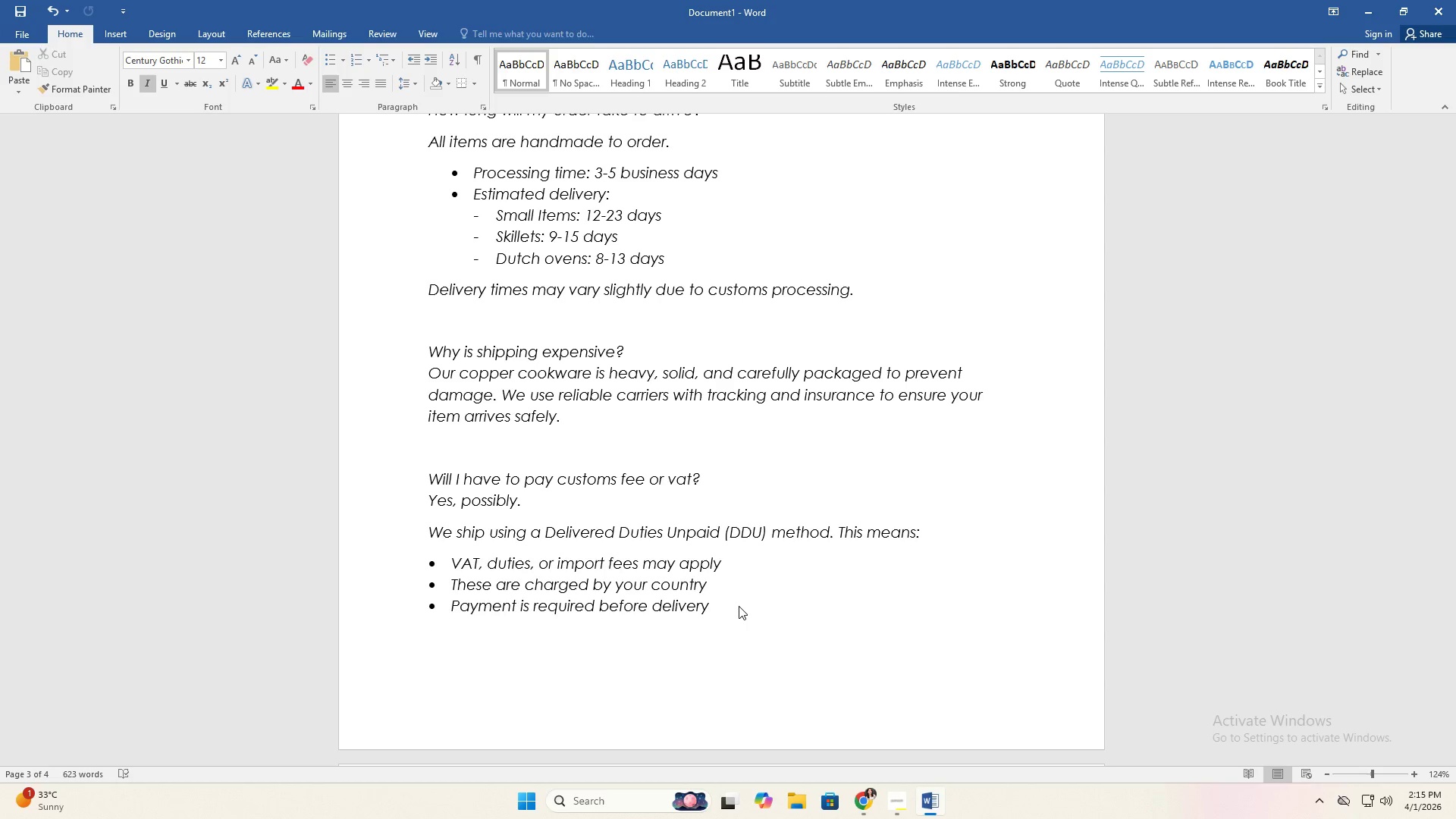 
type(Can you mark te)
key(Backspace)
type(he item as a gift or lower the value?)
 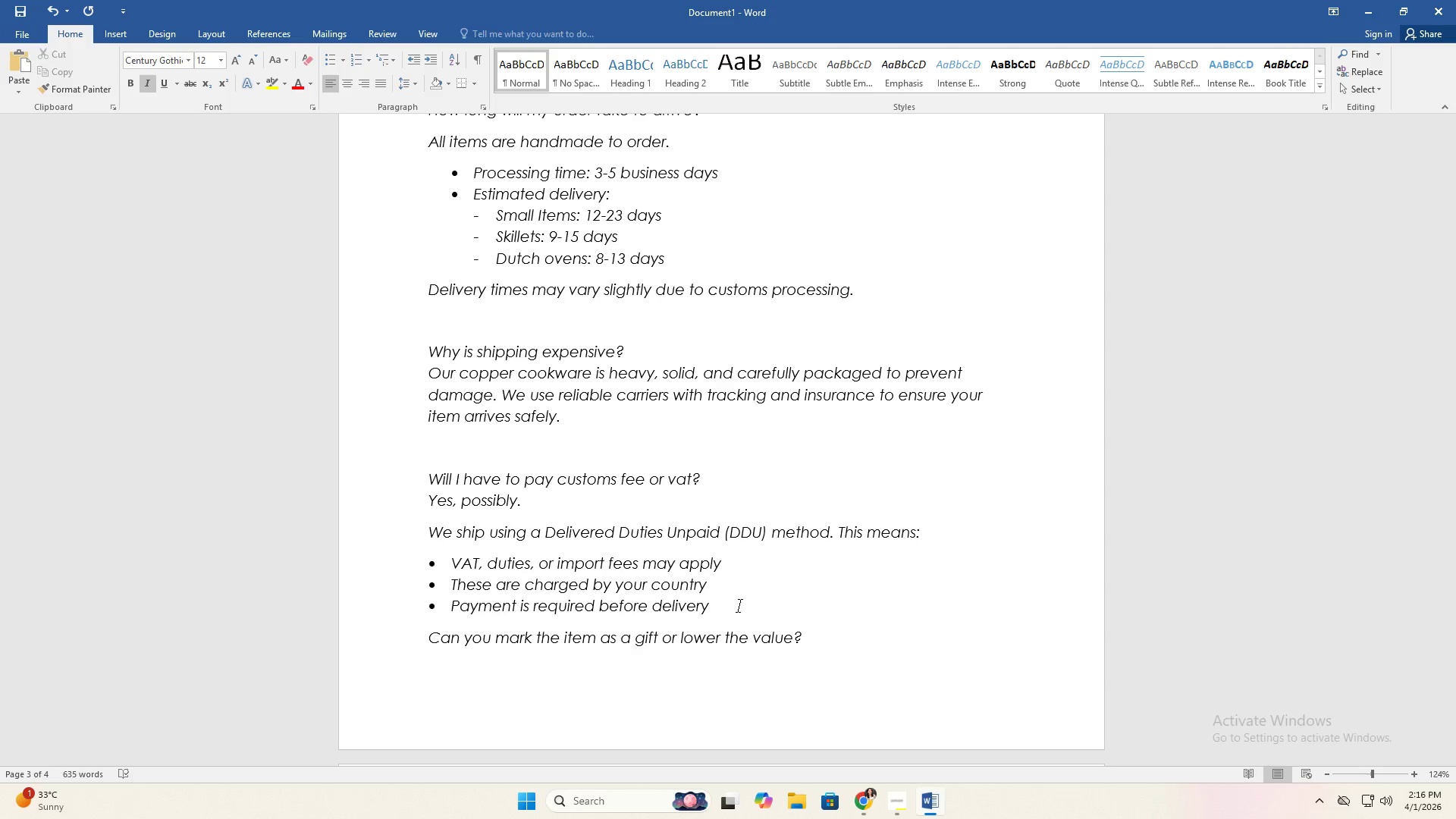 
key(Enter)
 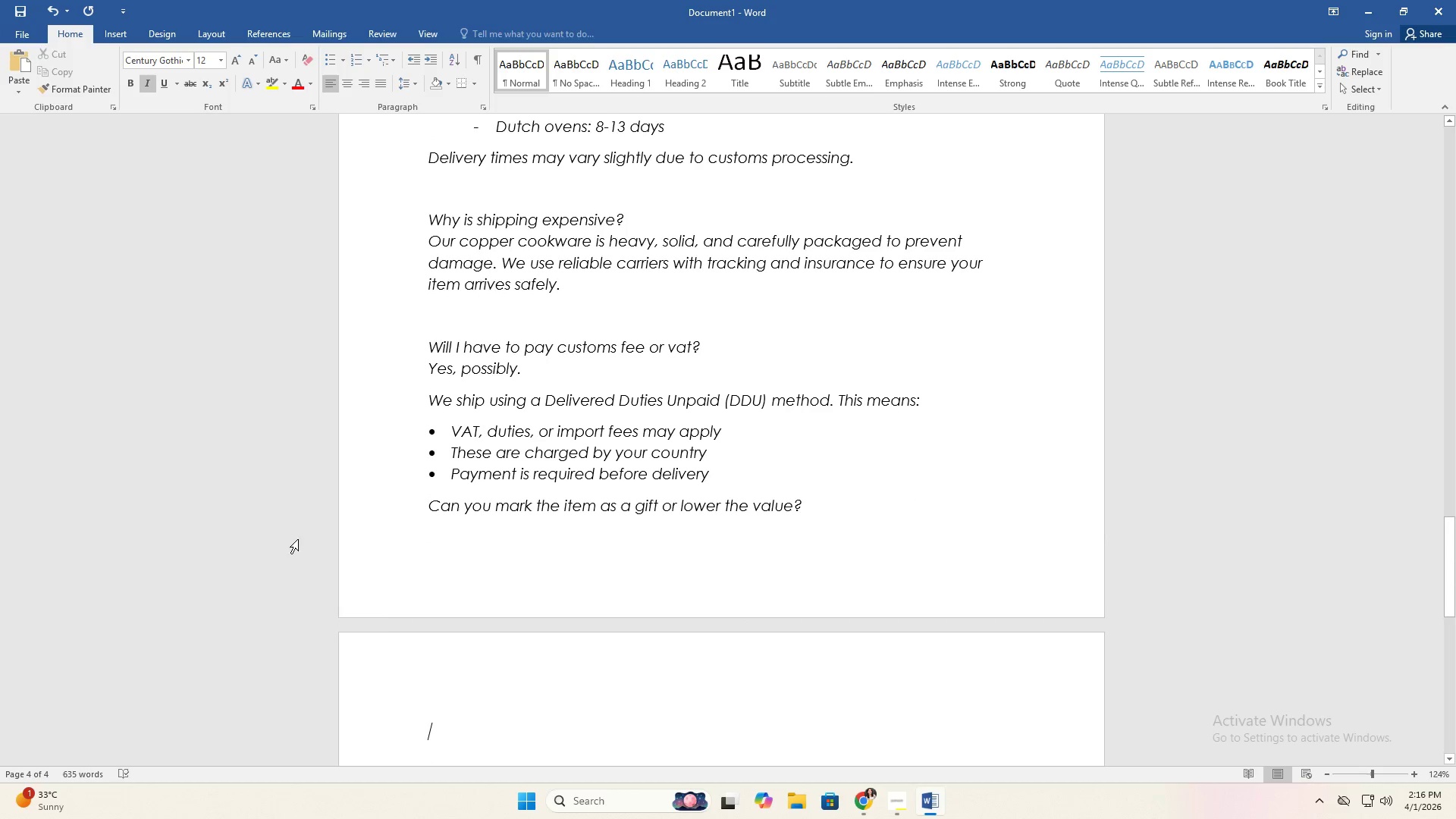 
left_click([678, 497])
 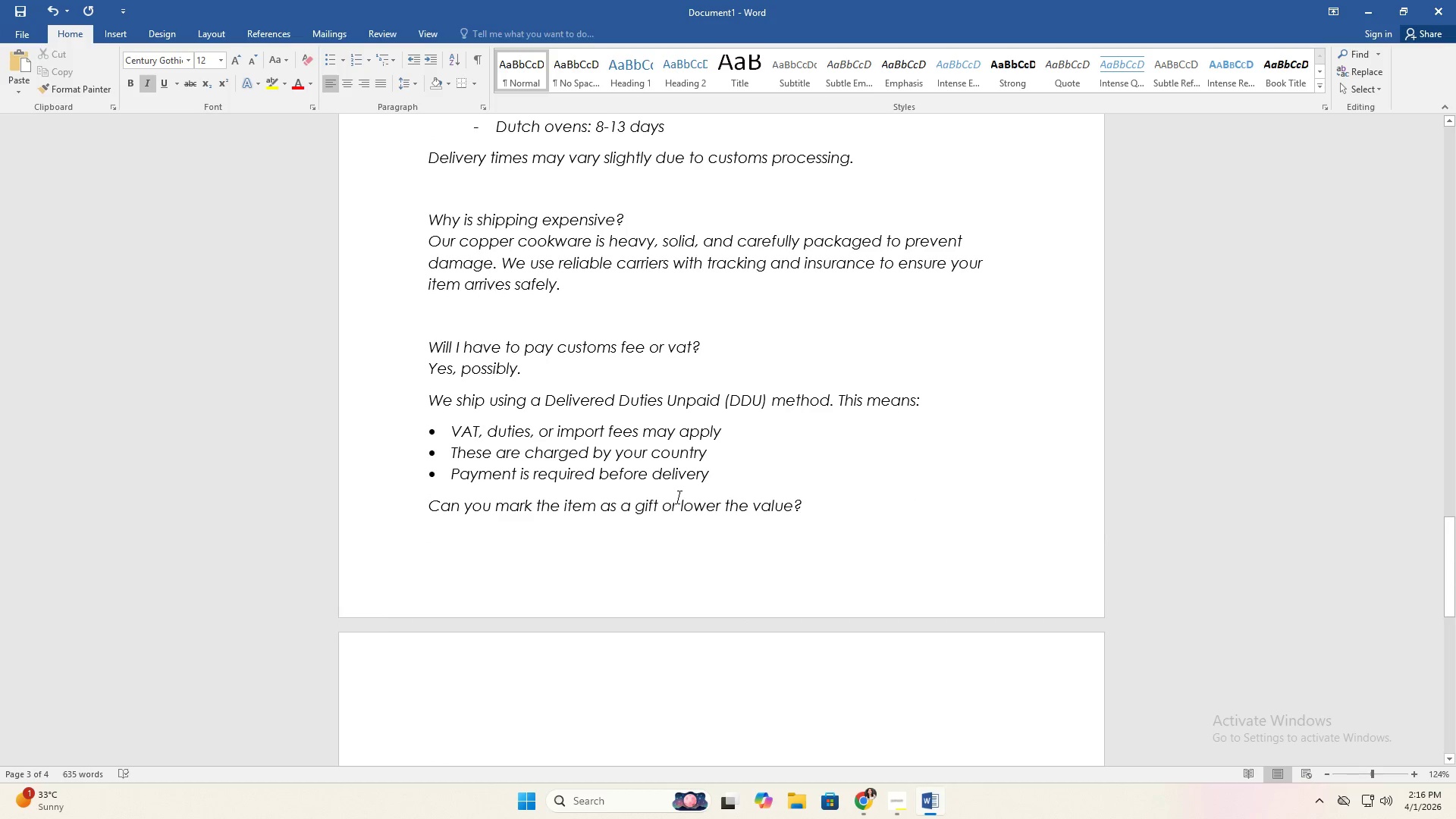 
key(ArrowUp)
 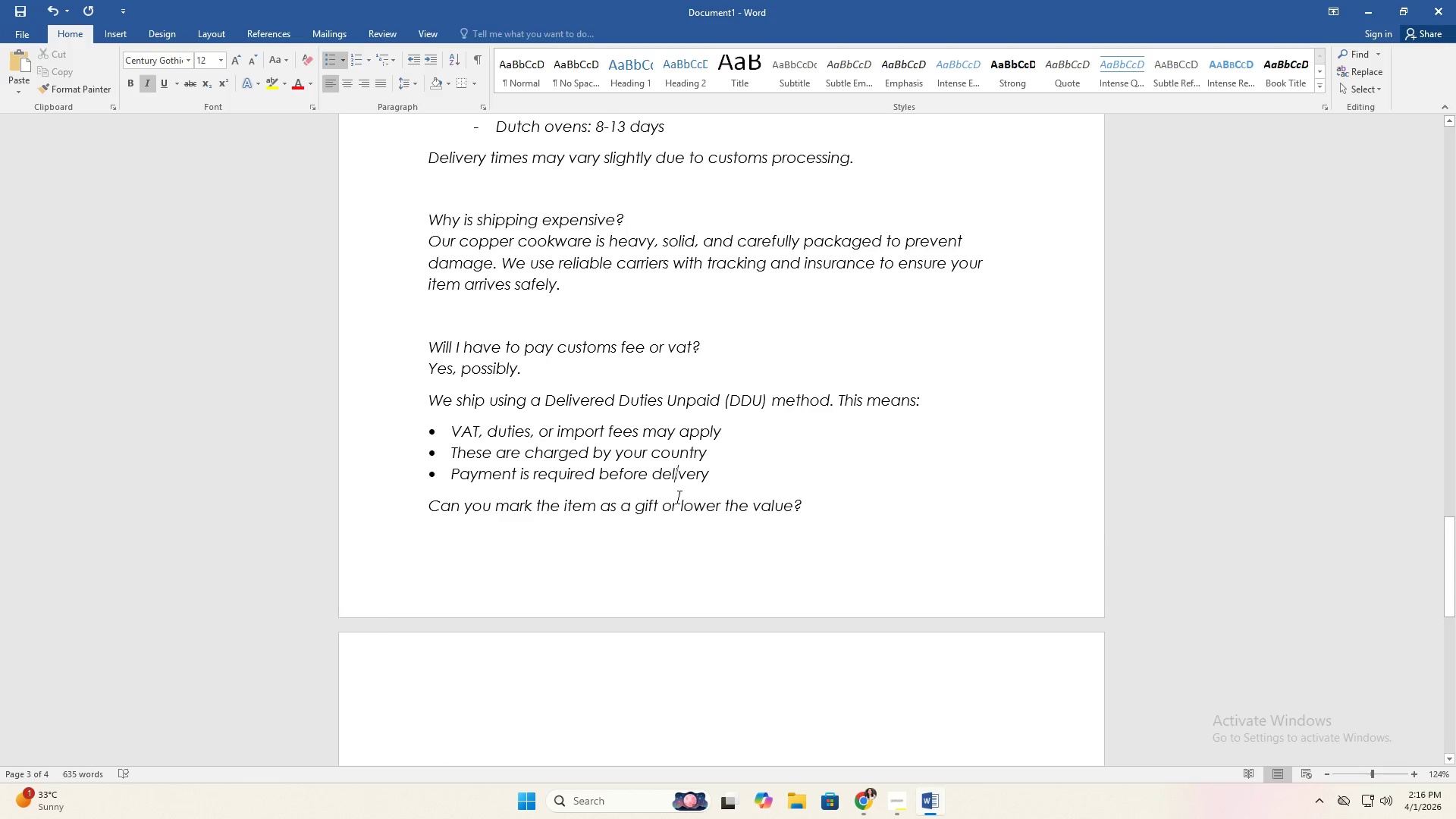 
key(ArrowRight)
 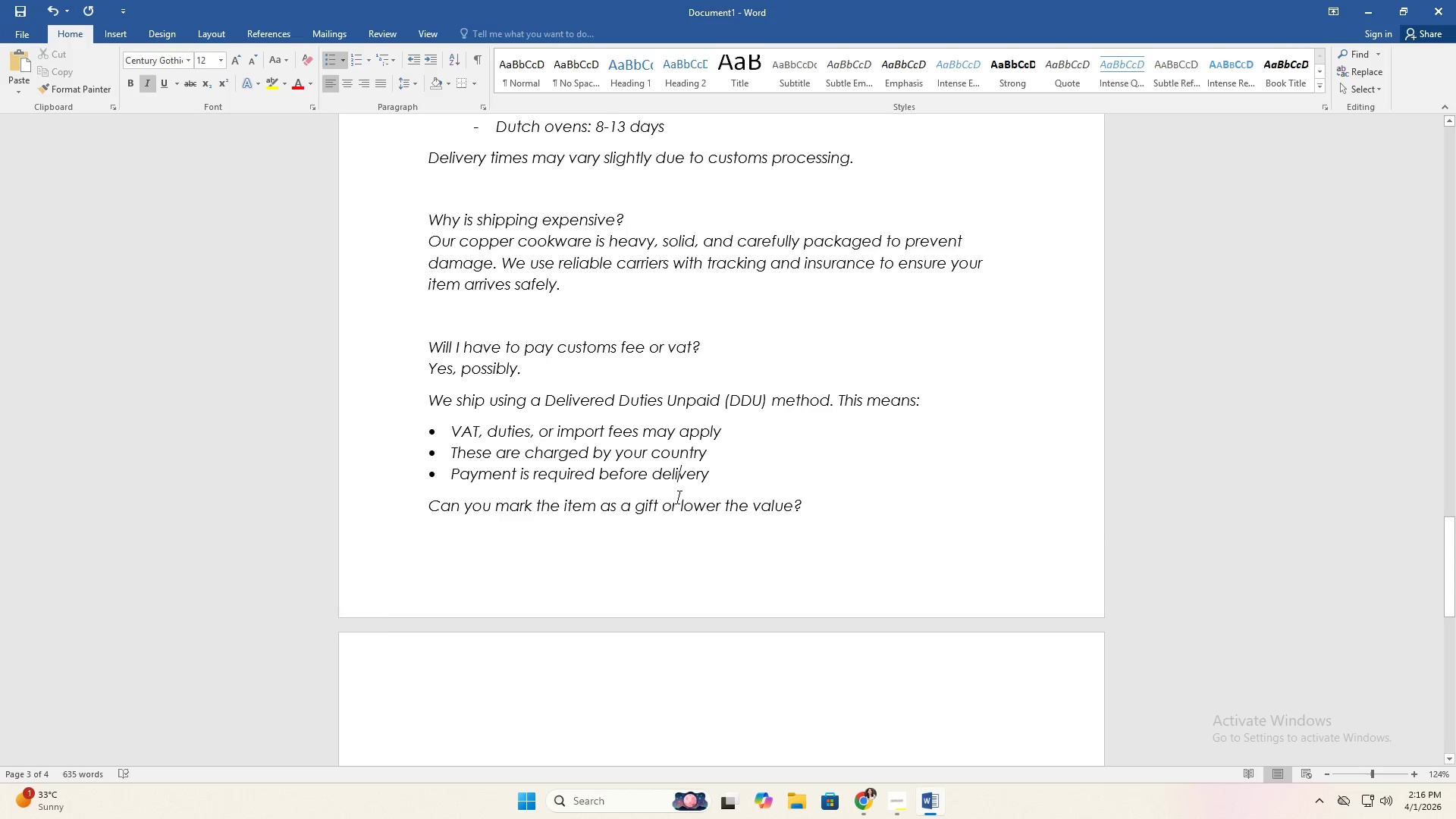 
key(ArrowRight)
 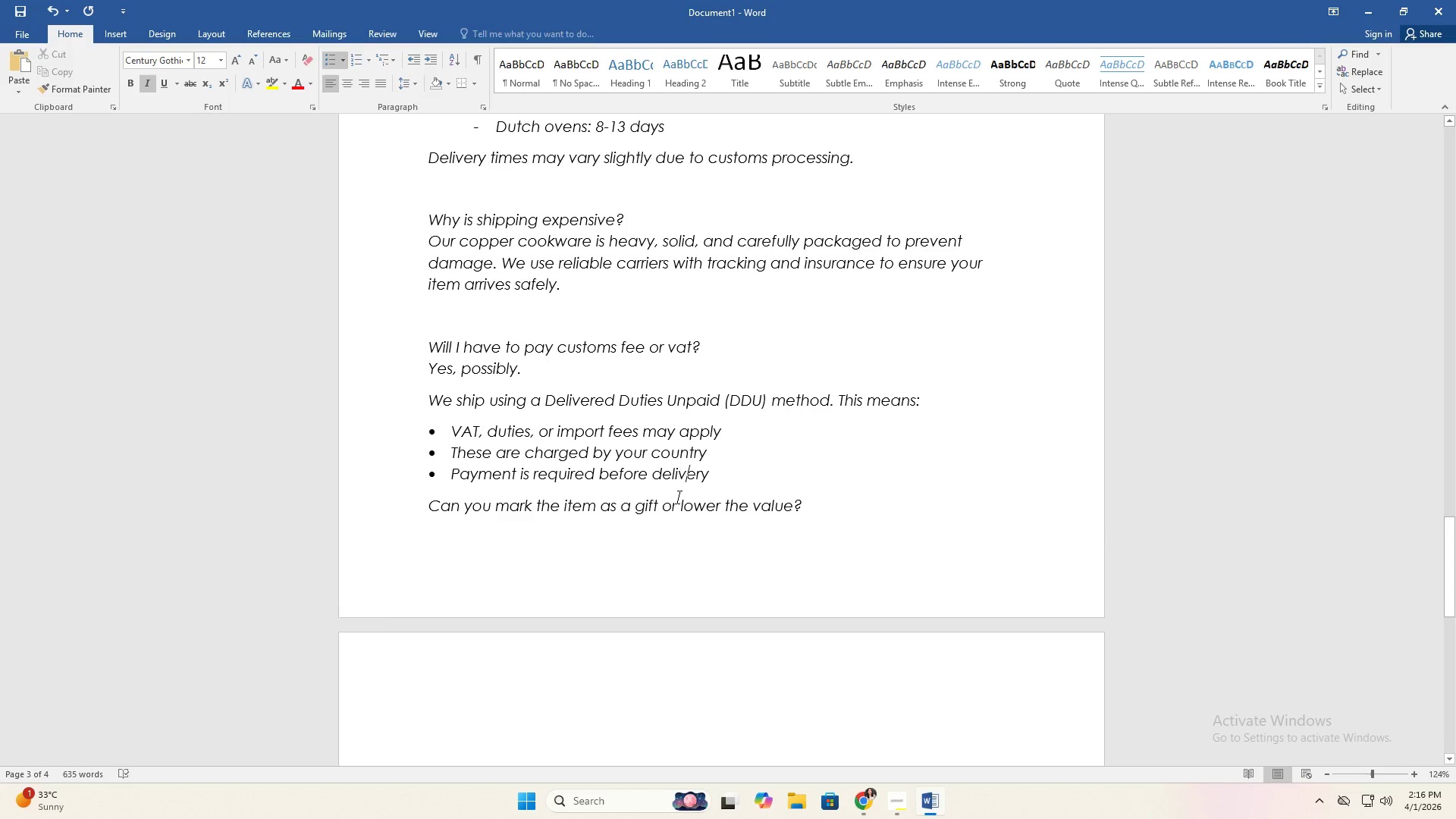 
key(ArrowRight)
 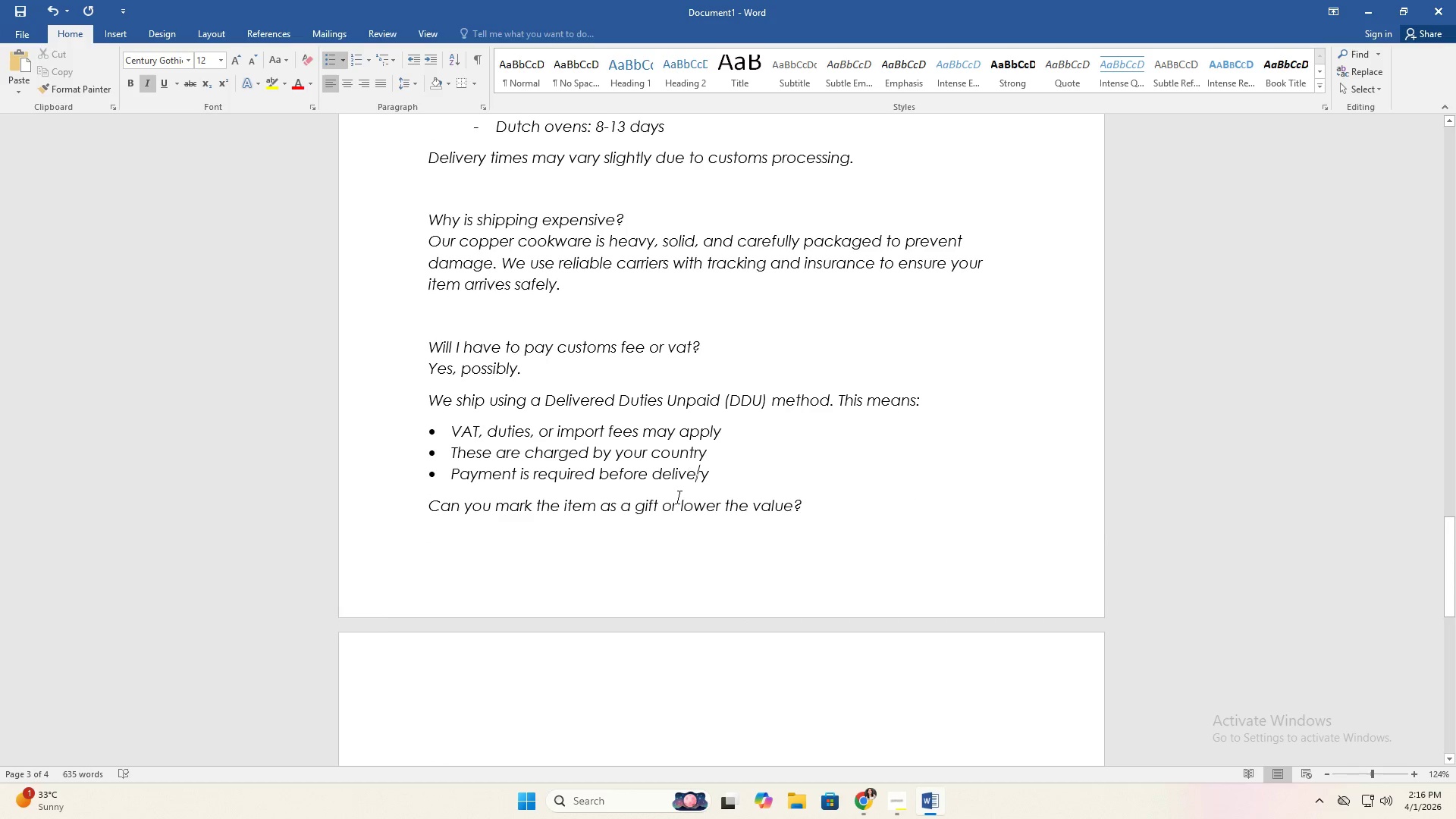 
key(ArrowRight)
 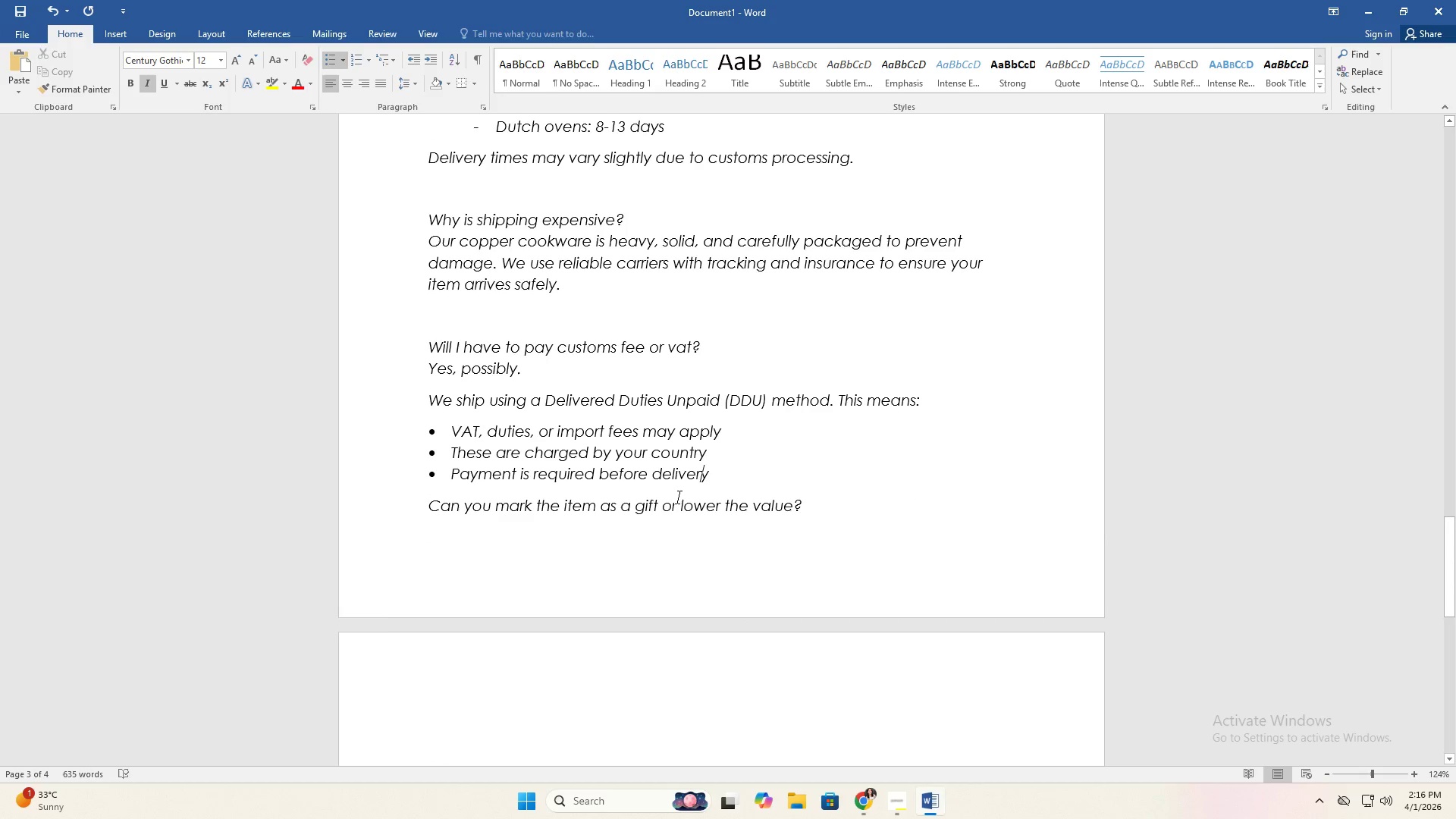 
key(ArrowRight)
 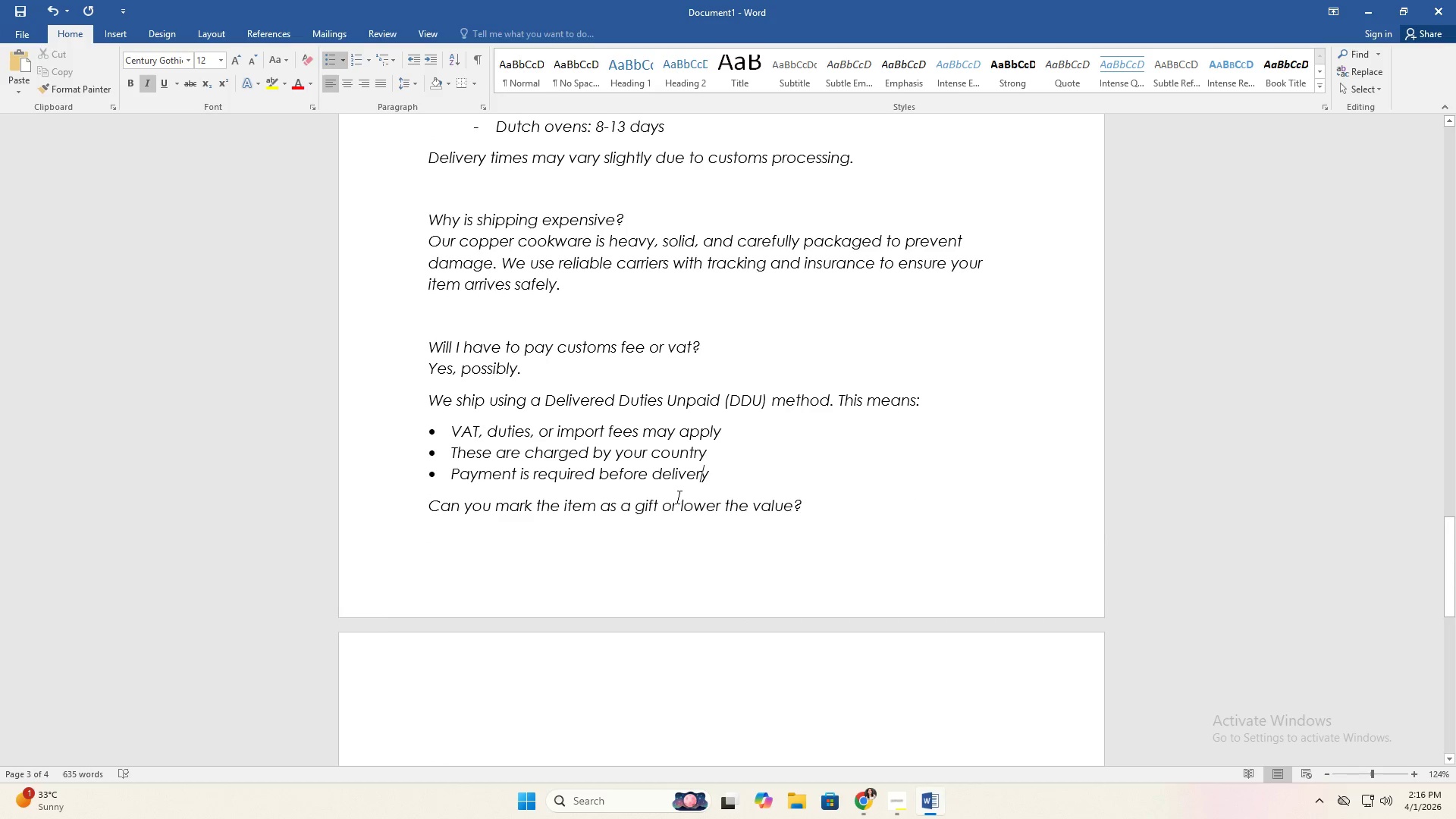 
key(ArrowRight)
 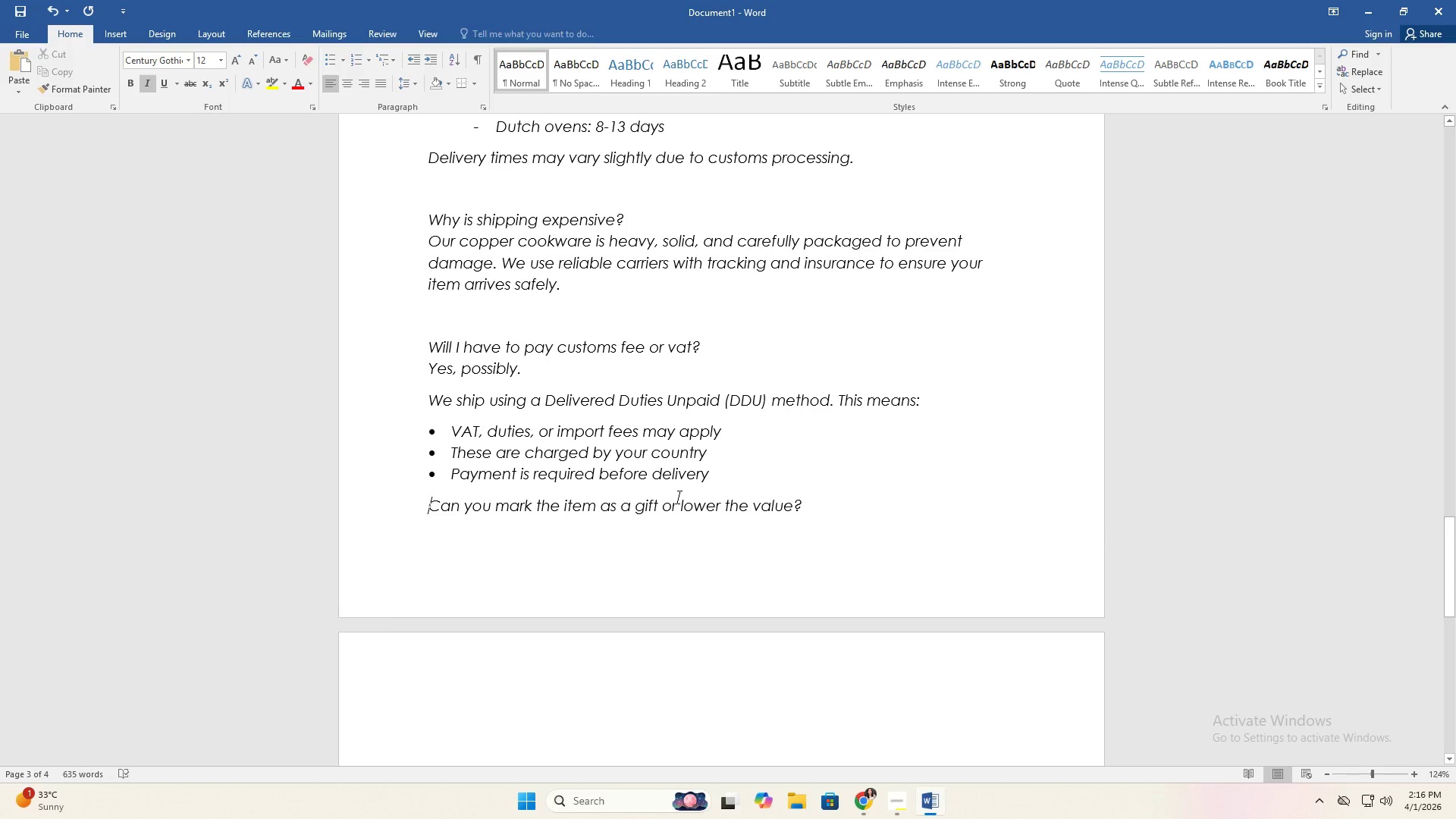 
key(ArrowLeft)
 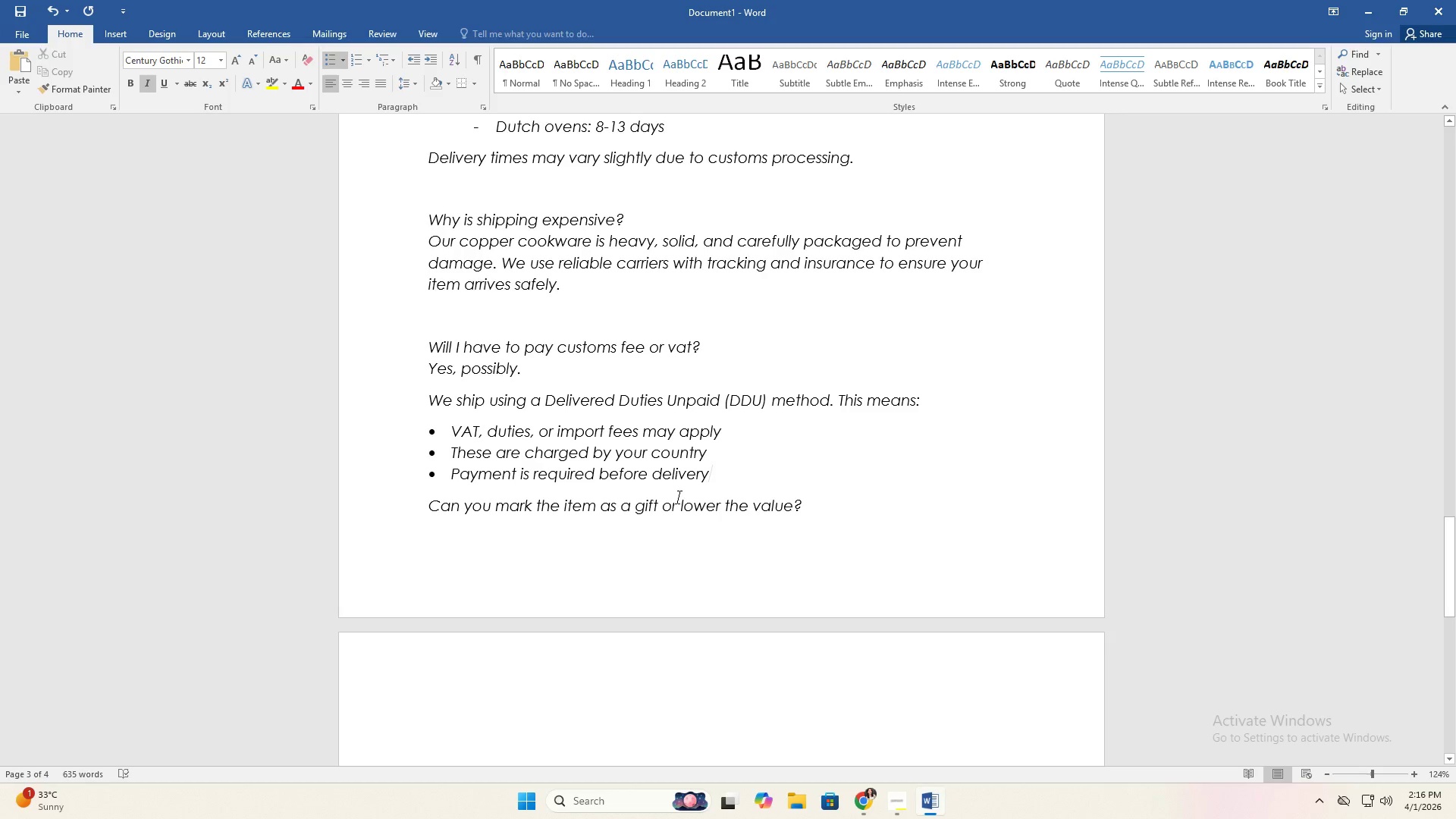 
key(Enter)
 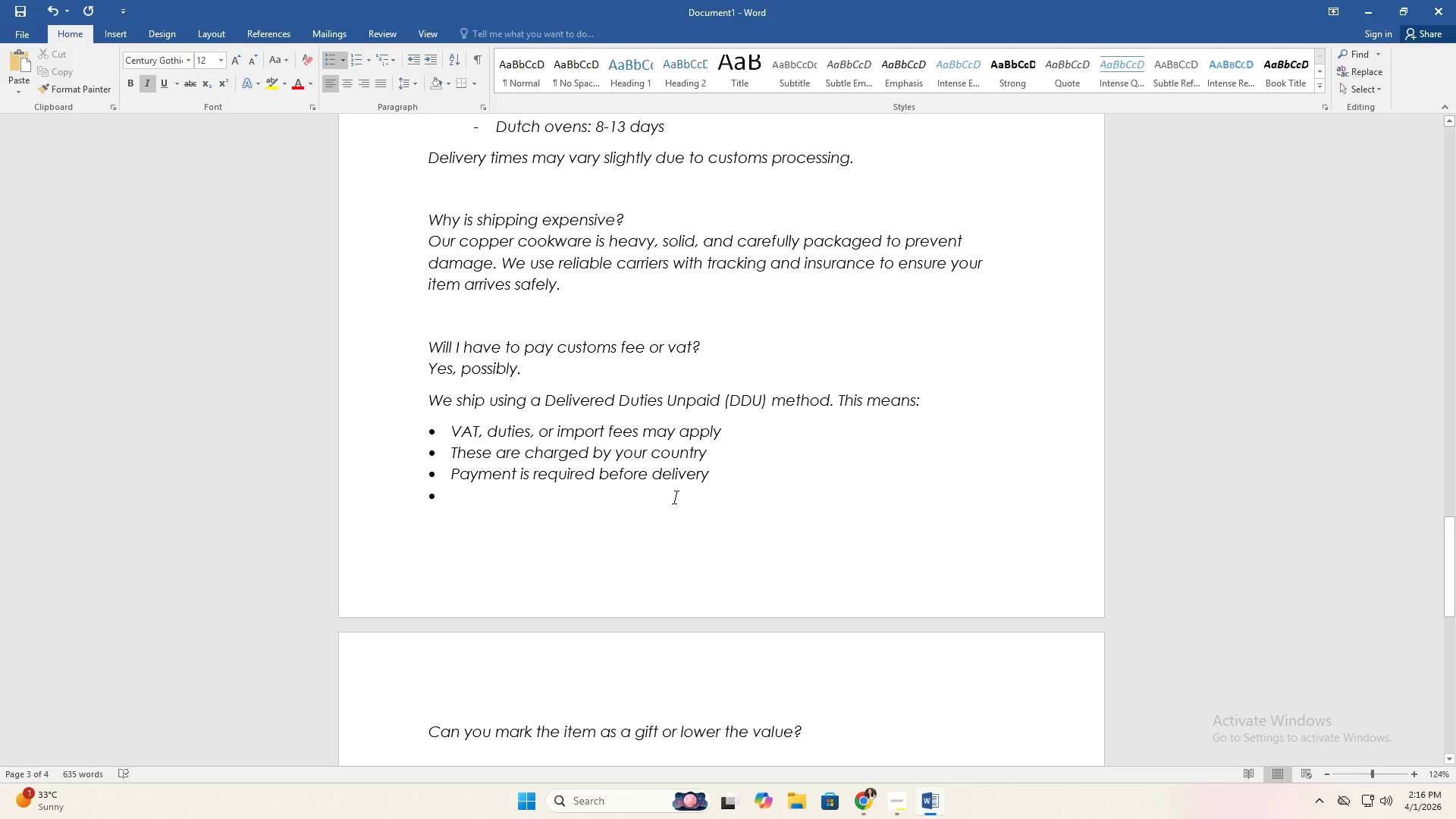 
key(Backspace)
 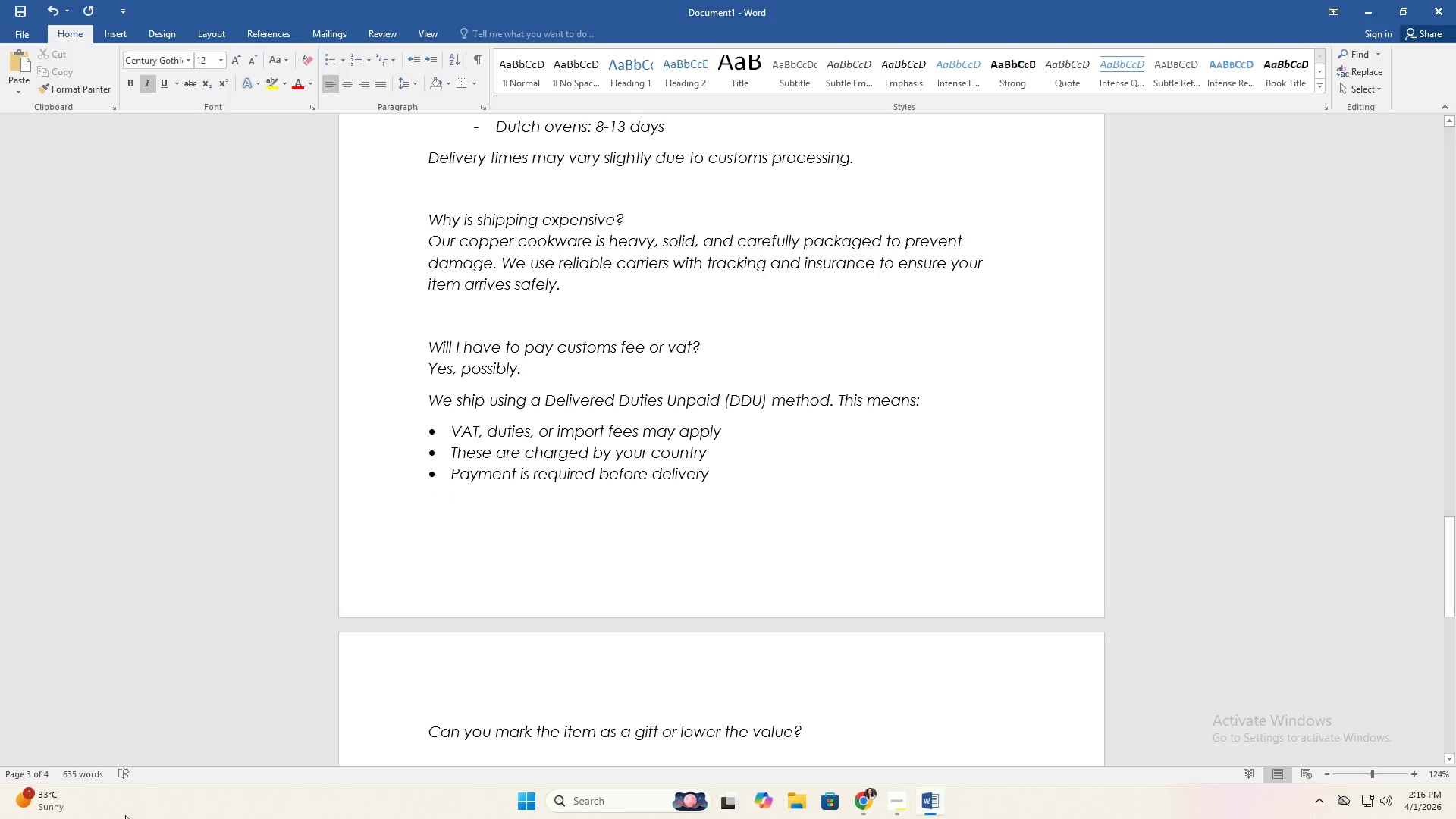 
scroll: coordinate [395, 691], scroll_direction: down, amount: 4.0
 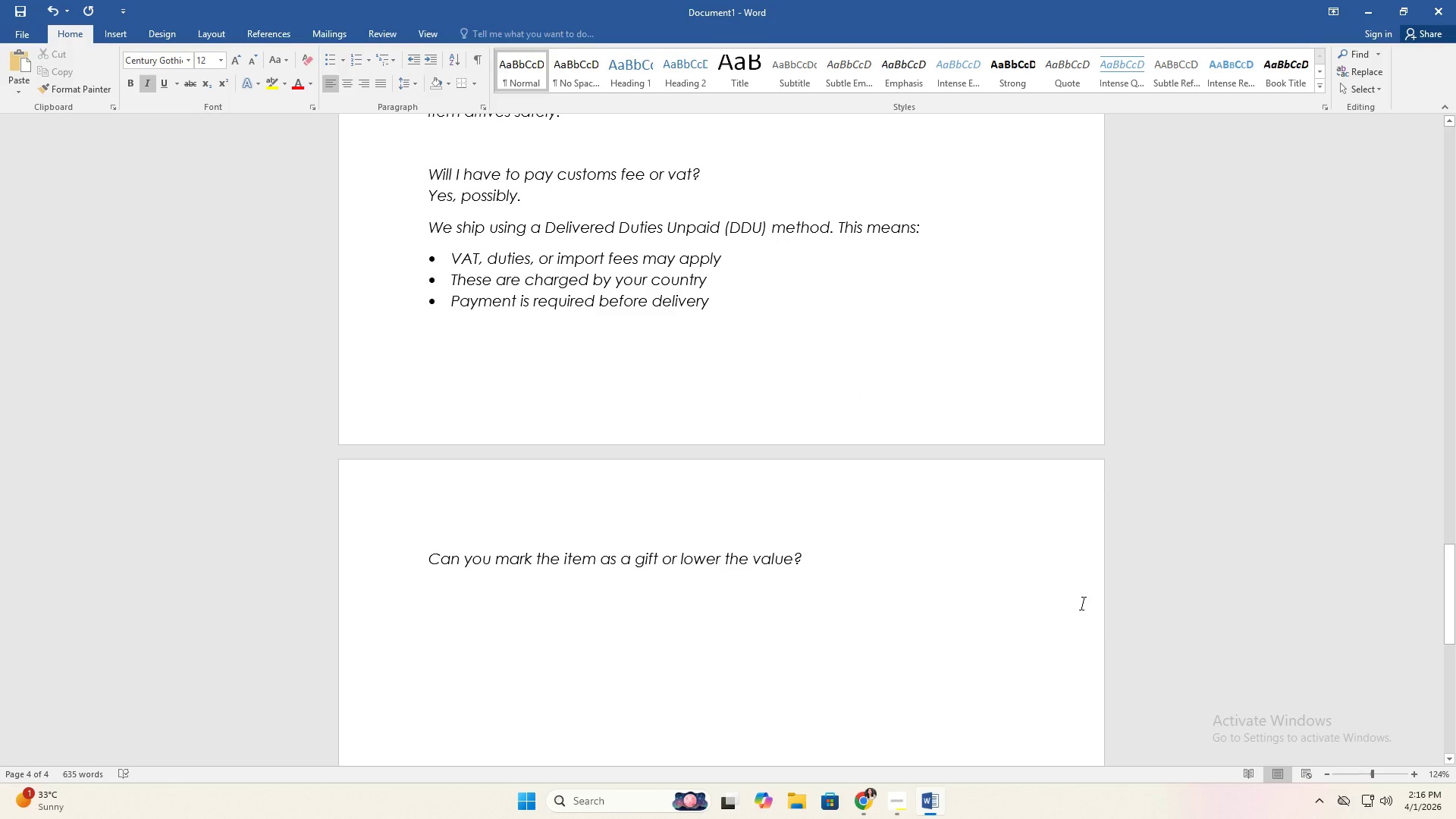 
key(Backspace)
 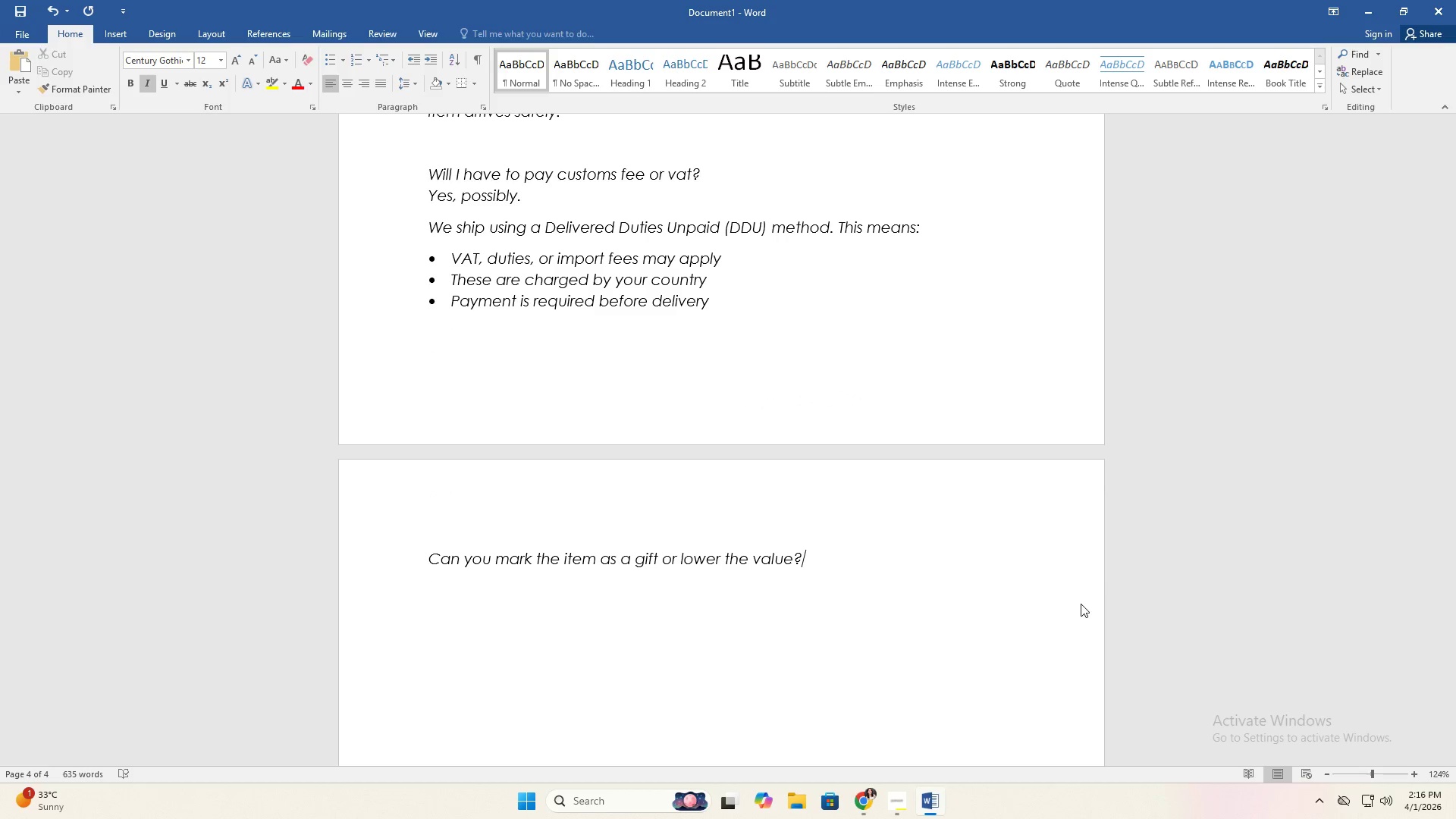 
key(Shift+Enter)
 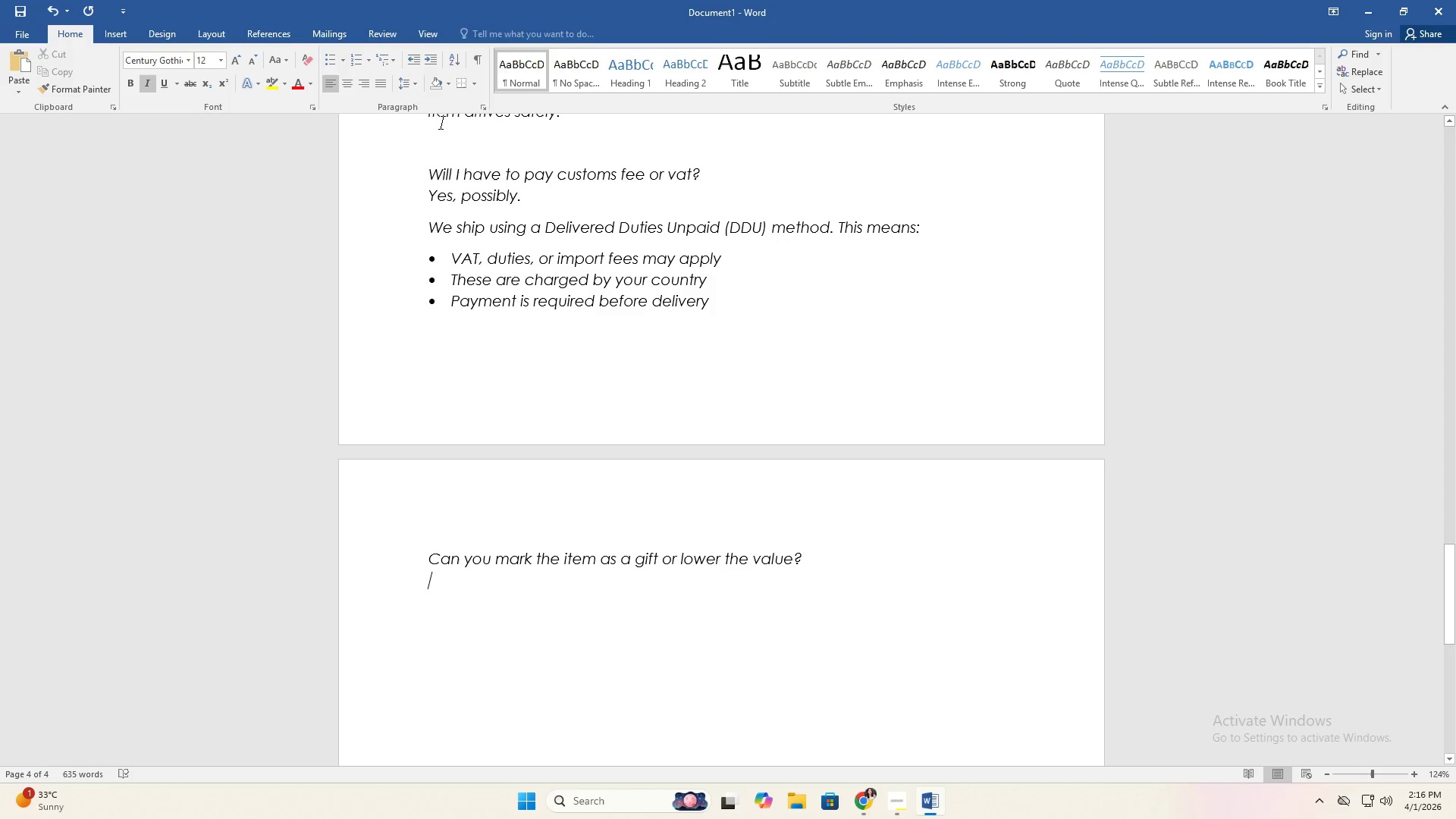 
left_click([428, 194])
 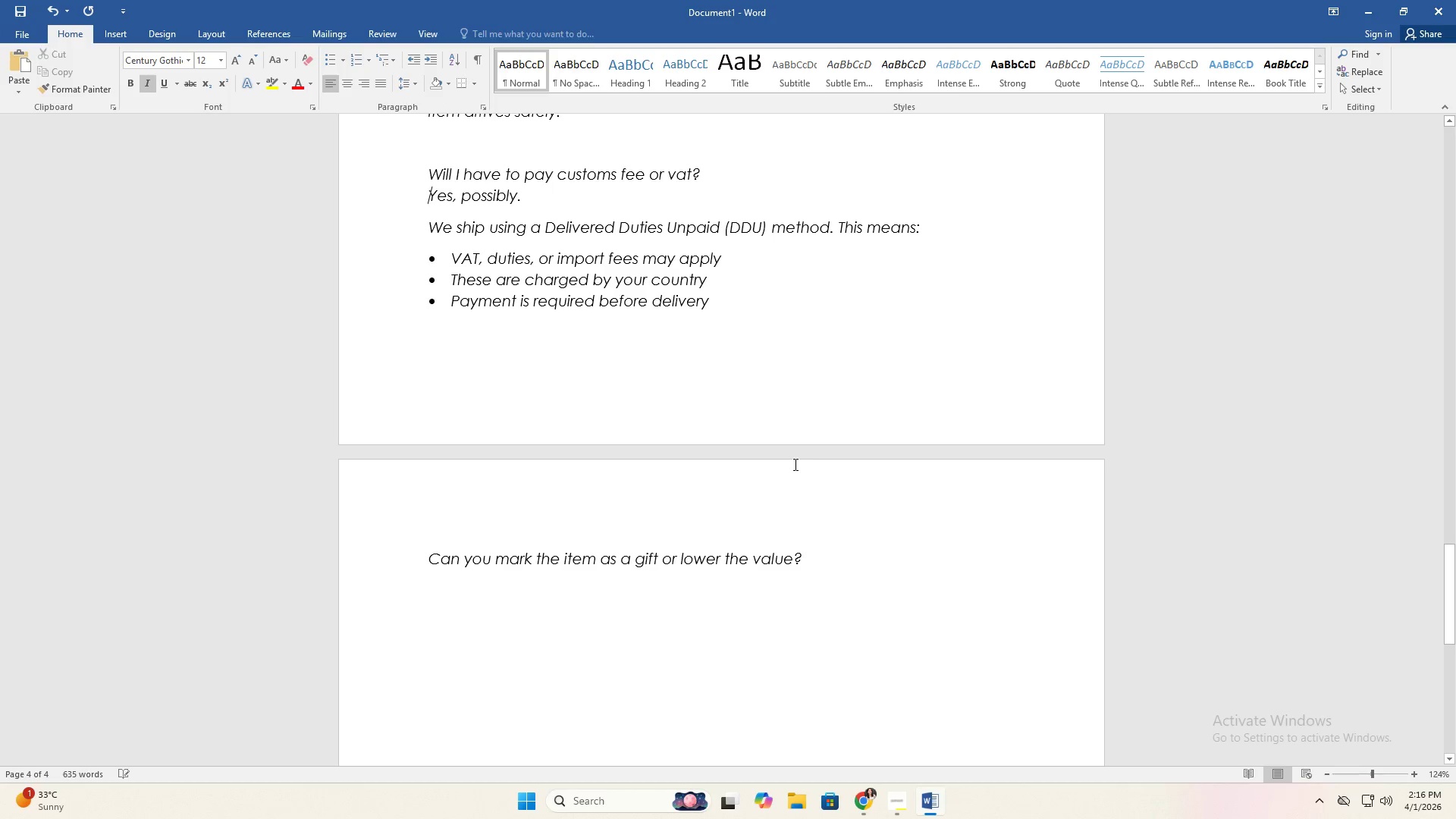 
key(Backspace)
 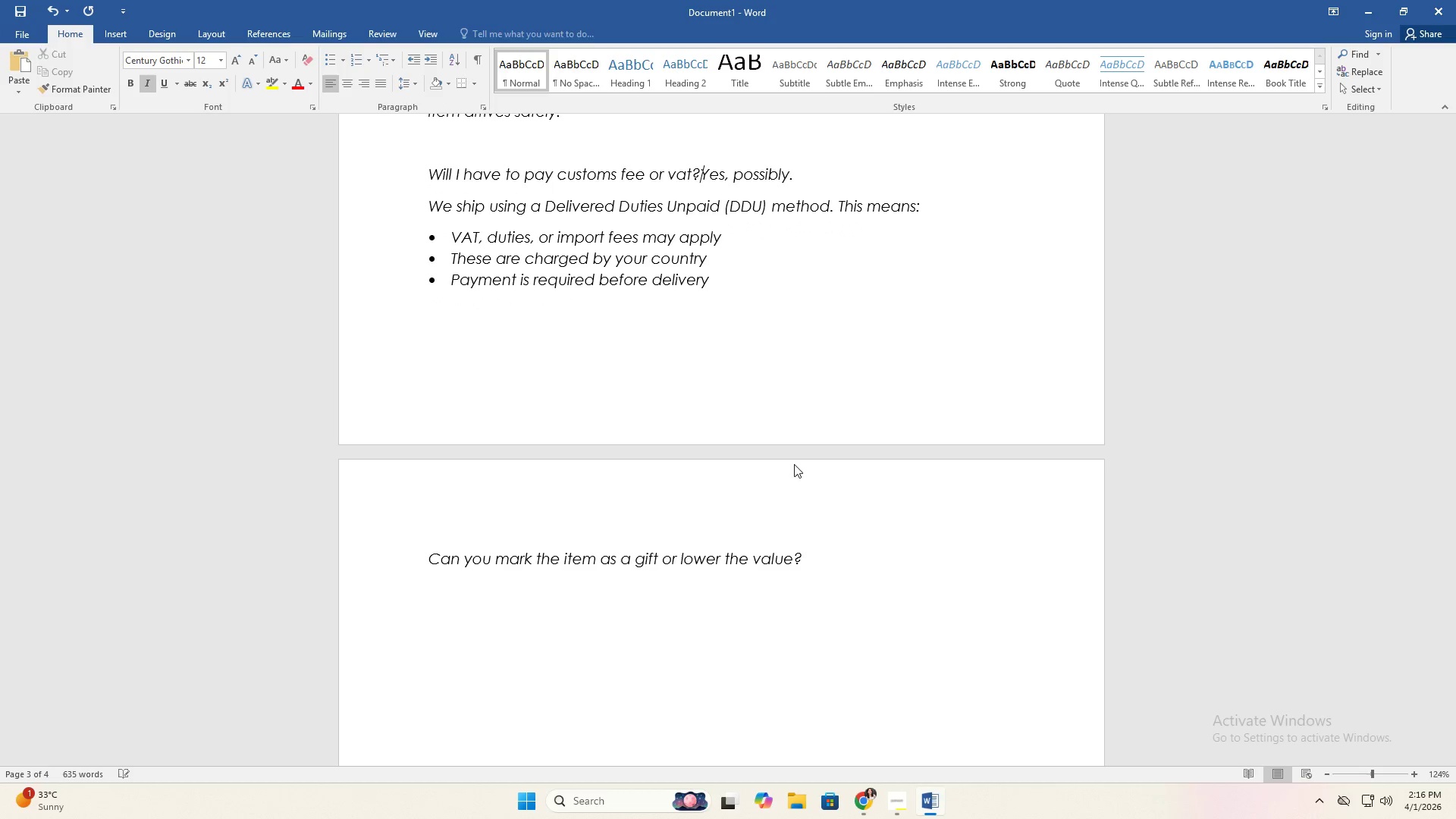 
key(Shift+Enter)
 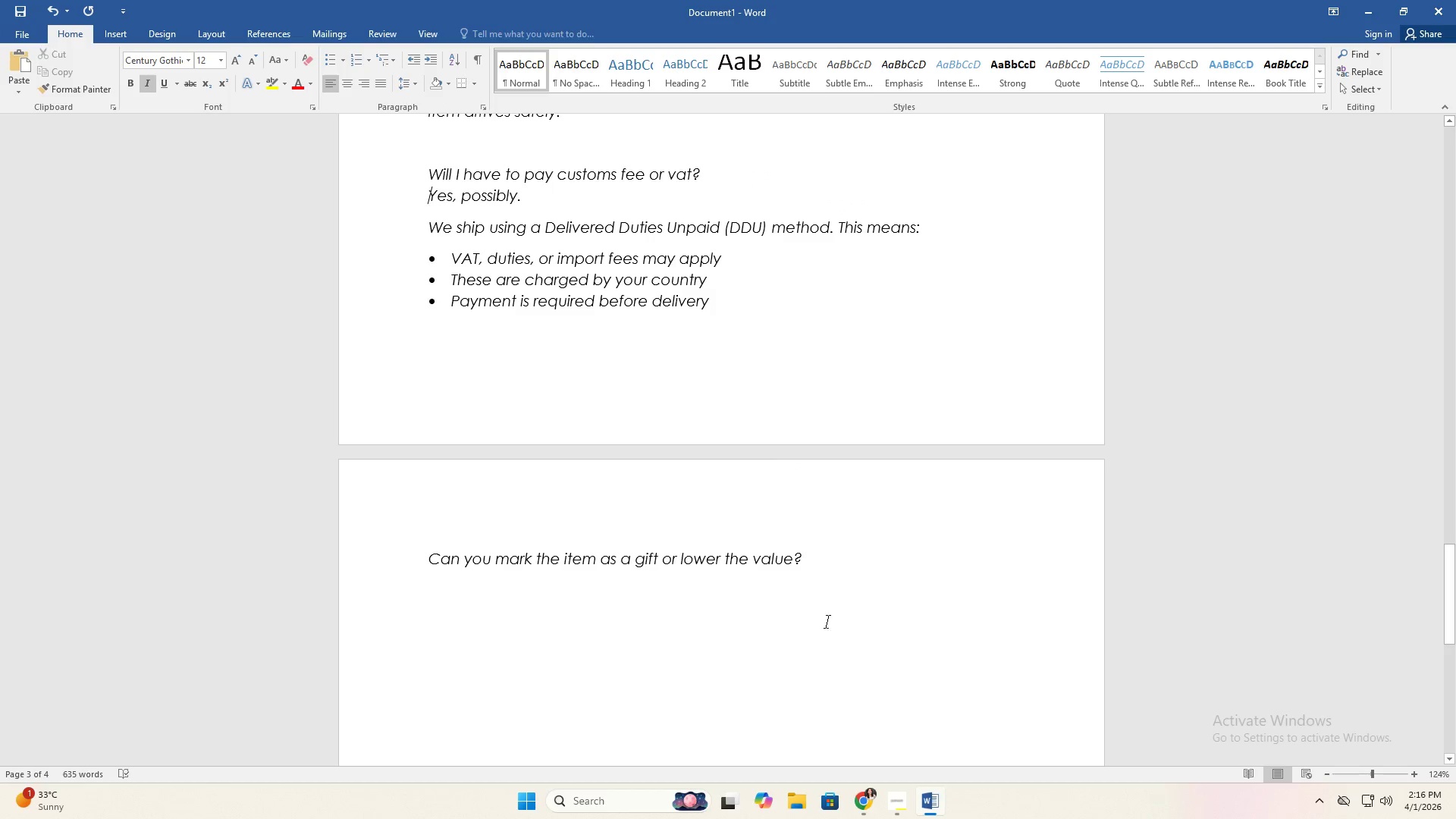 
left_click([773, 579])
 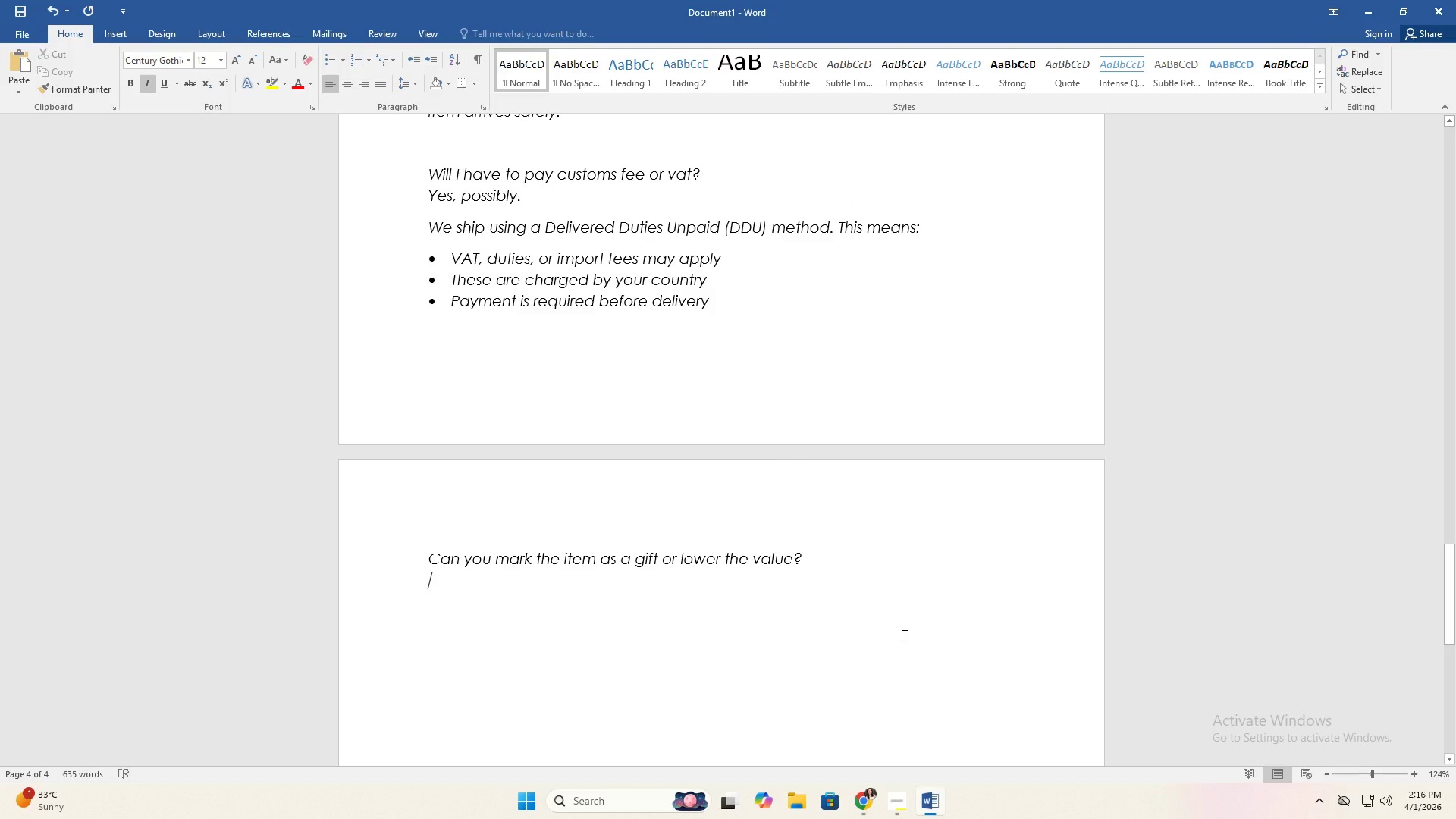 
type(Unfore)
key(Backspace)
type(tunately, no. We comply withh a)
key(Backspace)
type(all interta)
key(Backspace)
key(Backspace)
type(national shipping regulations and del)
key(Backspace)
type(clare full and accurate values/)
key(Backspace)
type(.)
 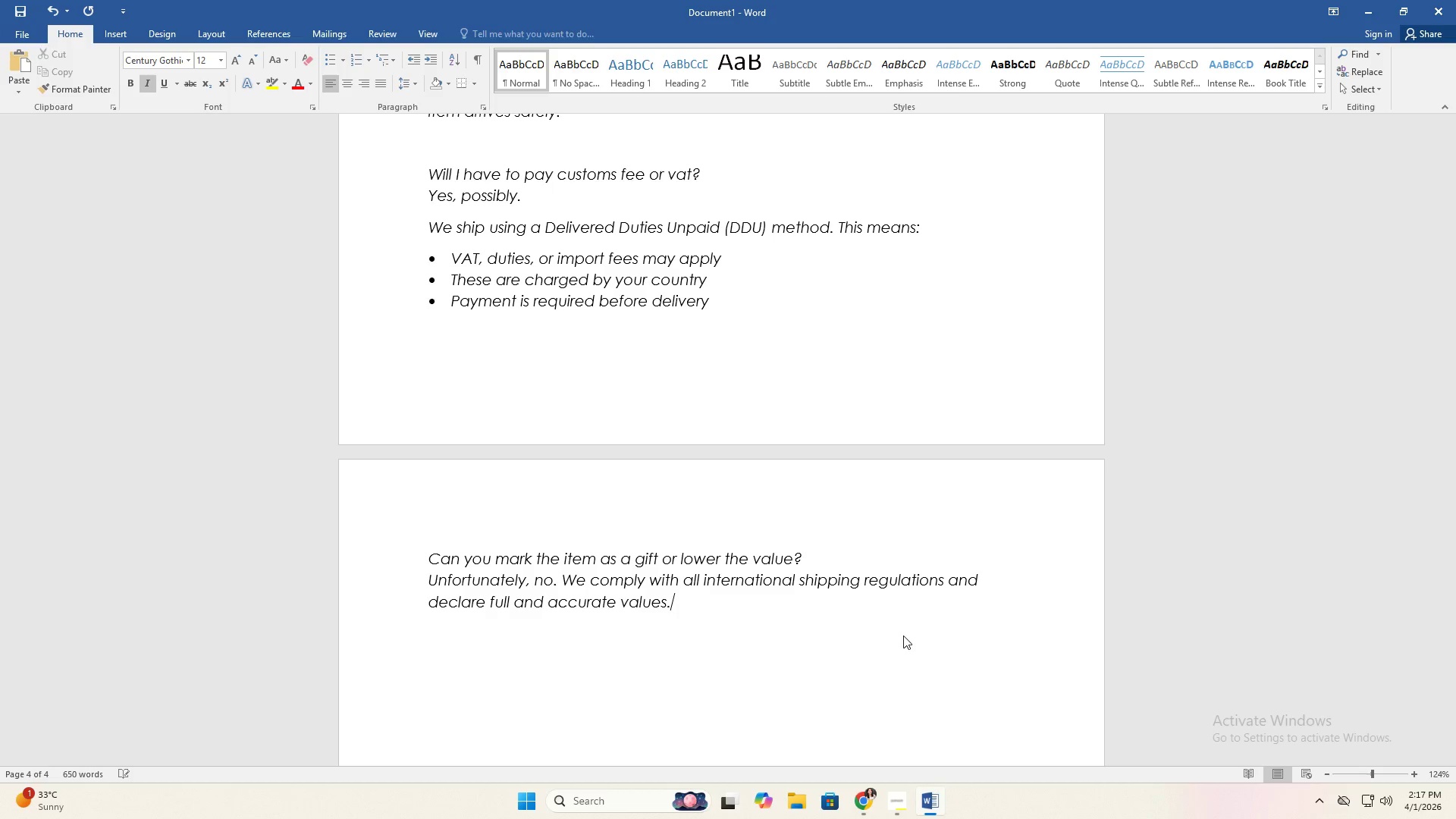 
scroll: coordinate [265, 585], scroll_direction: up, amount: 5.0
 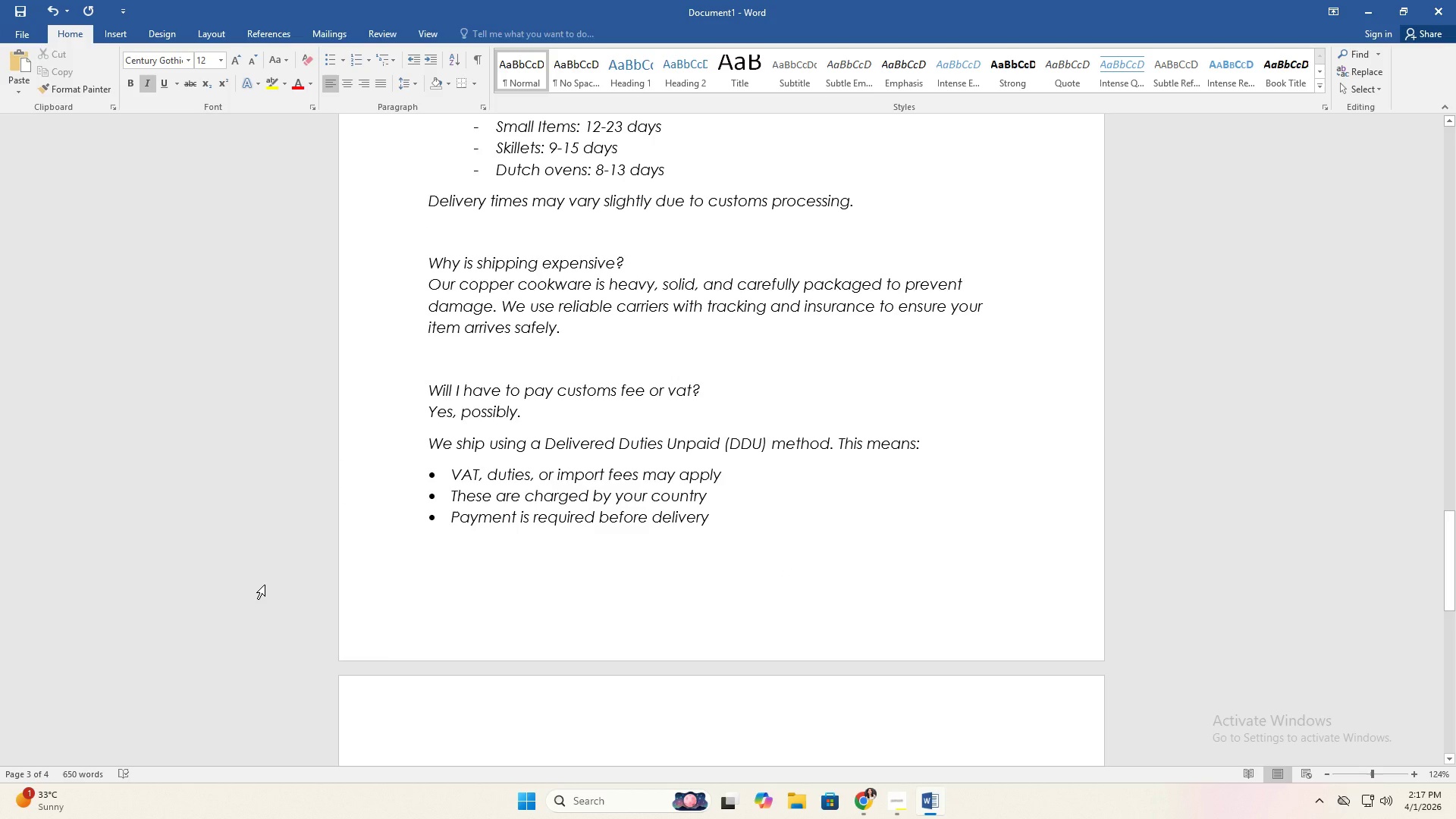 
scroll: coordinate [265, 585], scroll_direction: down, amount: 4.0
 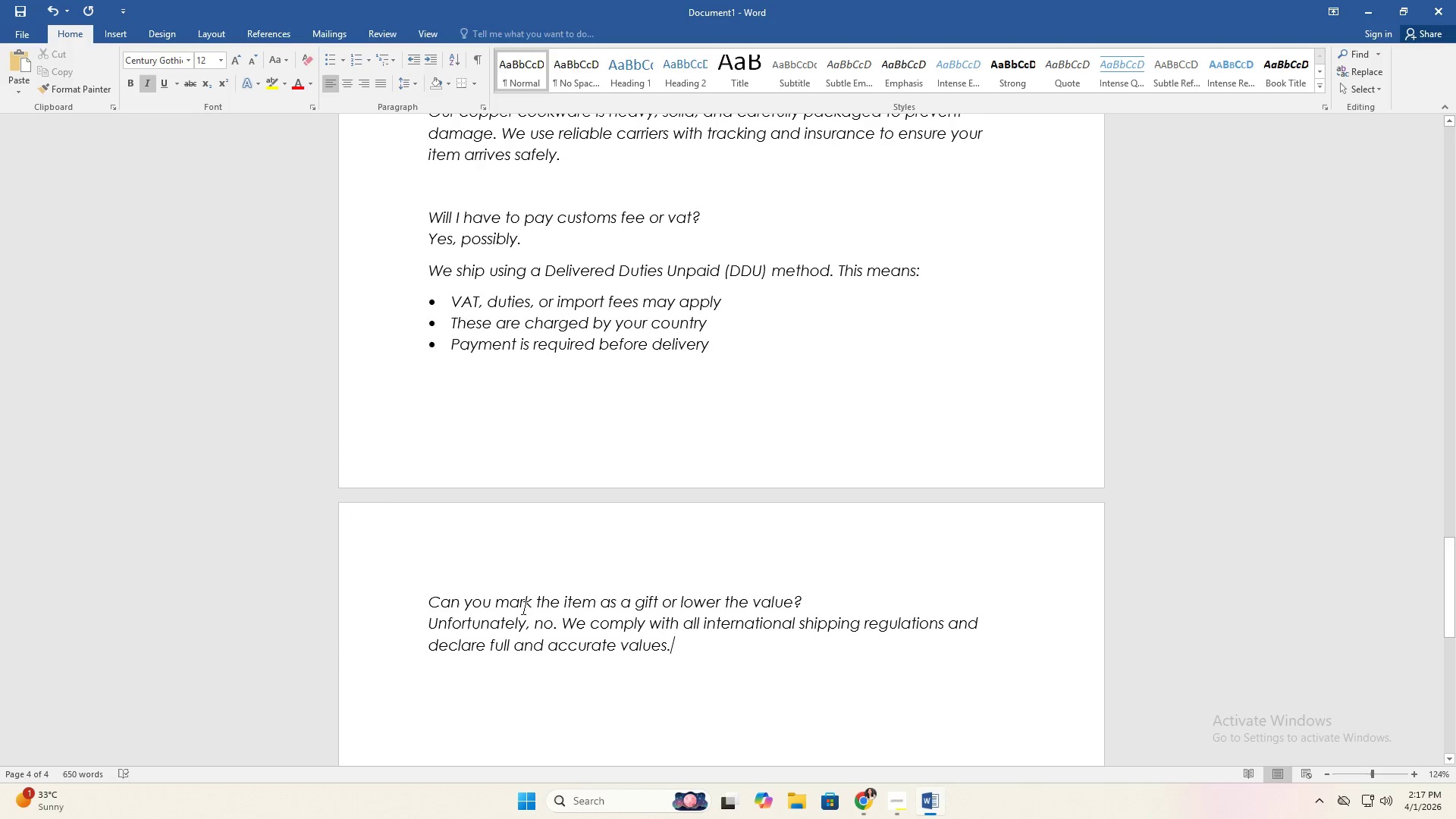 
key(ArrowUp)
 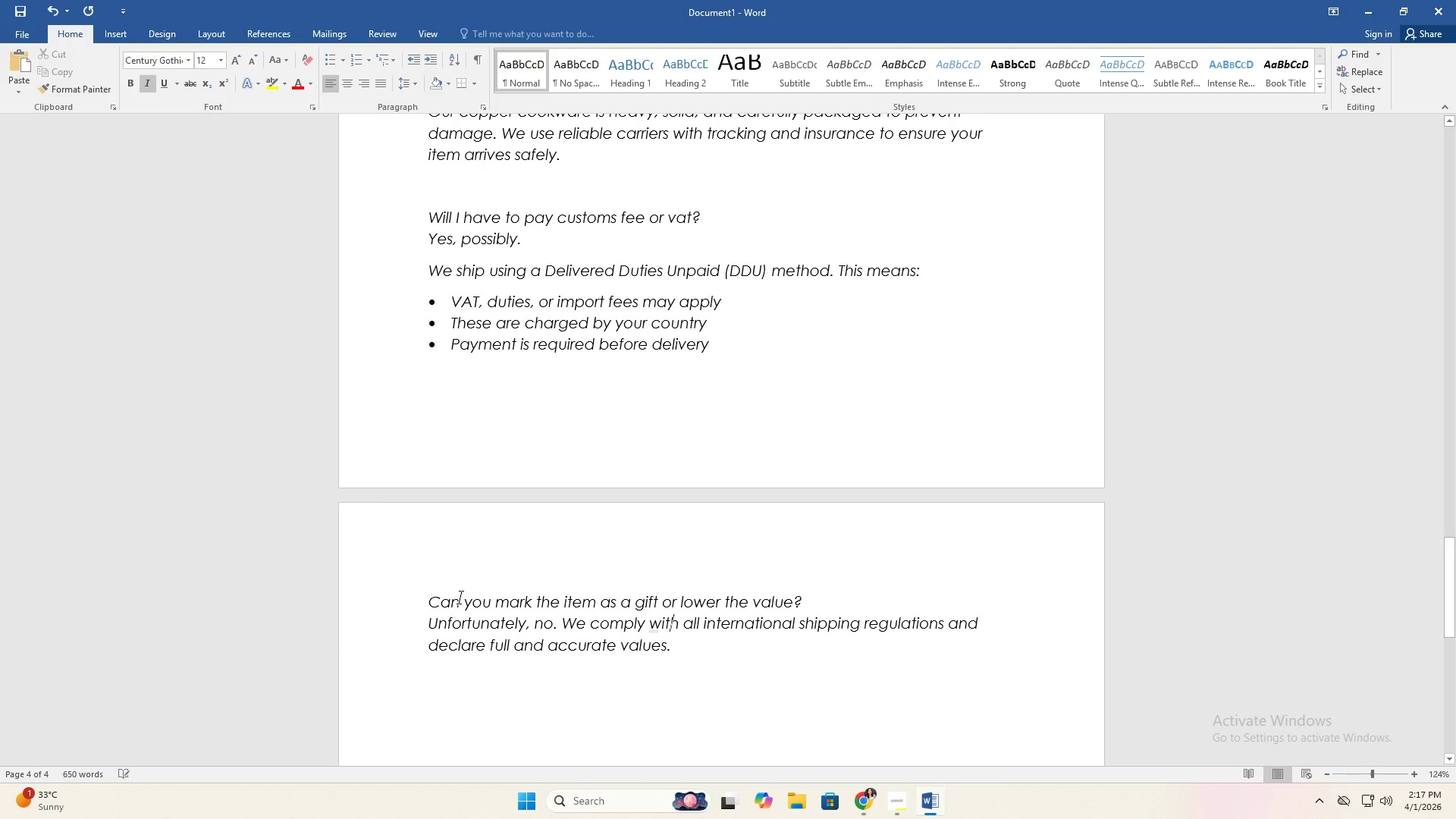 
key(ArrowLeft)
 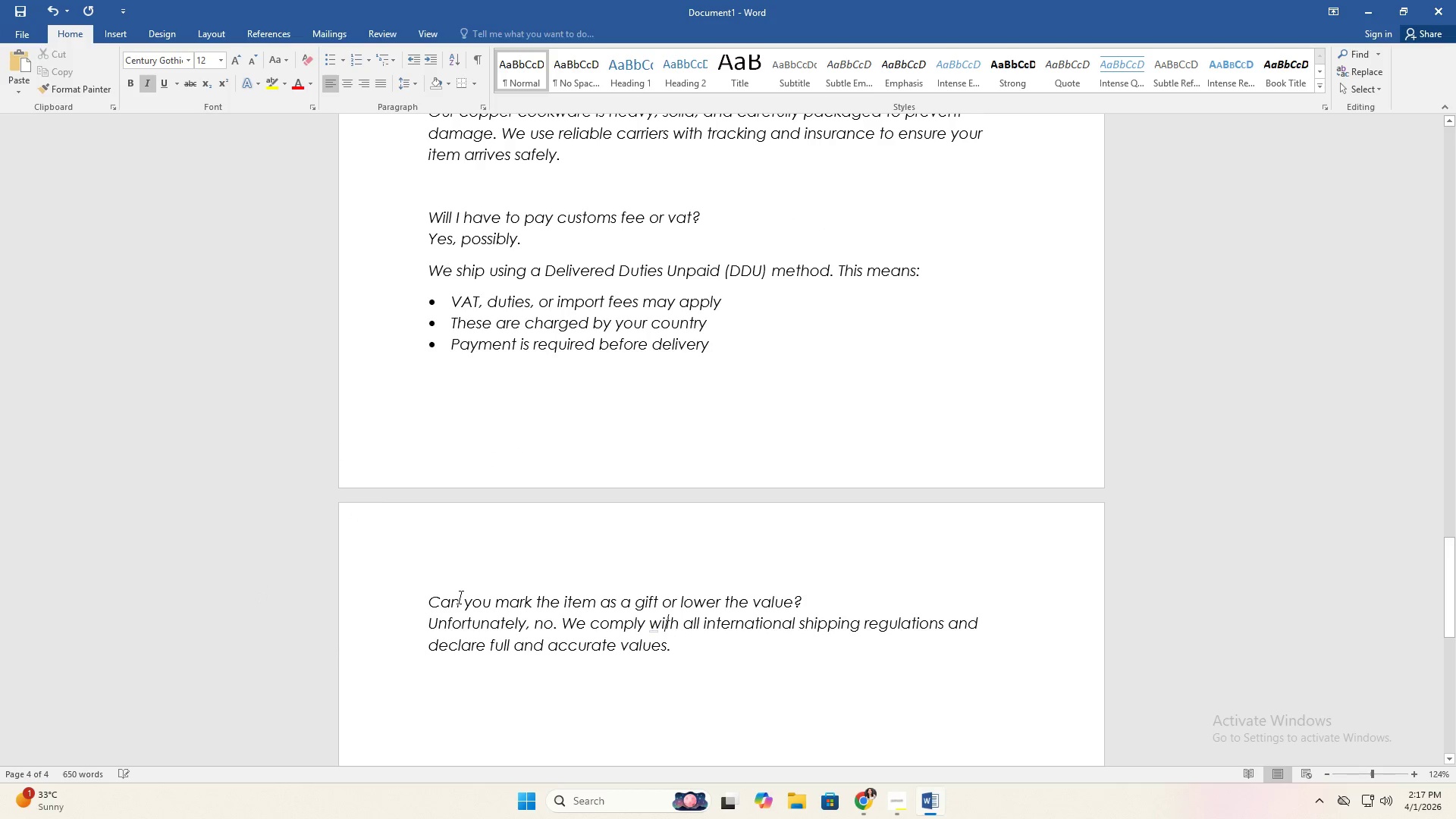 
key(ArrowDown)
 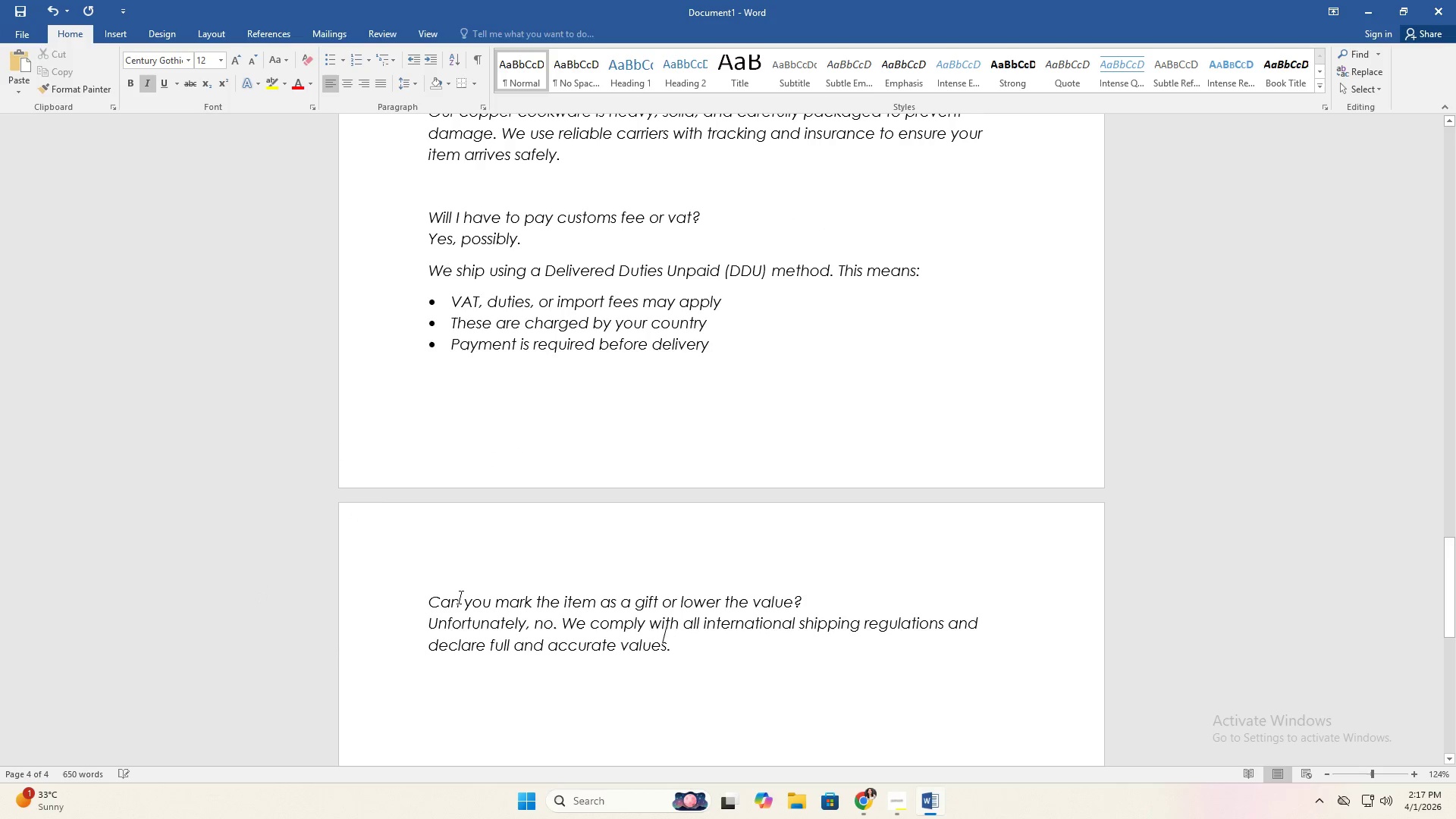 
key(ArrowLeft)
 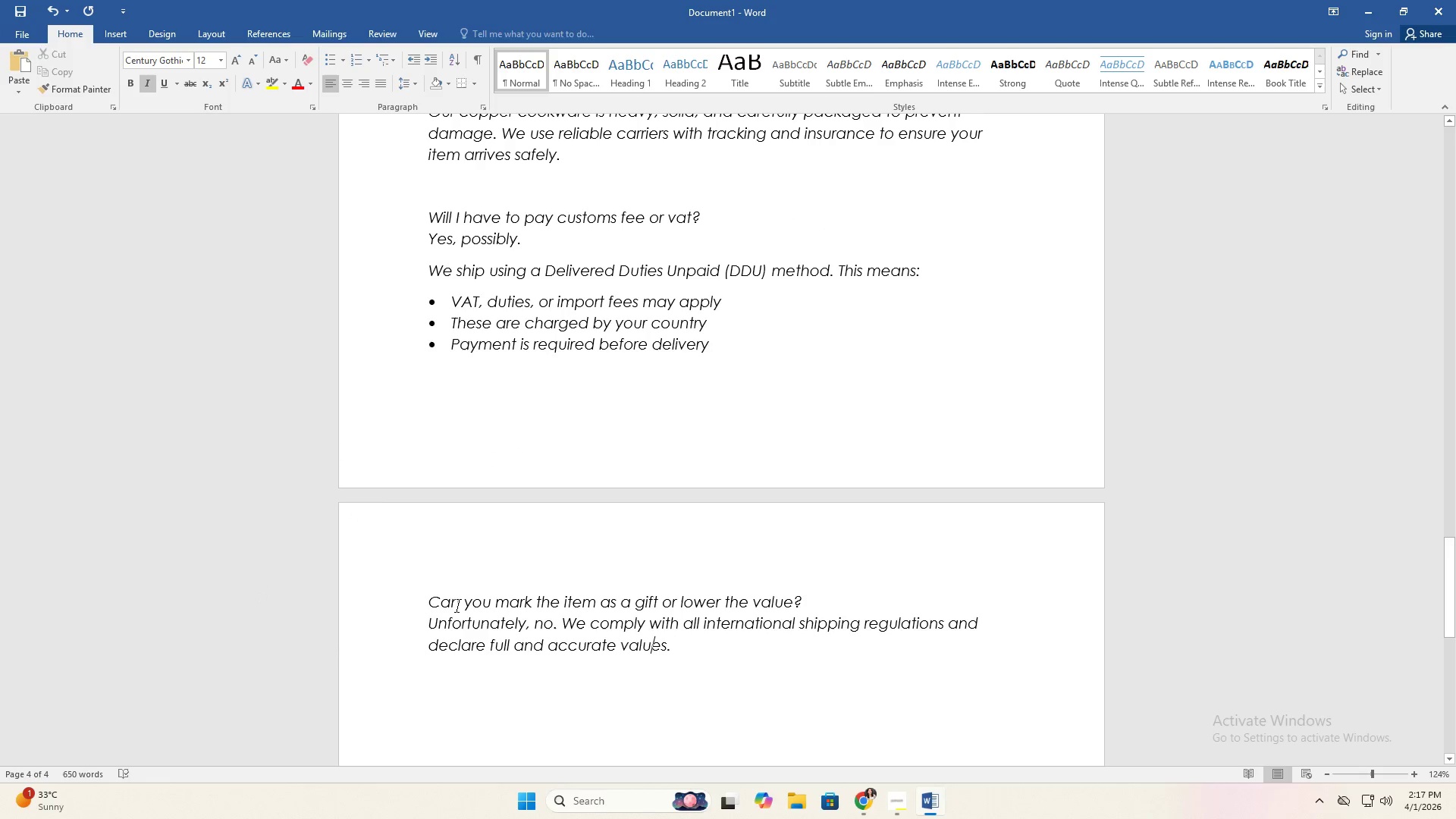 
hold_key(key=ArrowLeft, duration=0.47)
 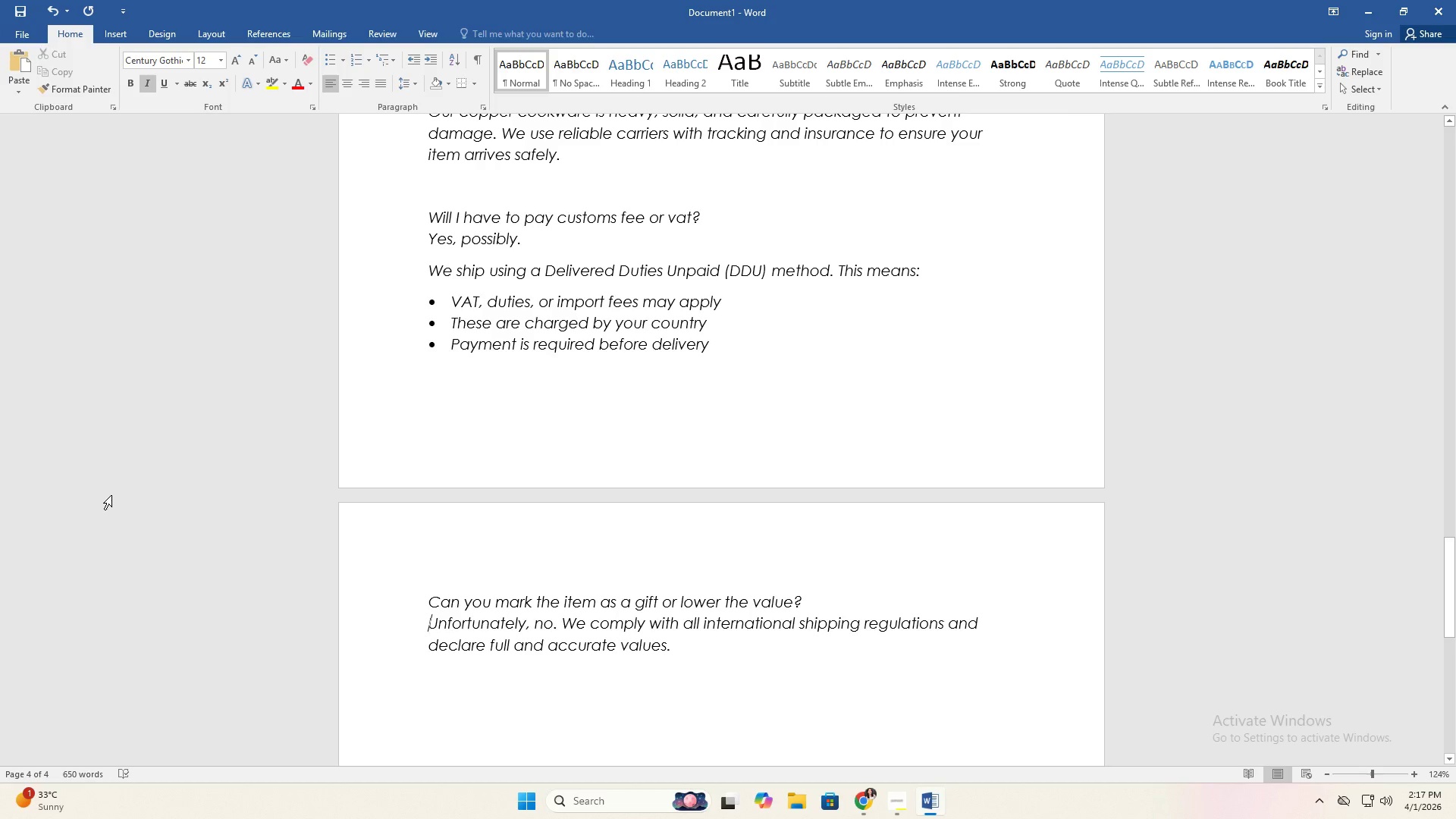 
key(Backspace)
 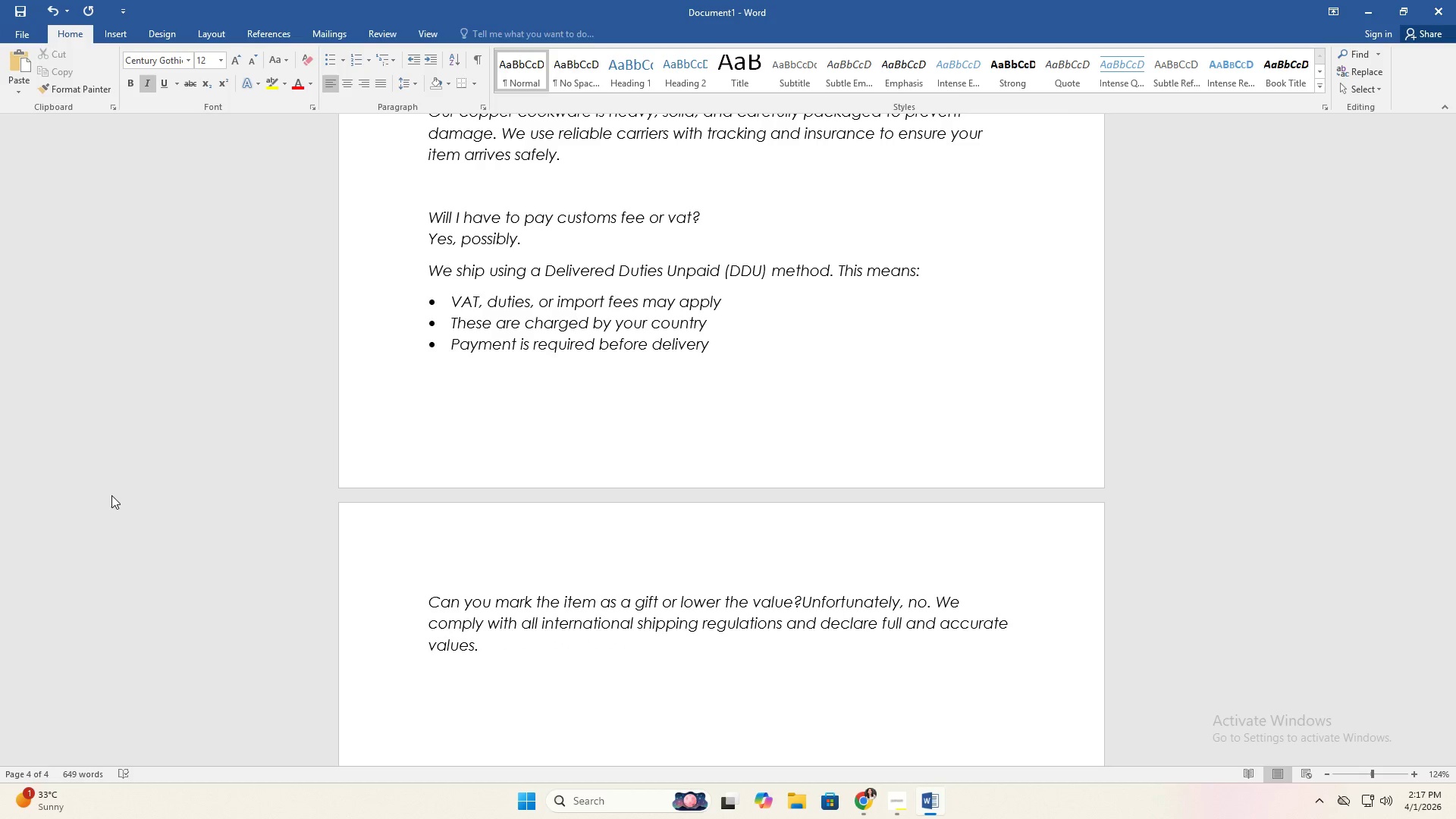 
key(Enter)
 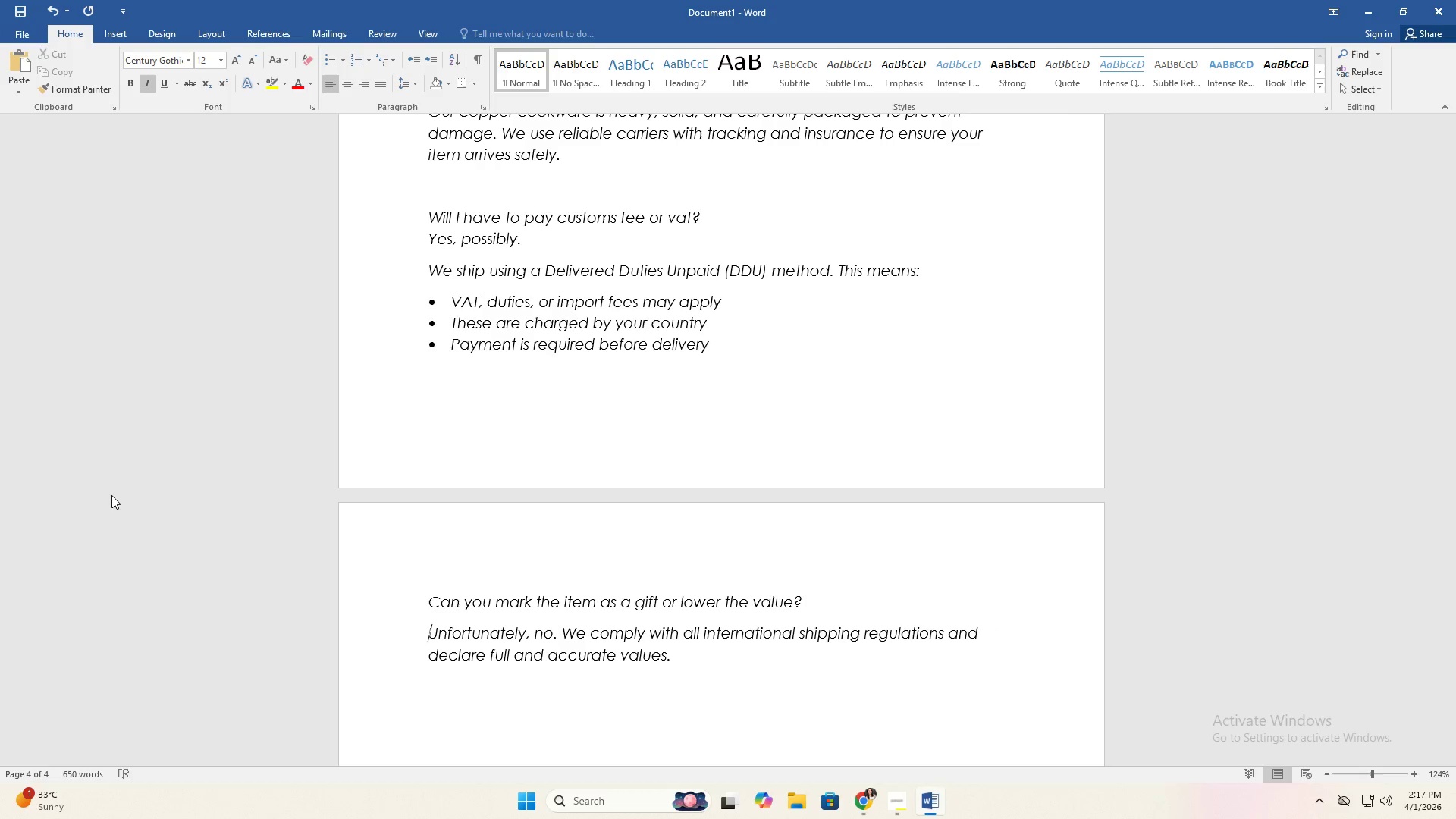 
scroll: coordinate [513, 433], scroll_direction: up, amount: 2.0
 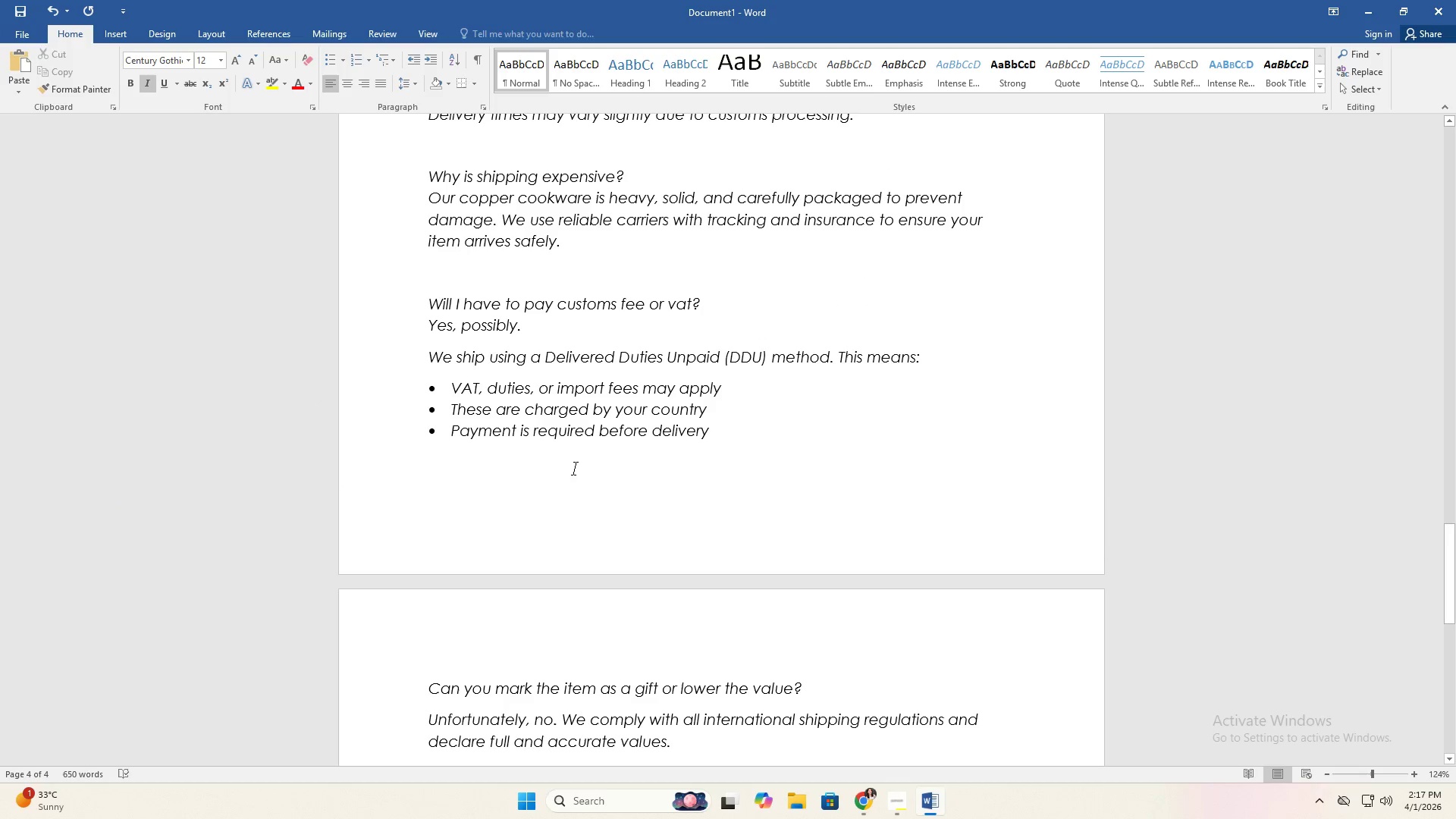 
scroll: coordinate [603, 482], scroll_direction: down, amount: 2.0
 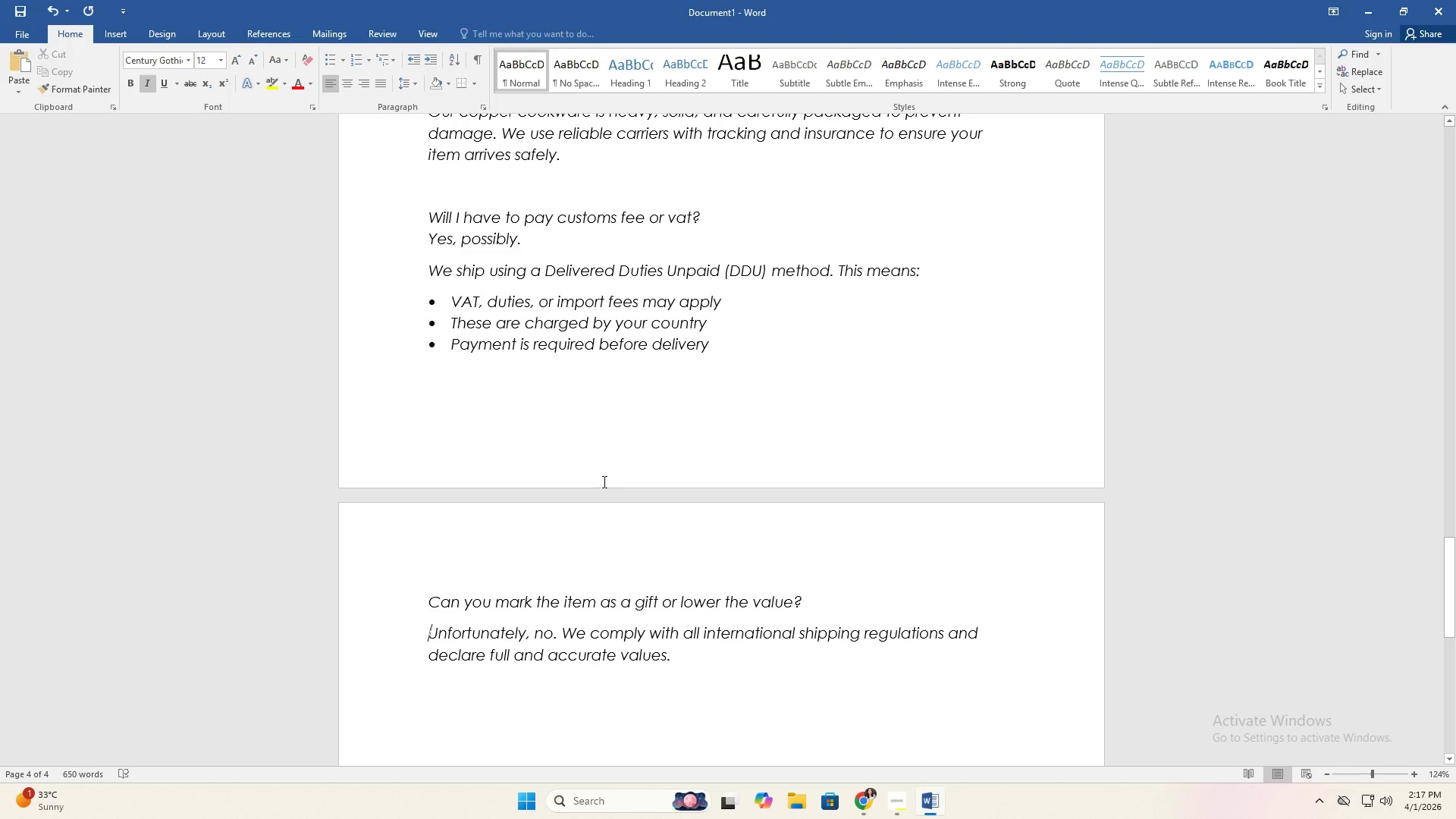 
key(Backspace)
 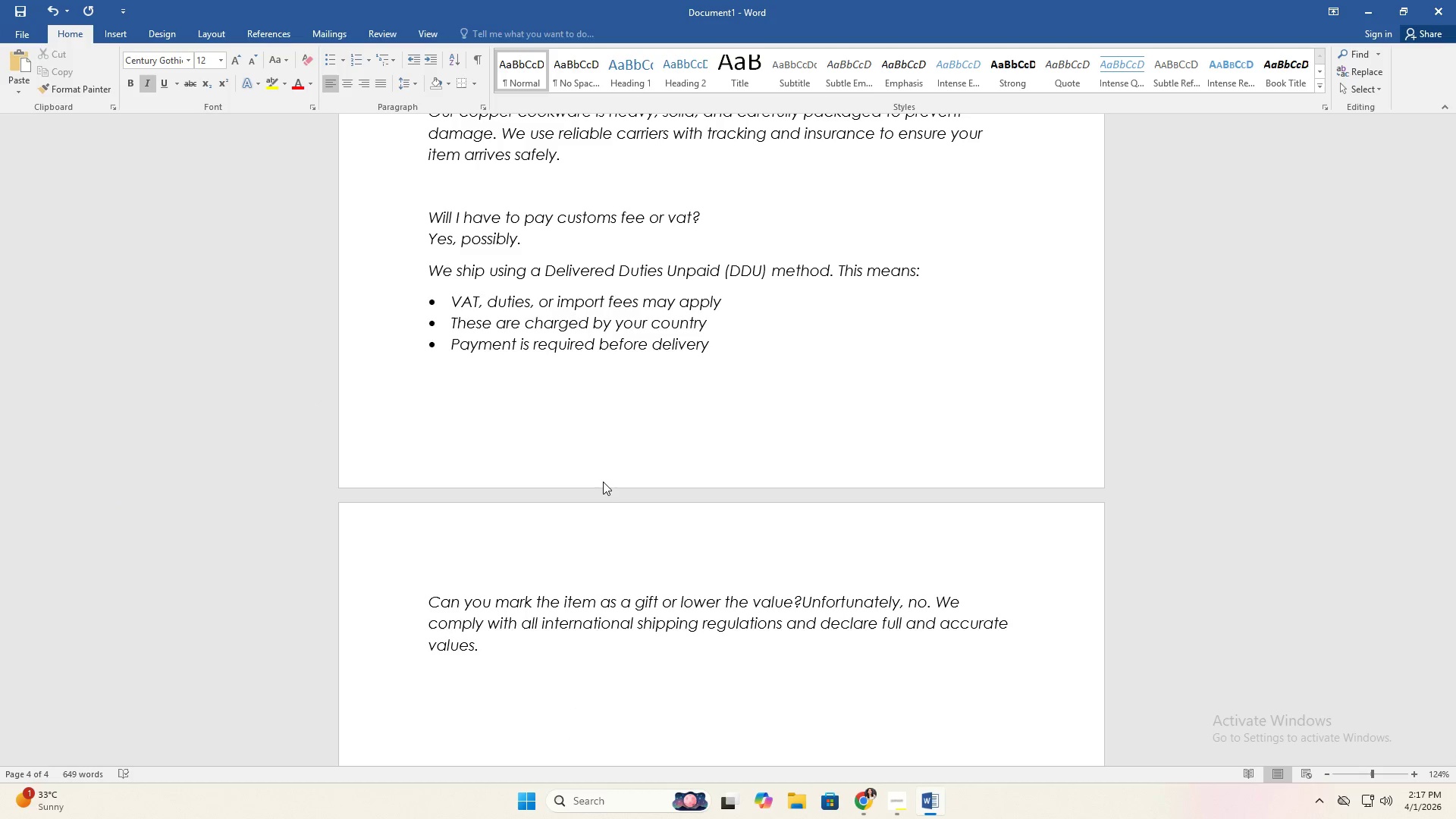 
key(Shift+ShiftRight)
 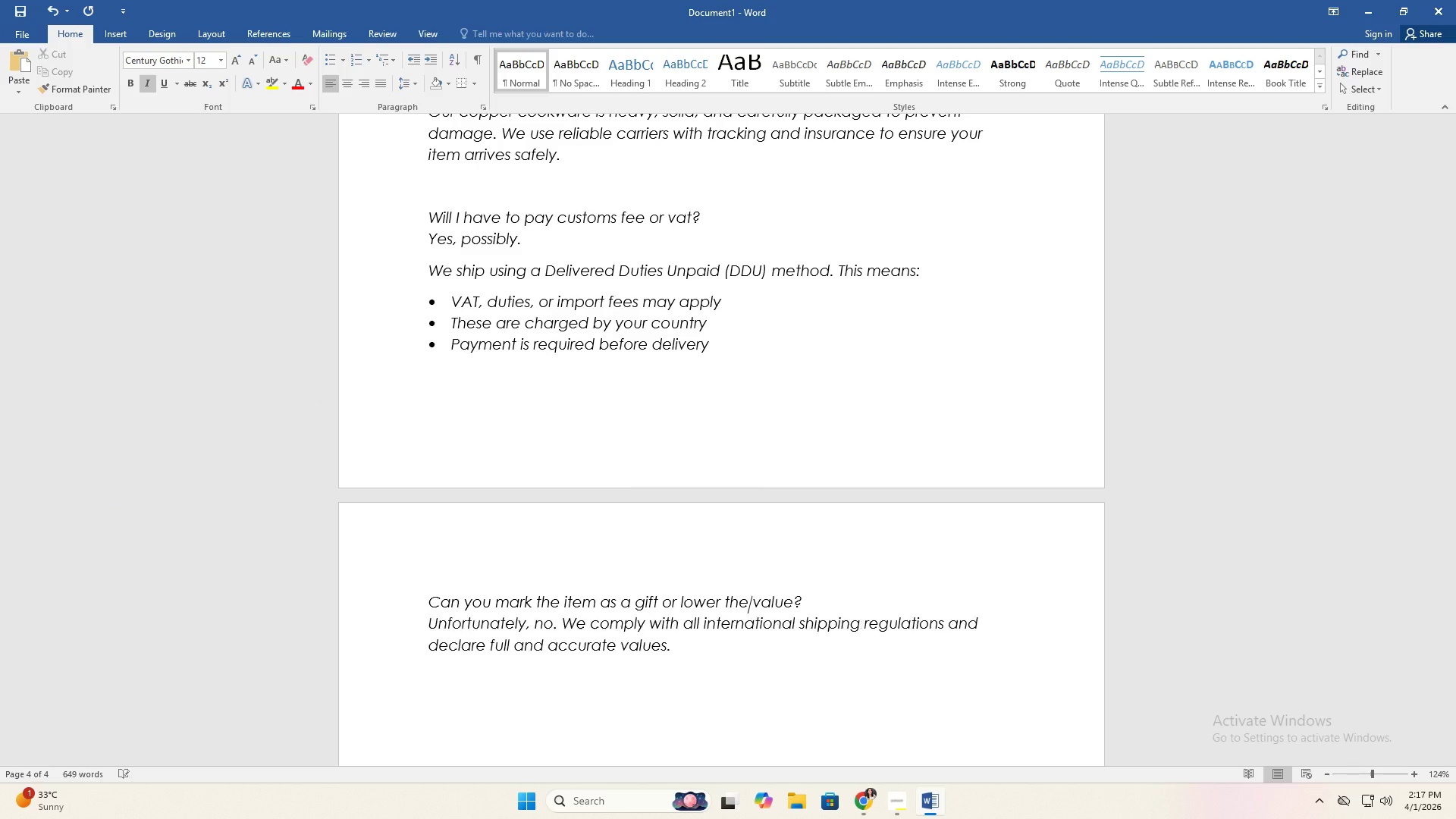 
key(Shift+Enter)
 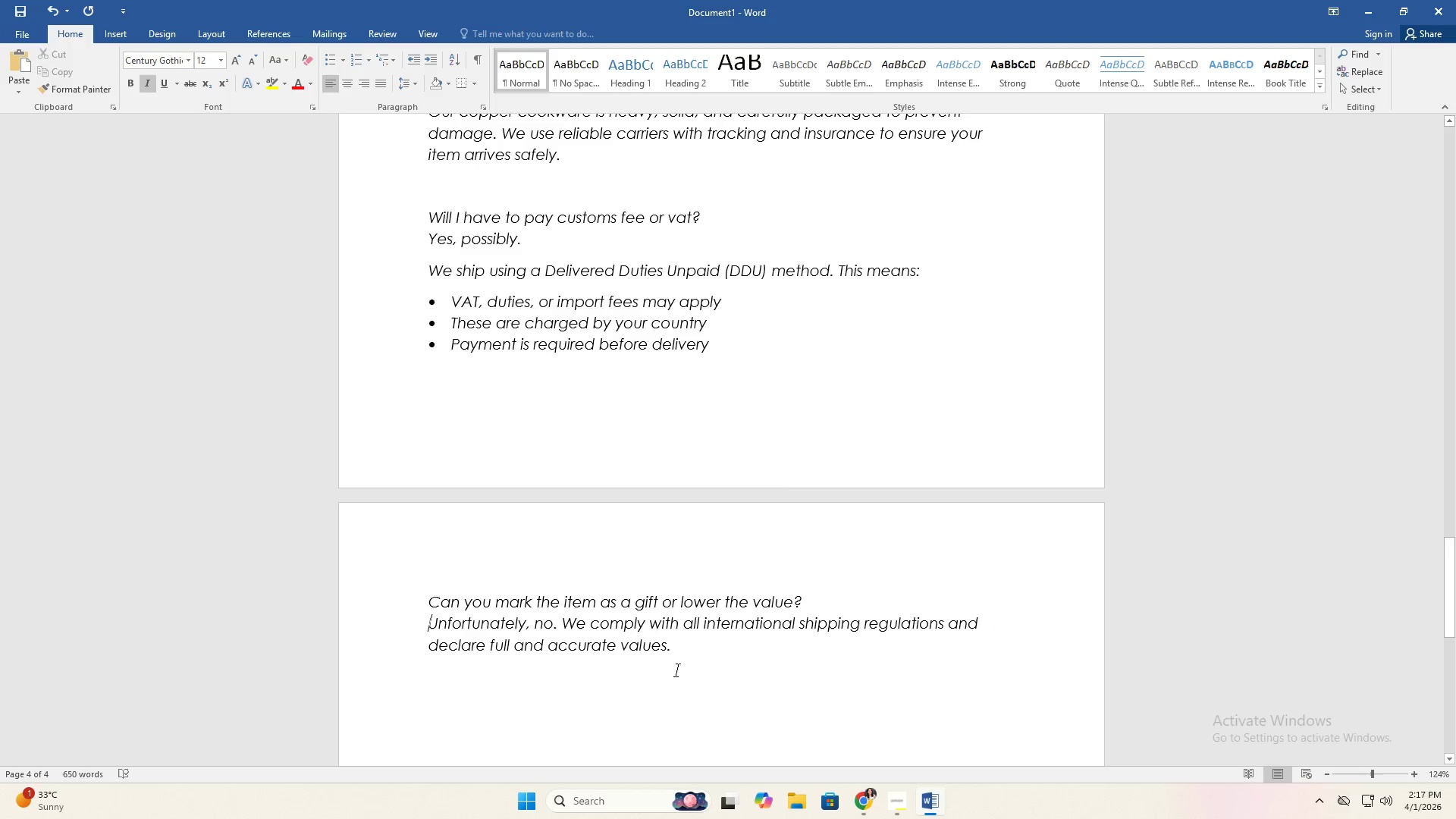 
key(ArrowDown)
 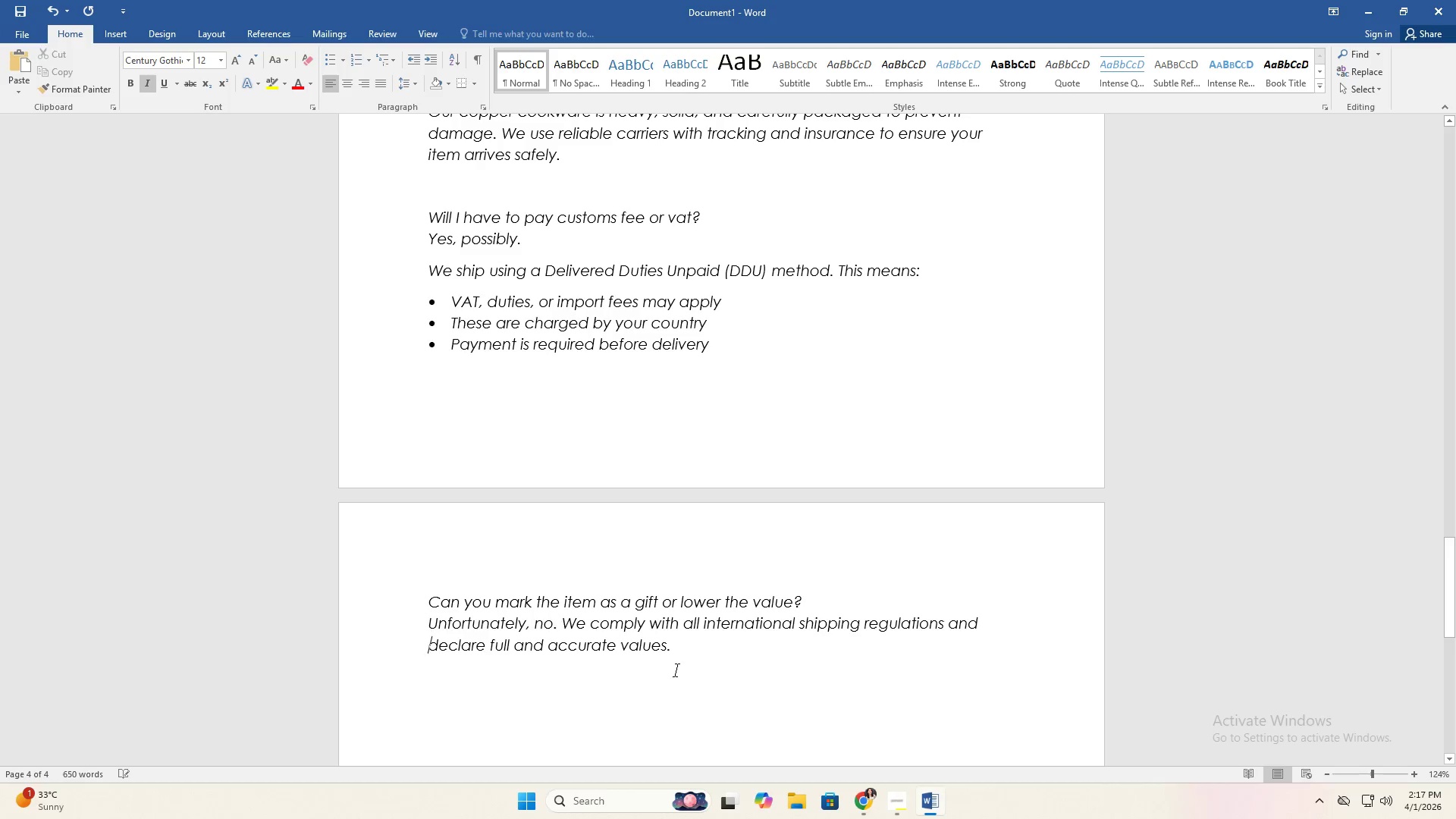 
hold_key(key=ArrowRight, duration=1.5)
 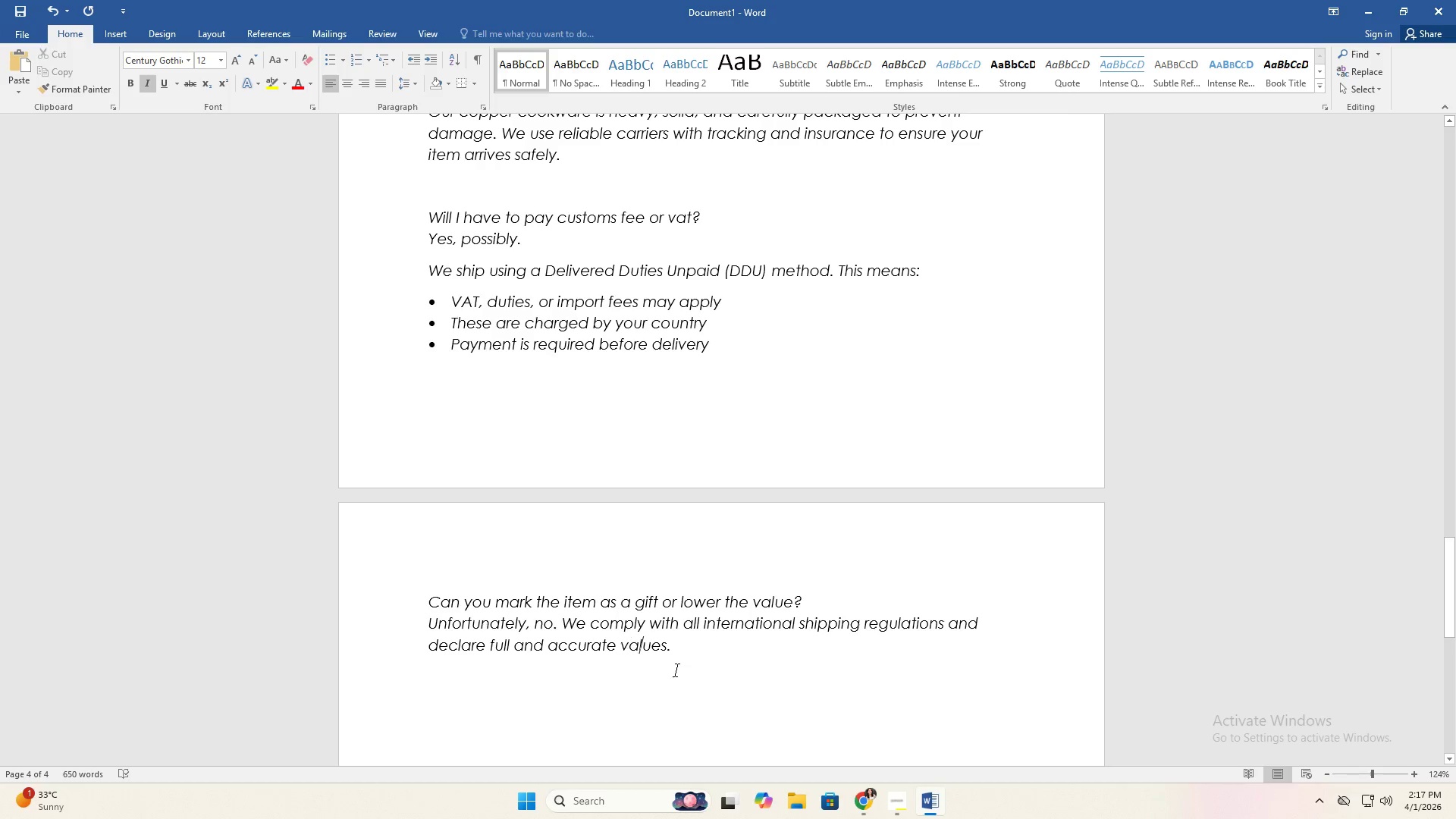 
key(ArrowRight)
 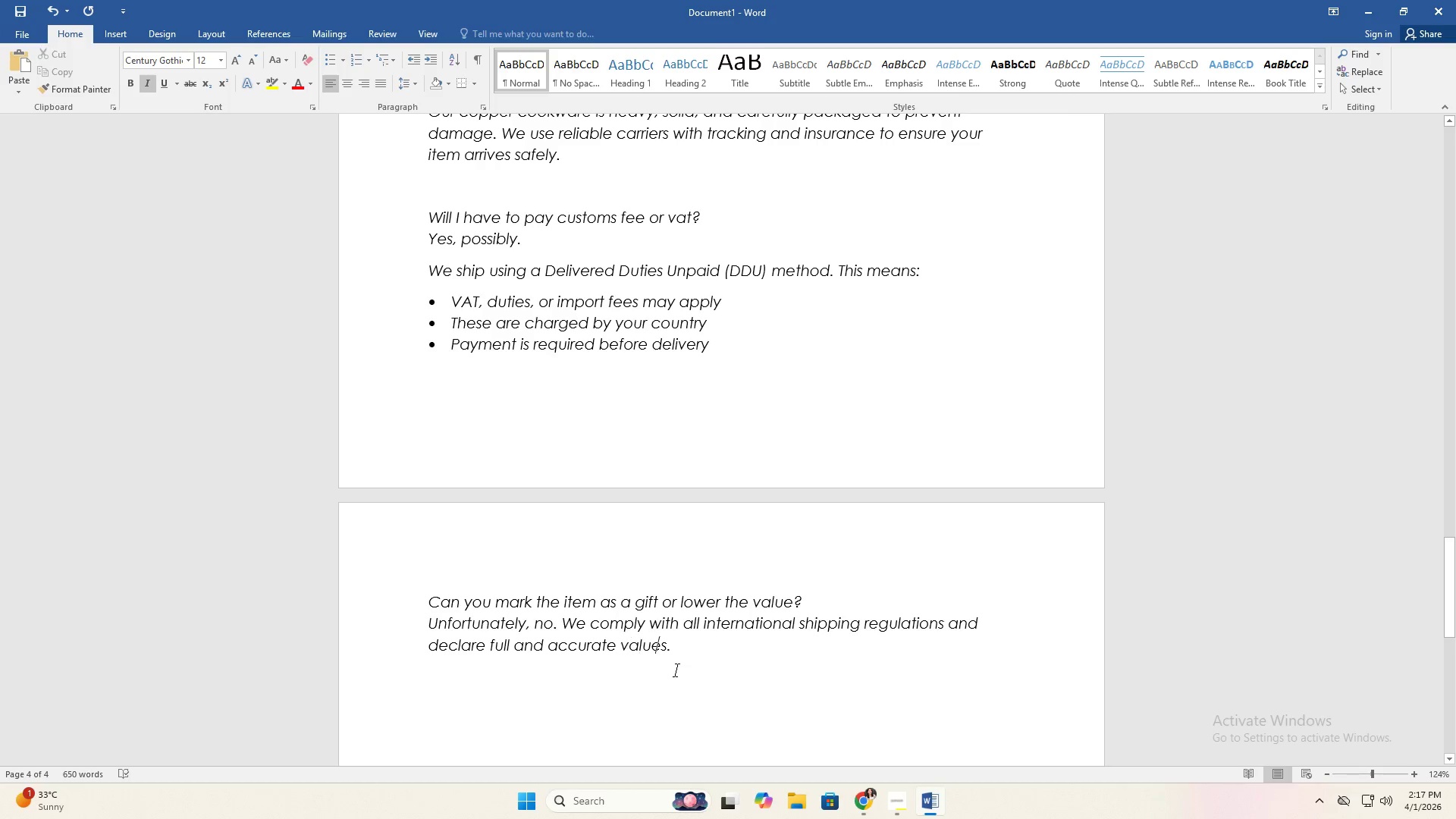 
key(ArrowRight)
 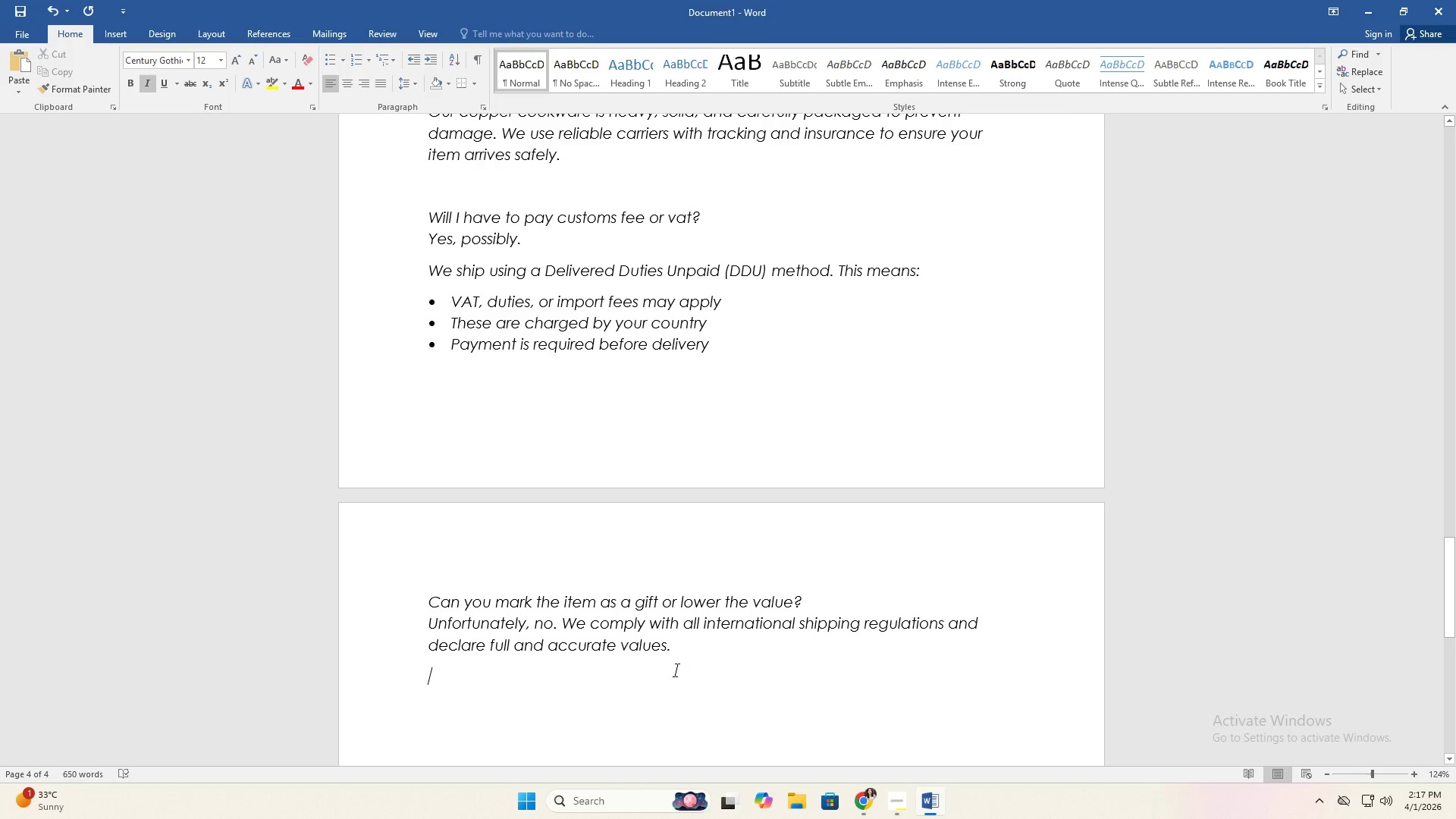 
key(ArrowLeft)
 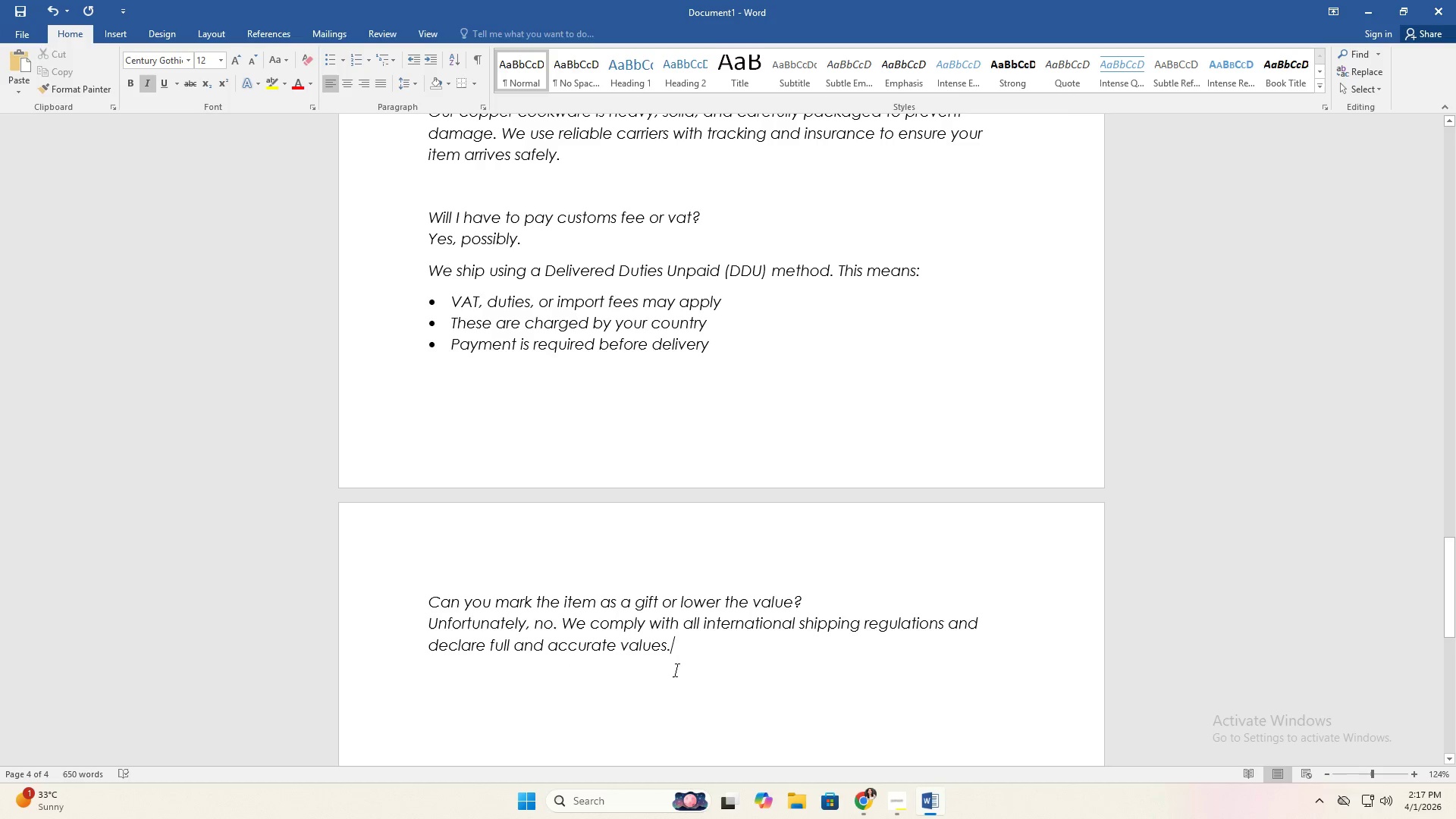 
key(ArrowRight)
 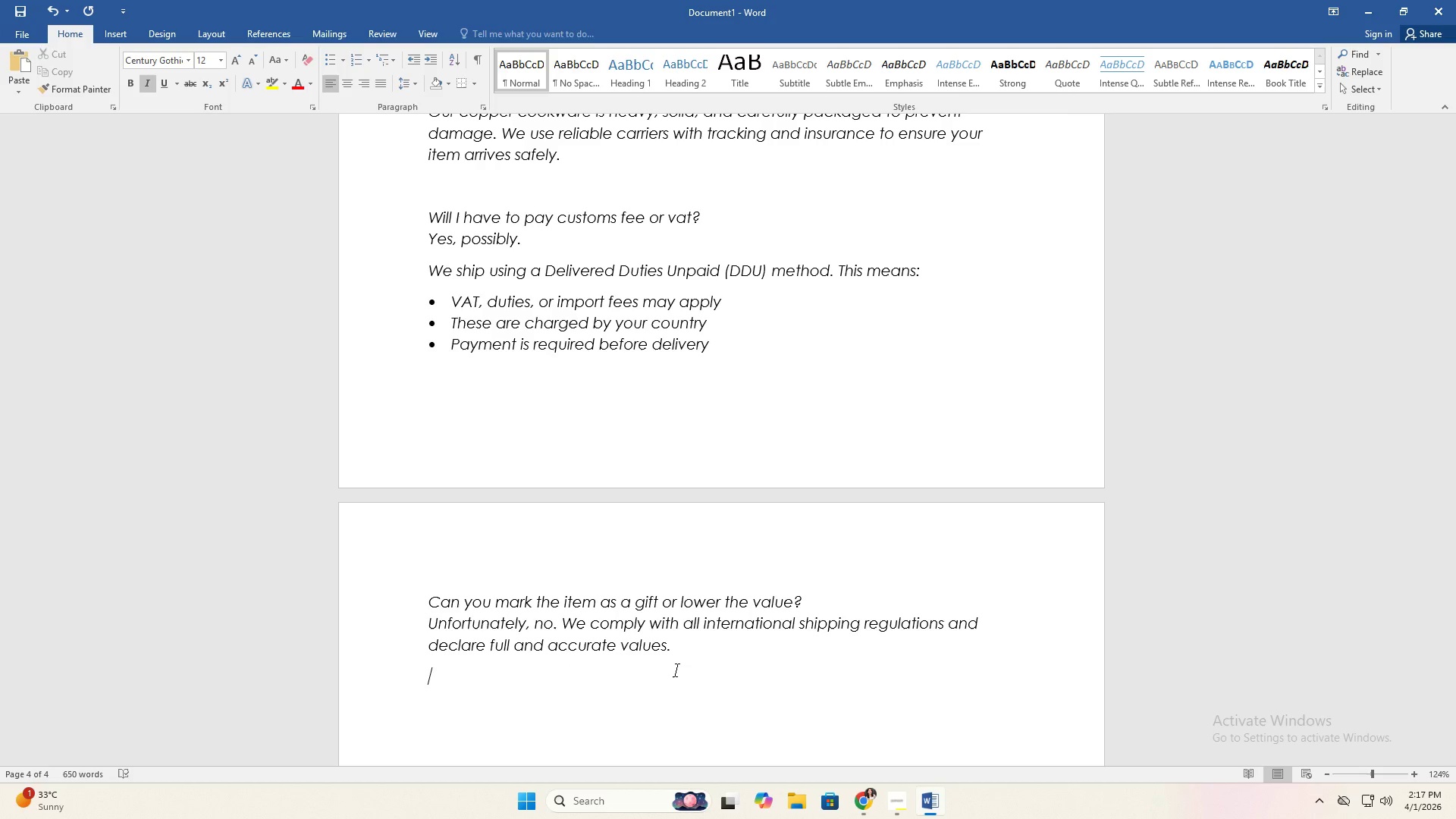 
wait(6.26)
 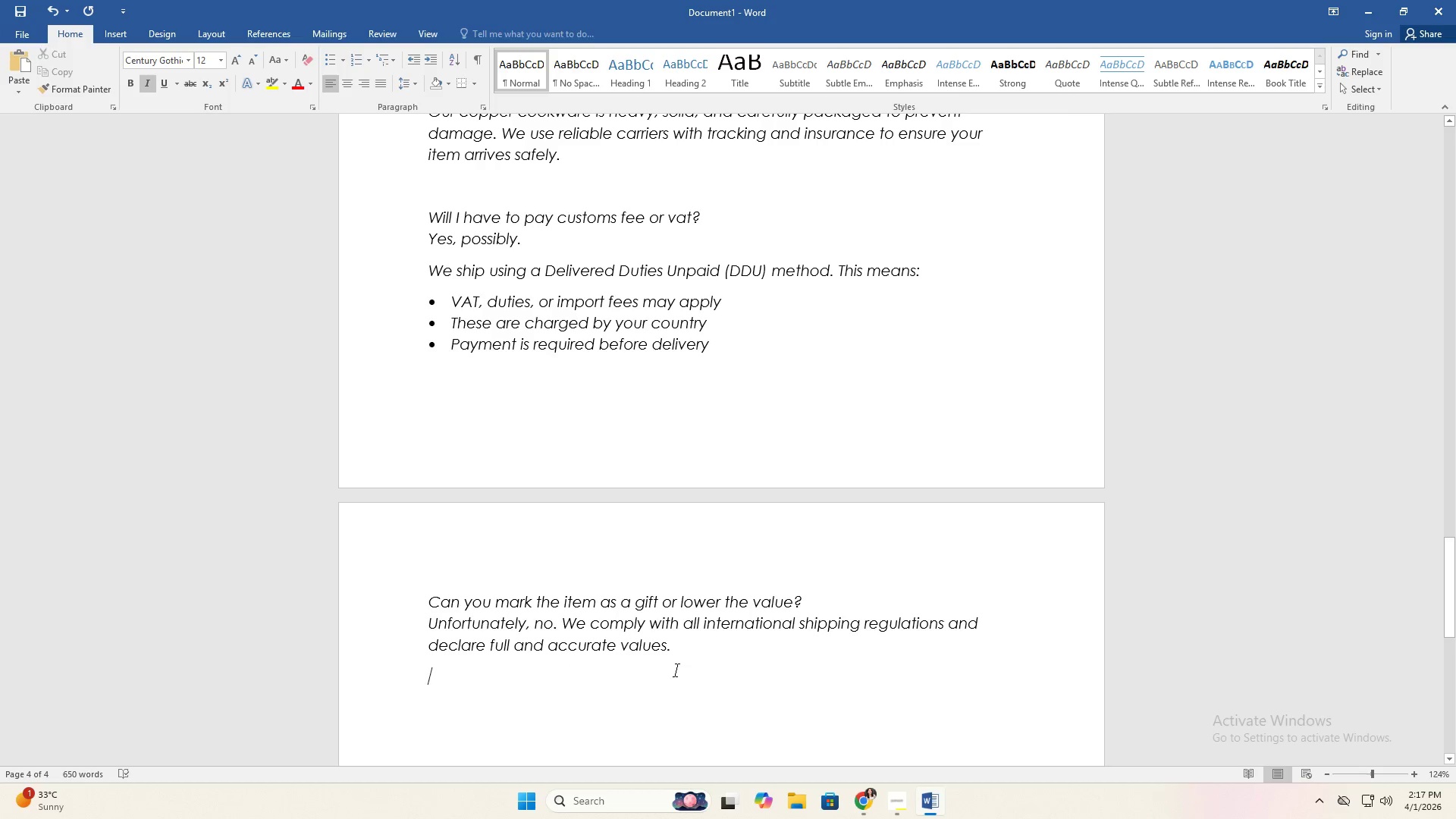 
scroll: coordinate [266, 403], scroll_direction: up, amount: 2.0
 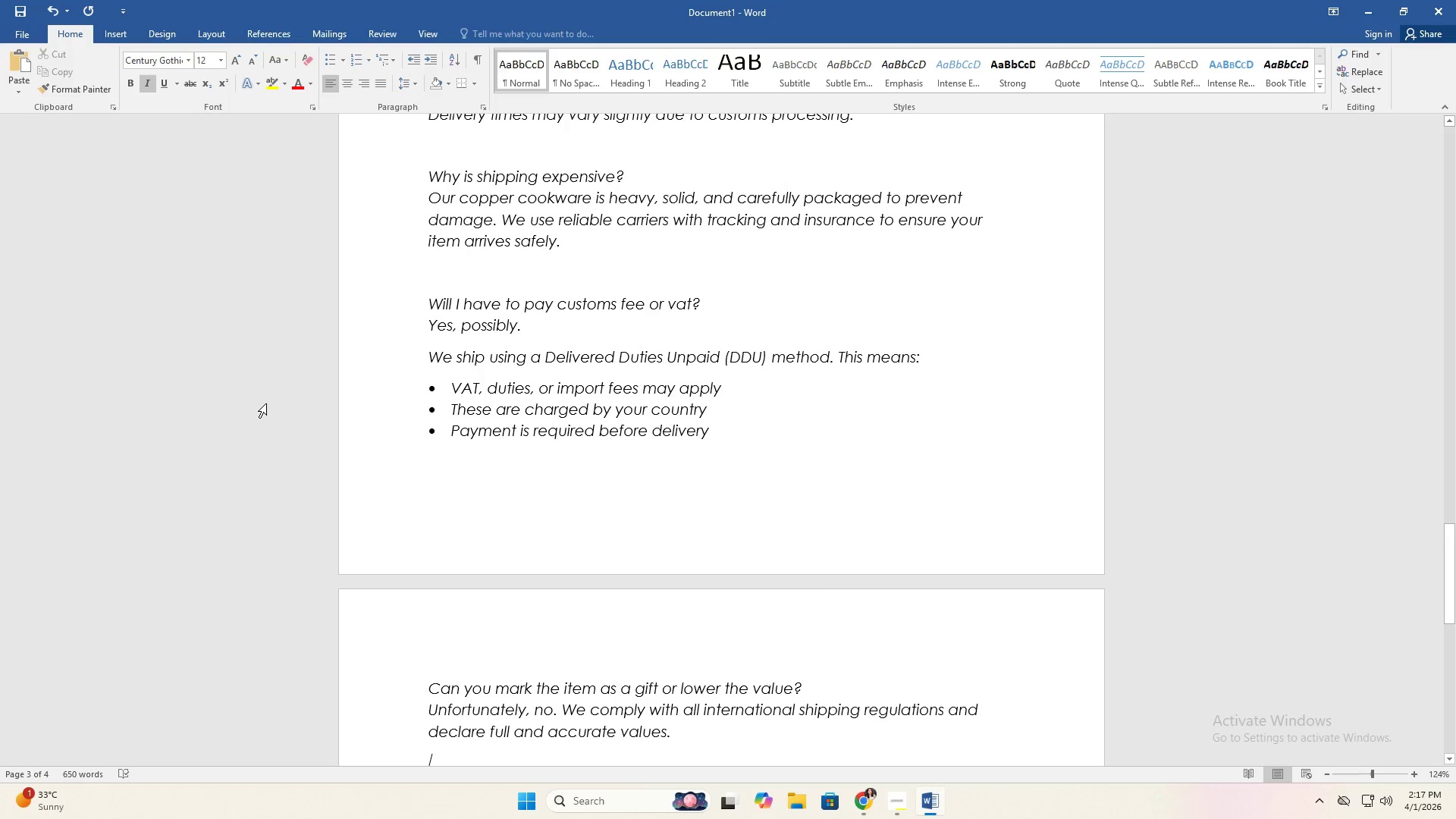 
scroll: coordinate [266, 403], scroll_direction: down, amount: 6.0
 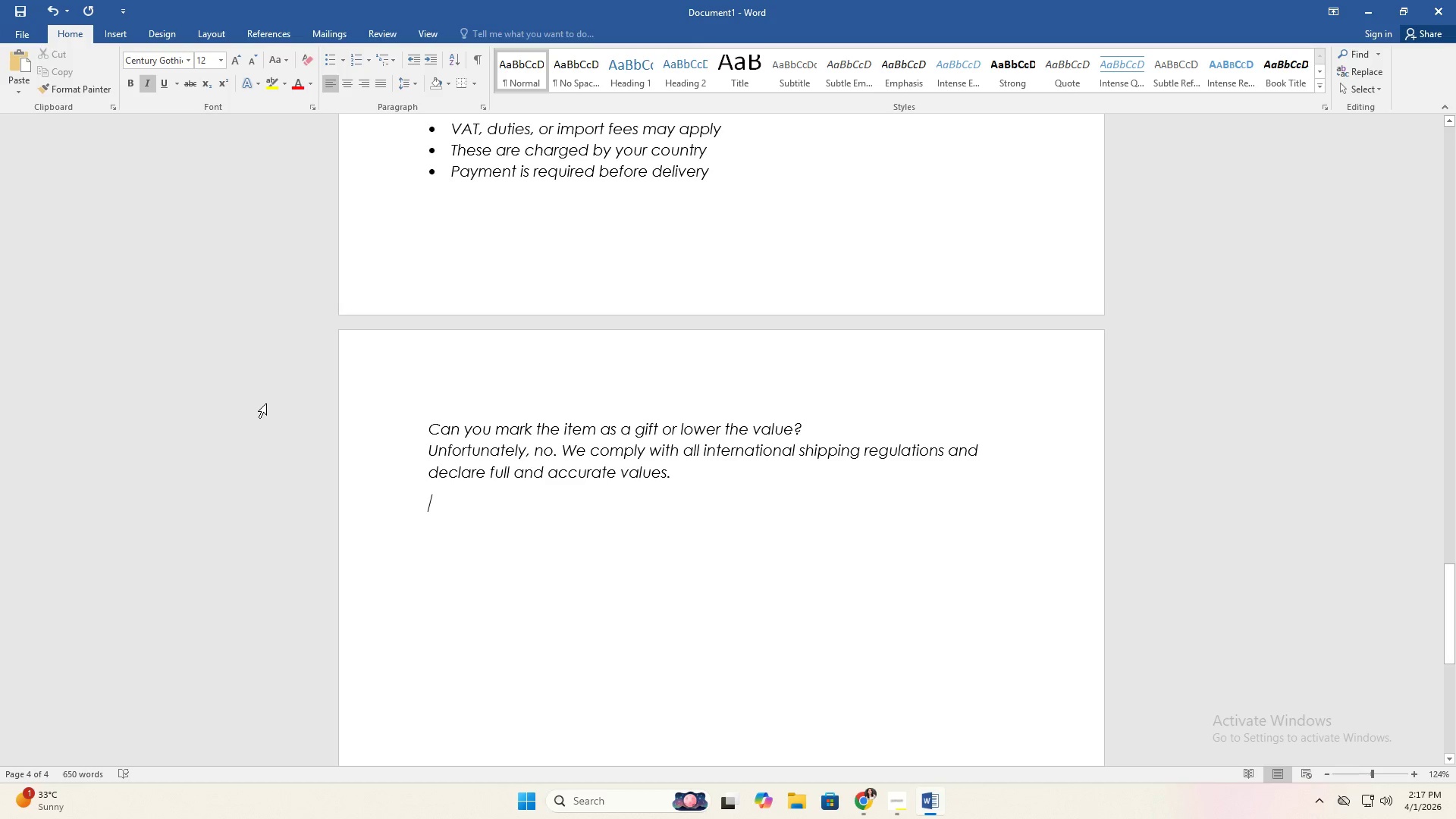 
key(Enter)
 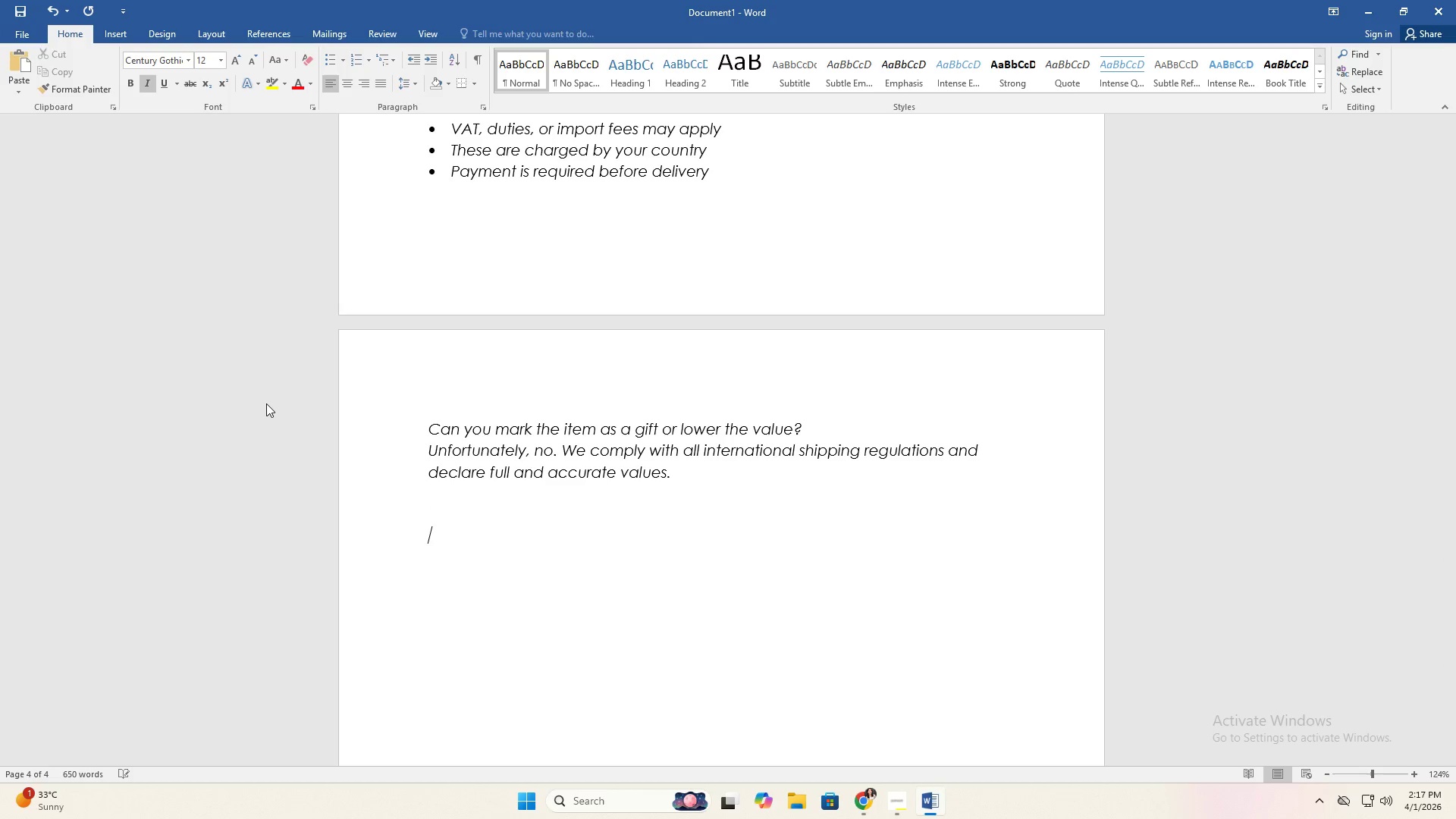 
key(Enter)
 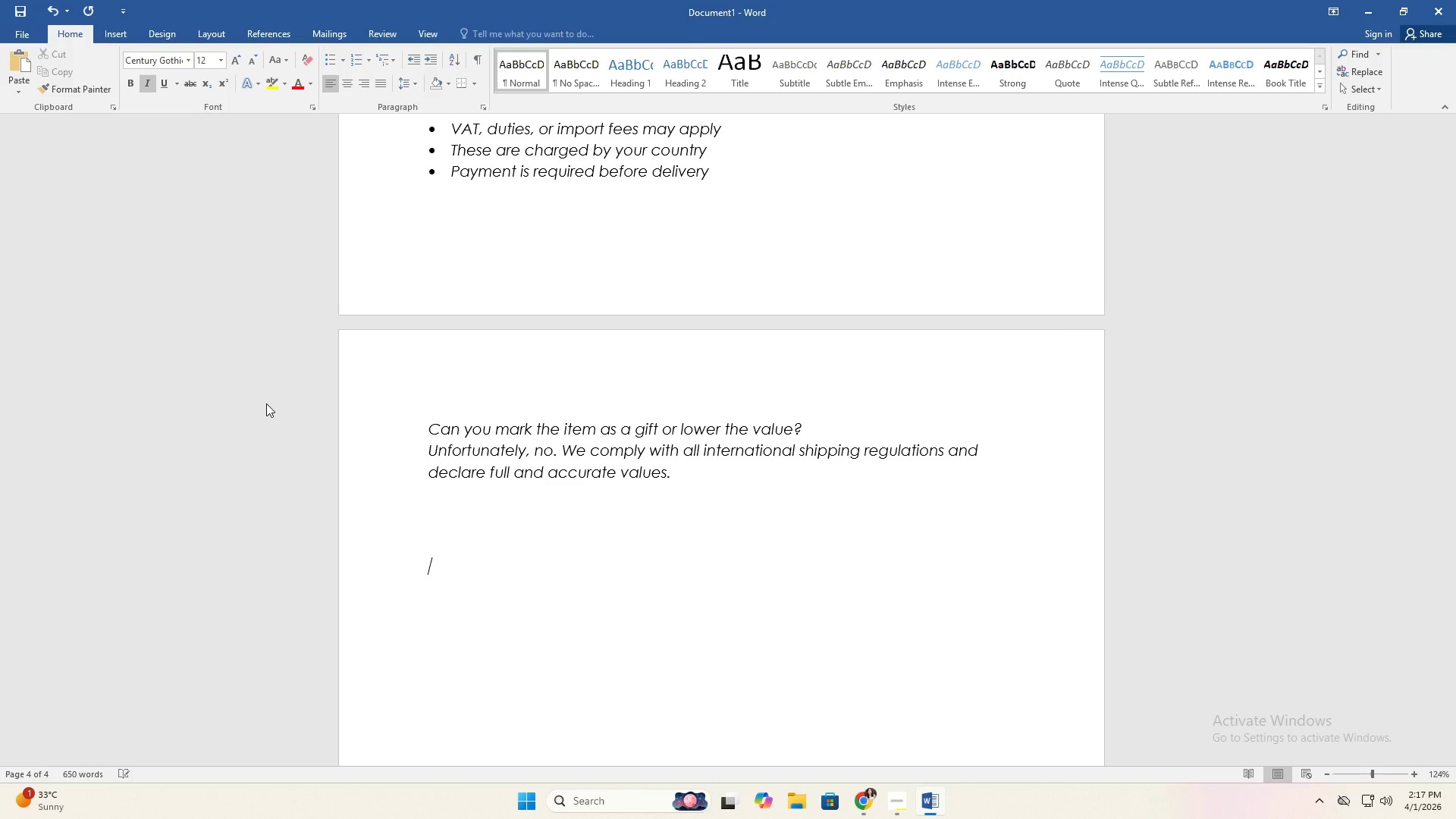 
key(Backspace)
type(What happens if i)
key(Backspace)
type(I dont pay custins)
key(Backspace)
key(Backspace)
key(Backspace)
type(oms fee?)
key(Backspace)
key(Backspace)
type(s)
key(Backspace)
type(es?)
 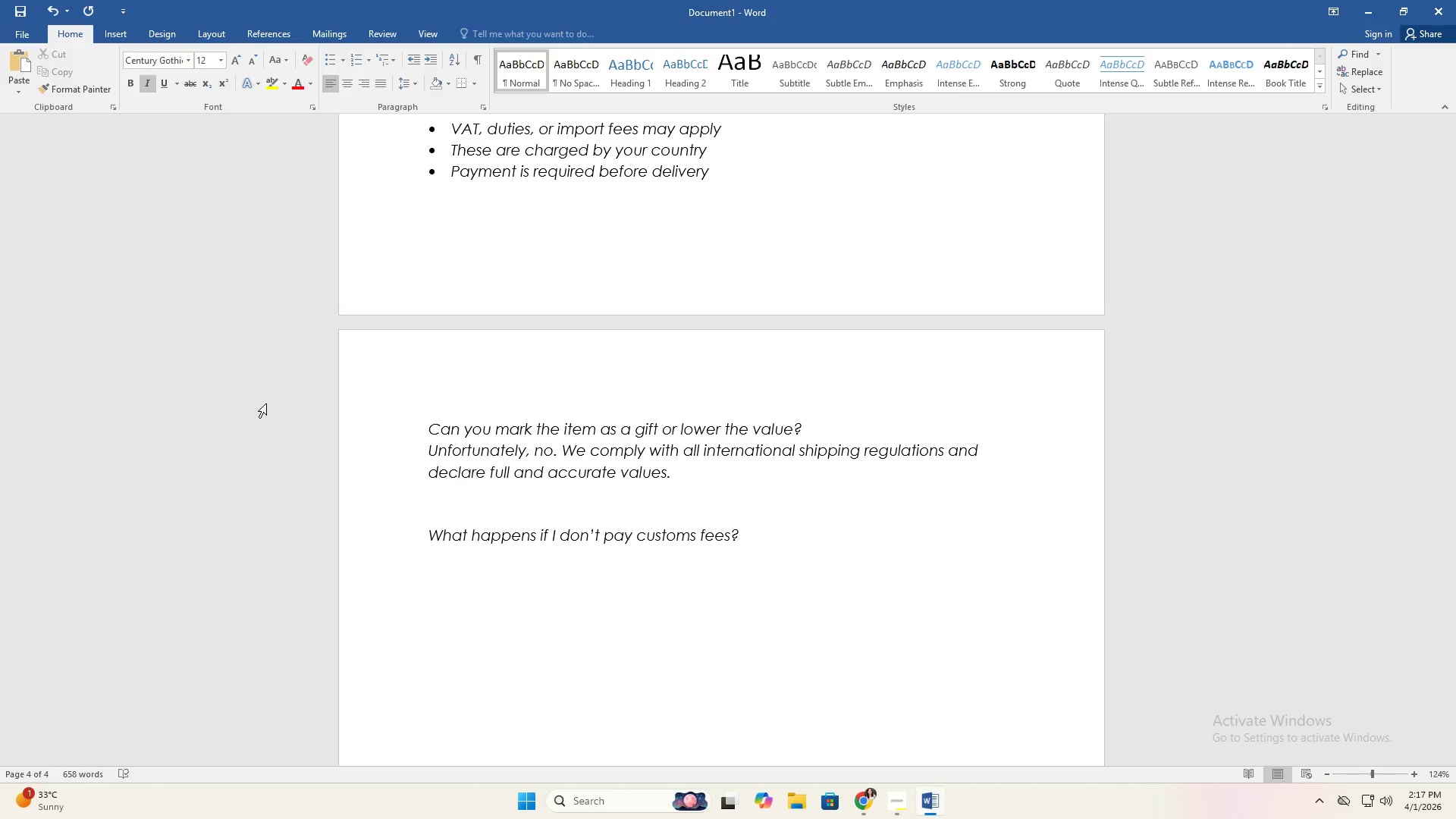 
key(Shift+Enter)
 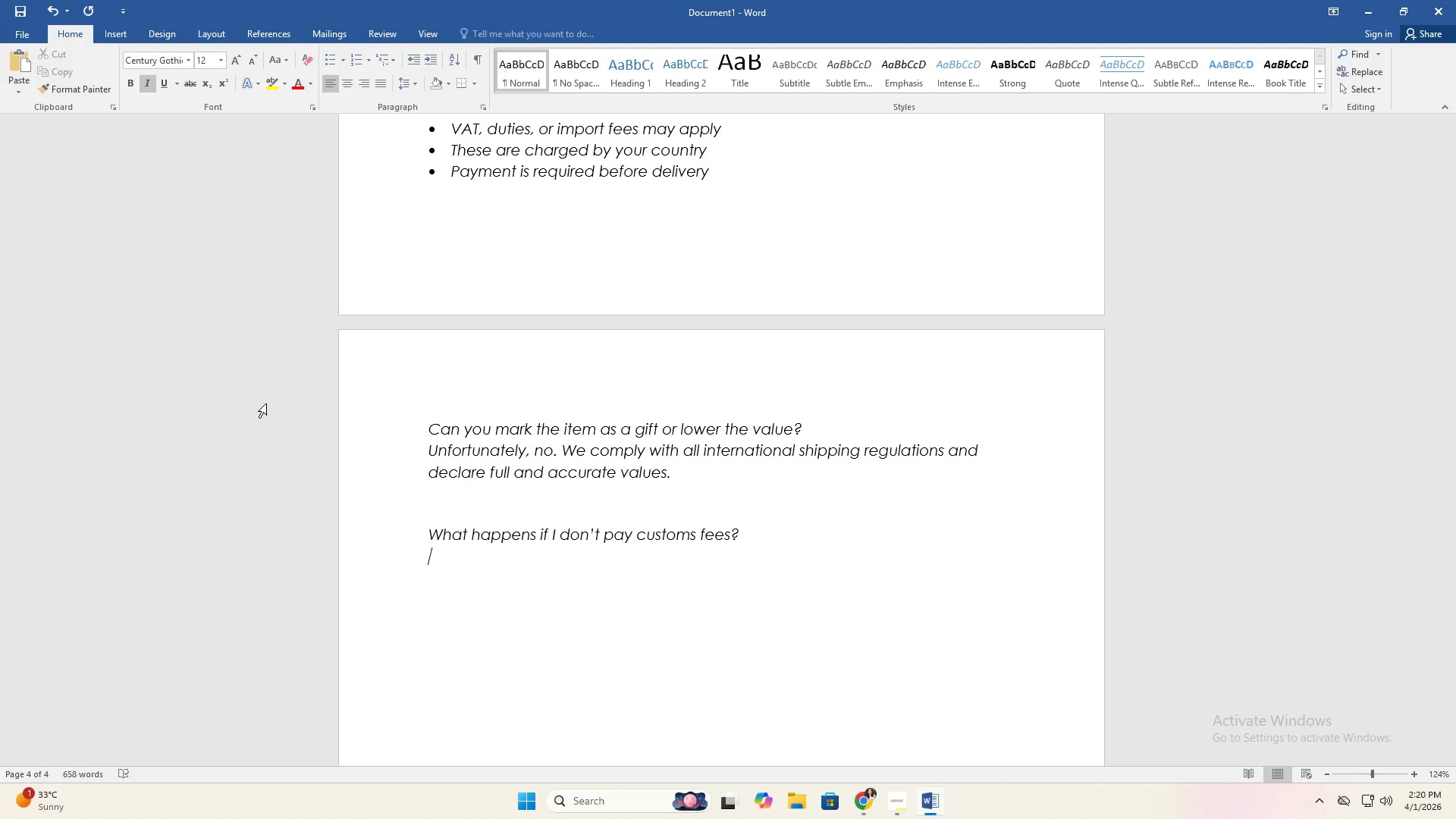 
wait(141.88)
 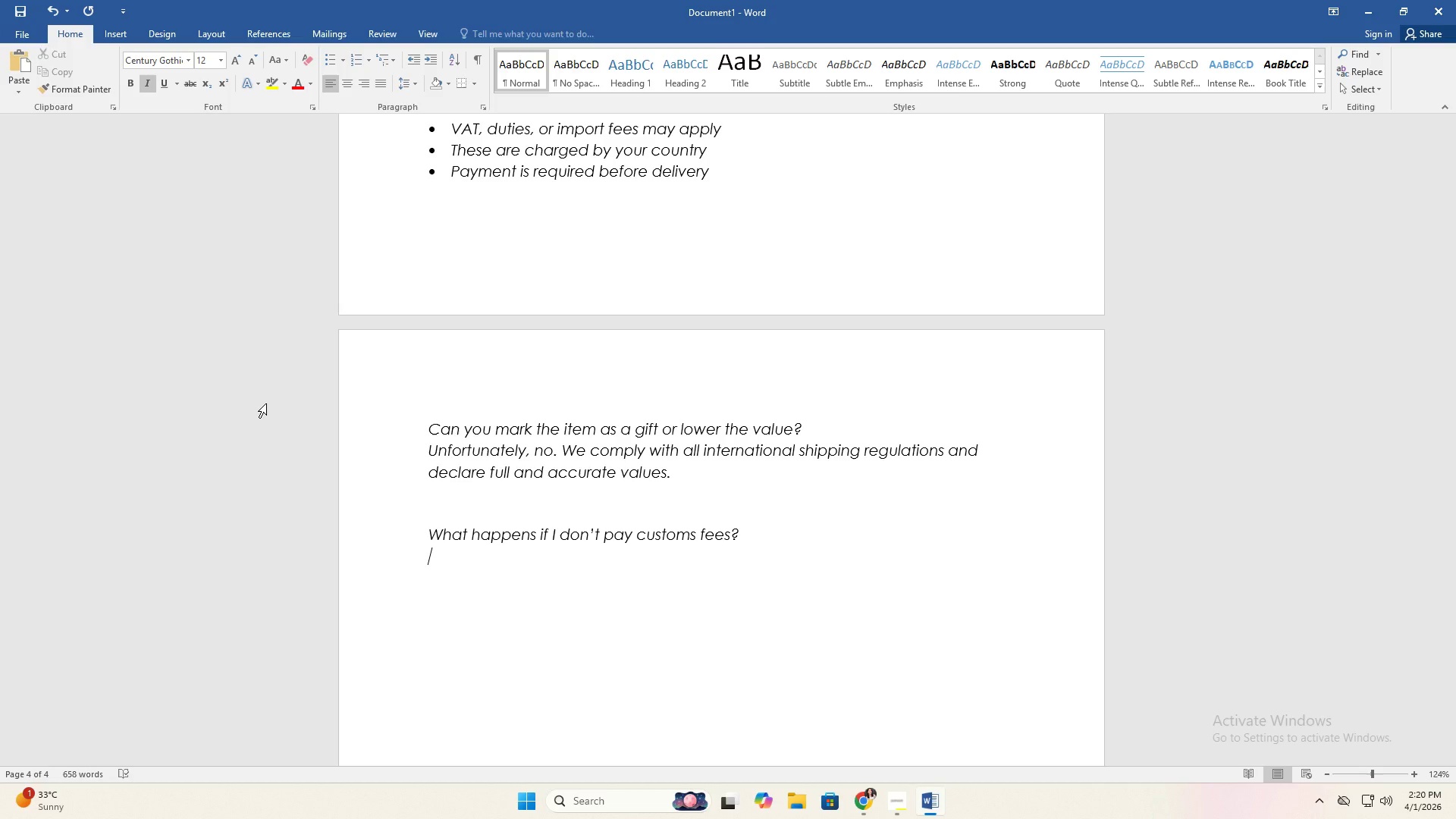 
type(If t)
key(Backspace)
type(fees are not paid, the package may be returned)
 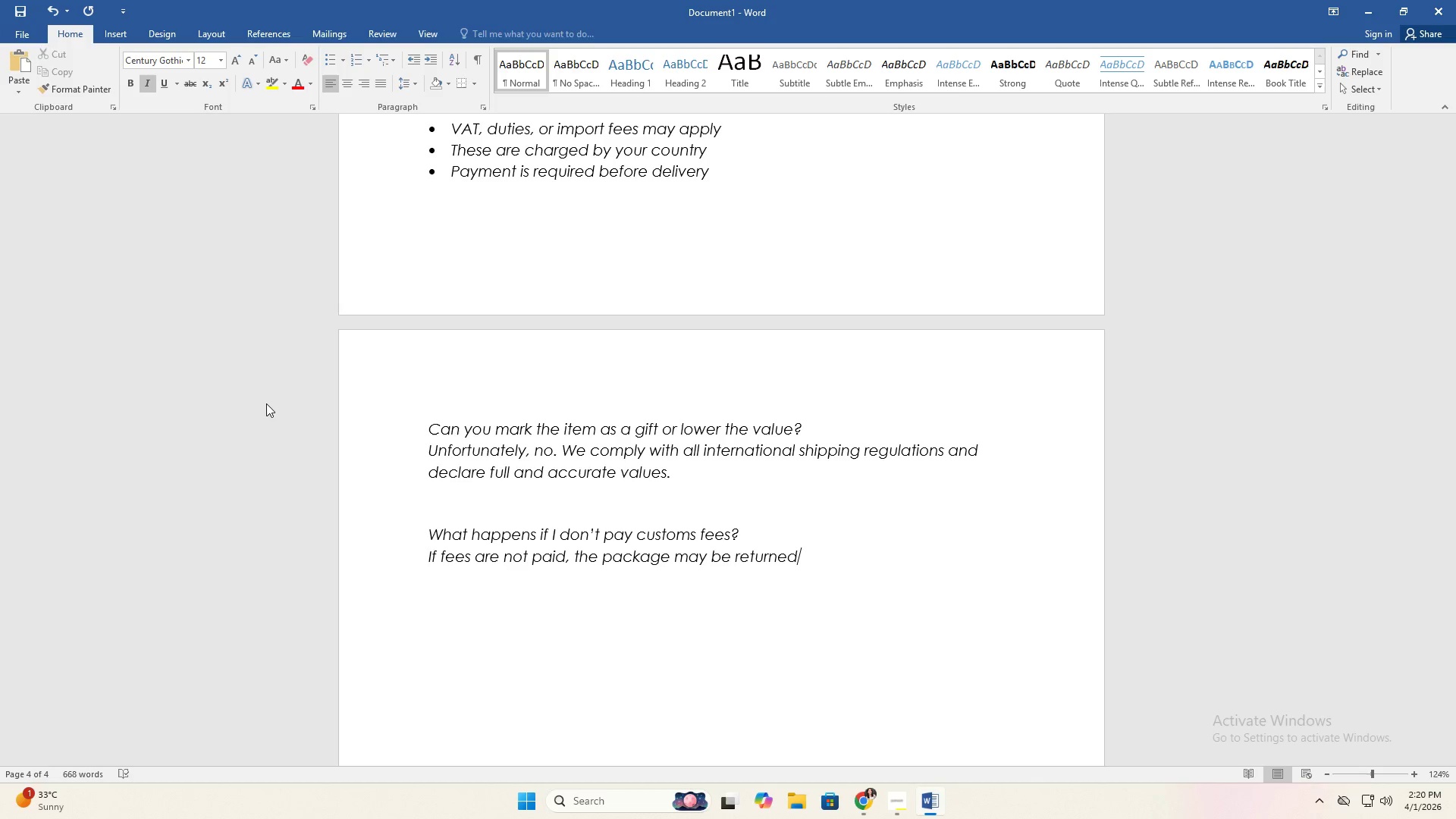 
type( to us. Refe)
key(Backspace)
type(usd)
key(Backspace)
key(Backspace)
key(Backspace)
type(s (uf )
key(Backspace)
key(Backspace)
key(Backspace)
type(if applicavle)
key(Backspace)
key(Backspace)
key(Backspace)
type(ble) Will)
key(Backspace)
key(Backspace)
key(Backspace)
key(Backspace)
type(will exclue origina)
key(Backspace)
key(Backspace)
key(Backspace)
type( shipping cos)
key(Backspace)
key(Backspace)
key(Backspace)
key(Backspace)
type(s.)
 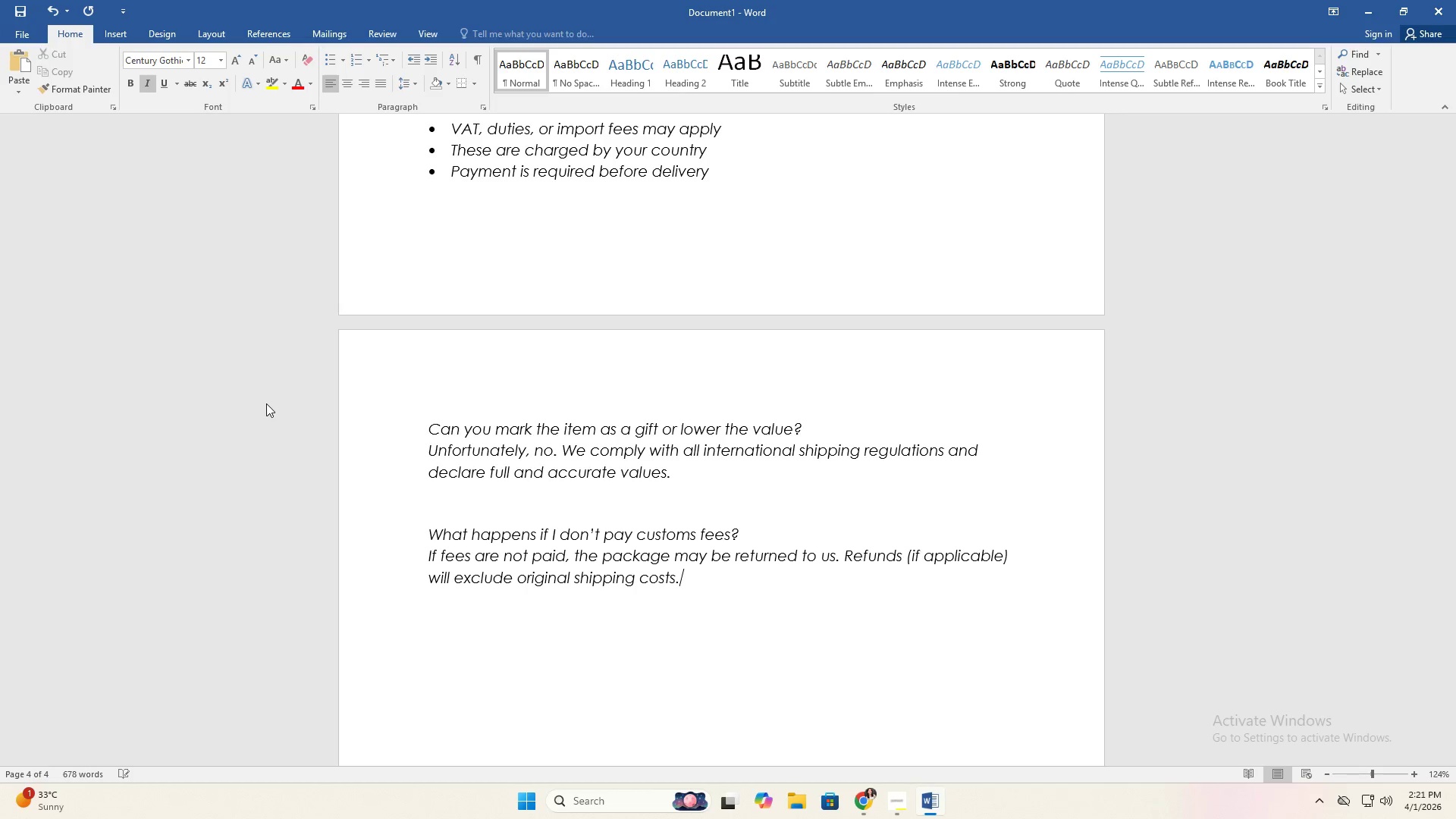 
key(Enter)
 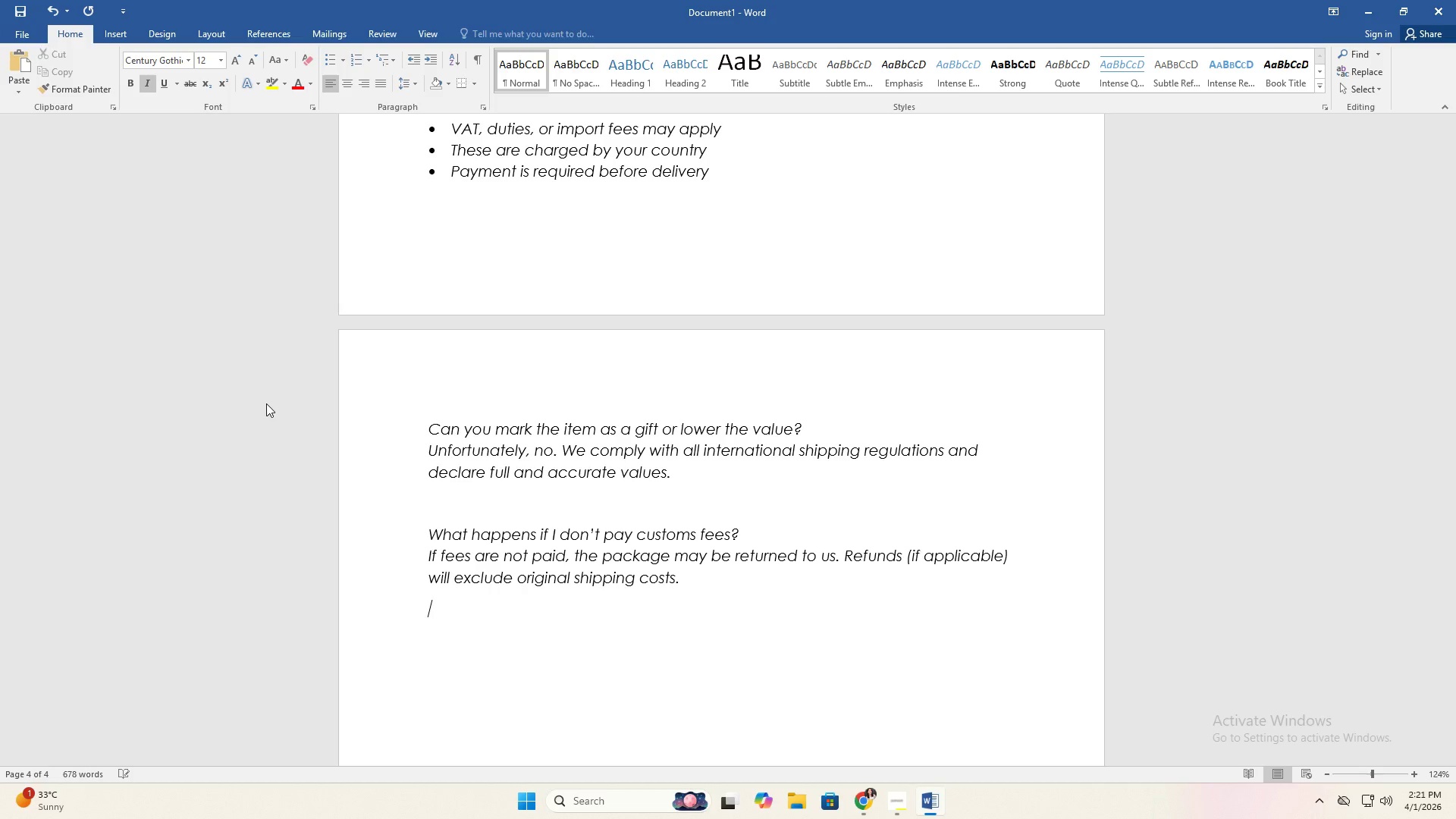 
key(Enter)
 